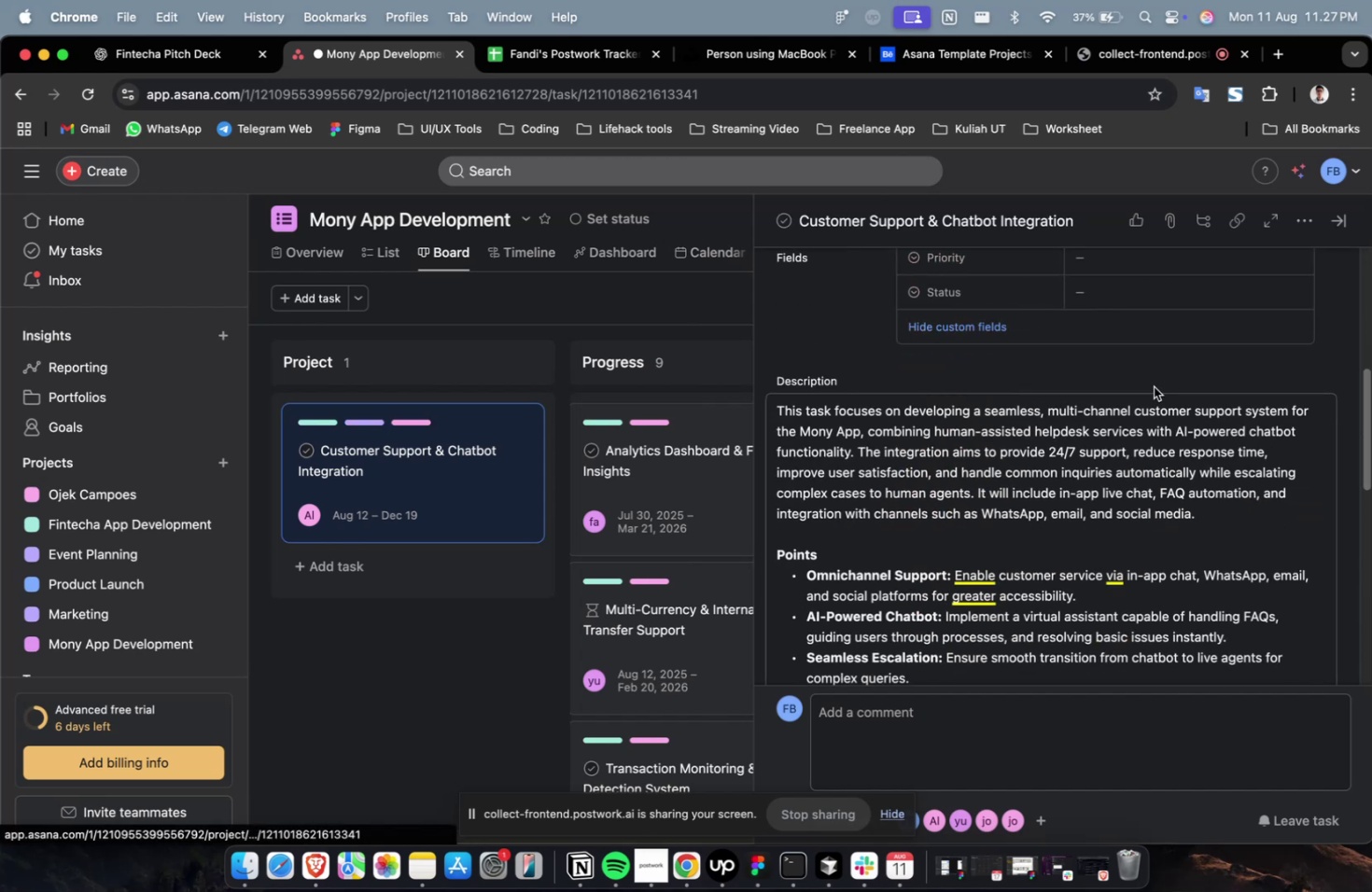 
scroll: coordinate [1137, 368], scroll_direction: up, amount: 4.0
 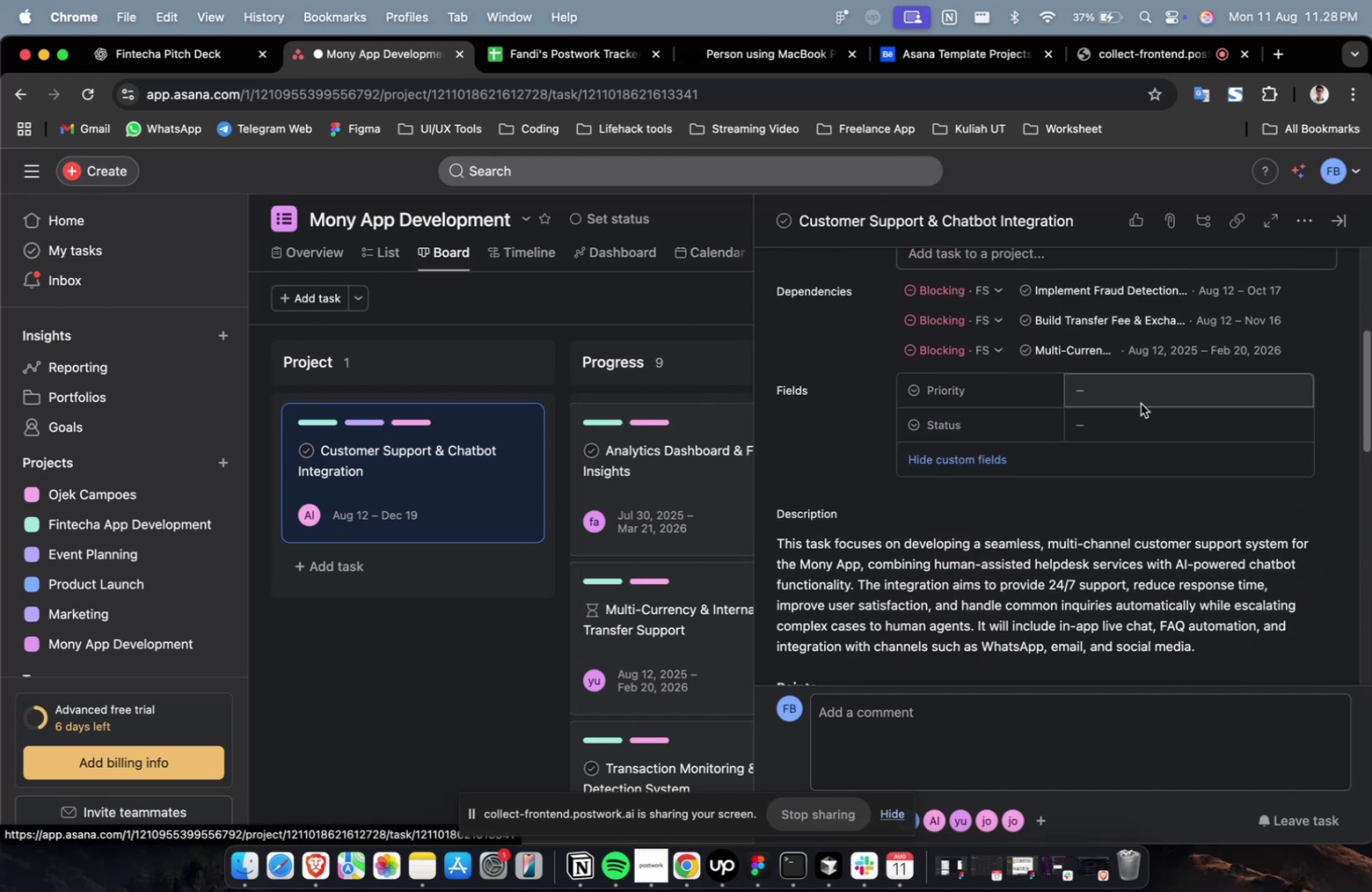 
left_click([1138, 398])
 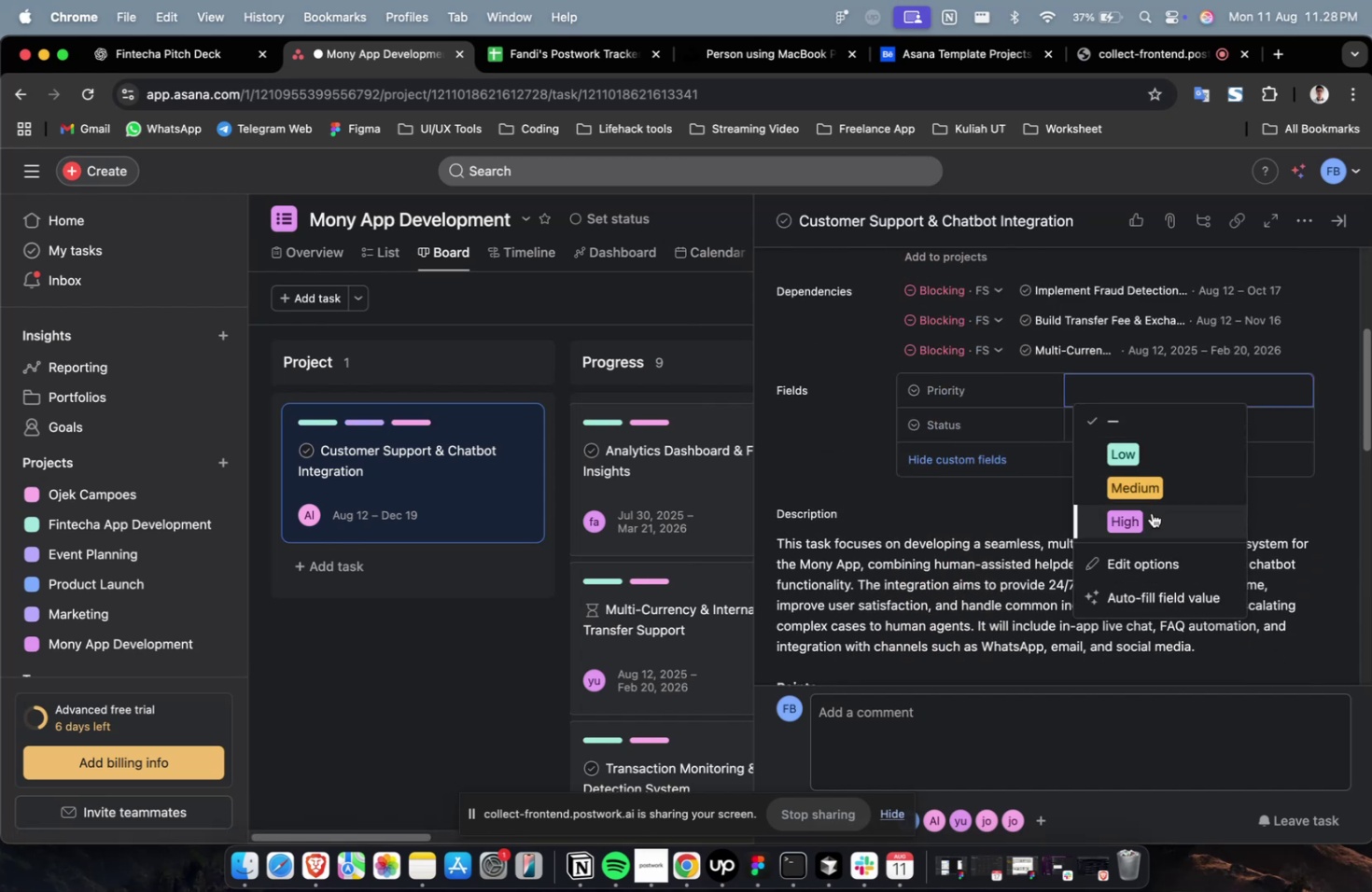 
left_click([1149, 518])
 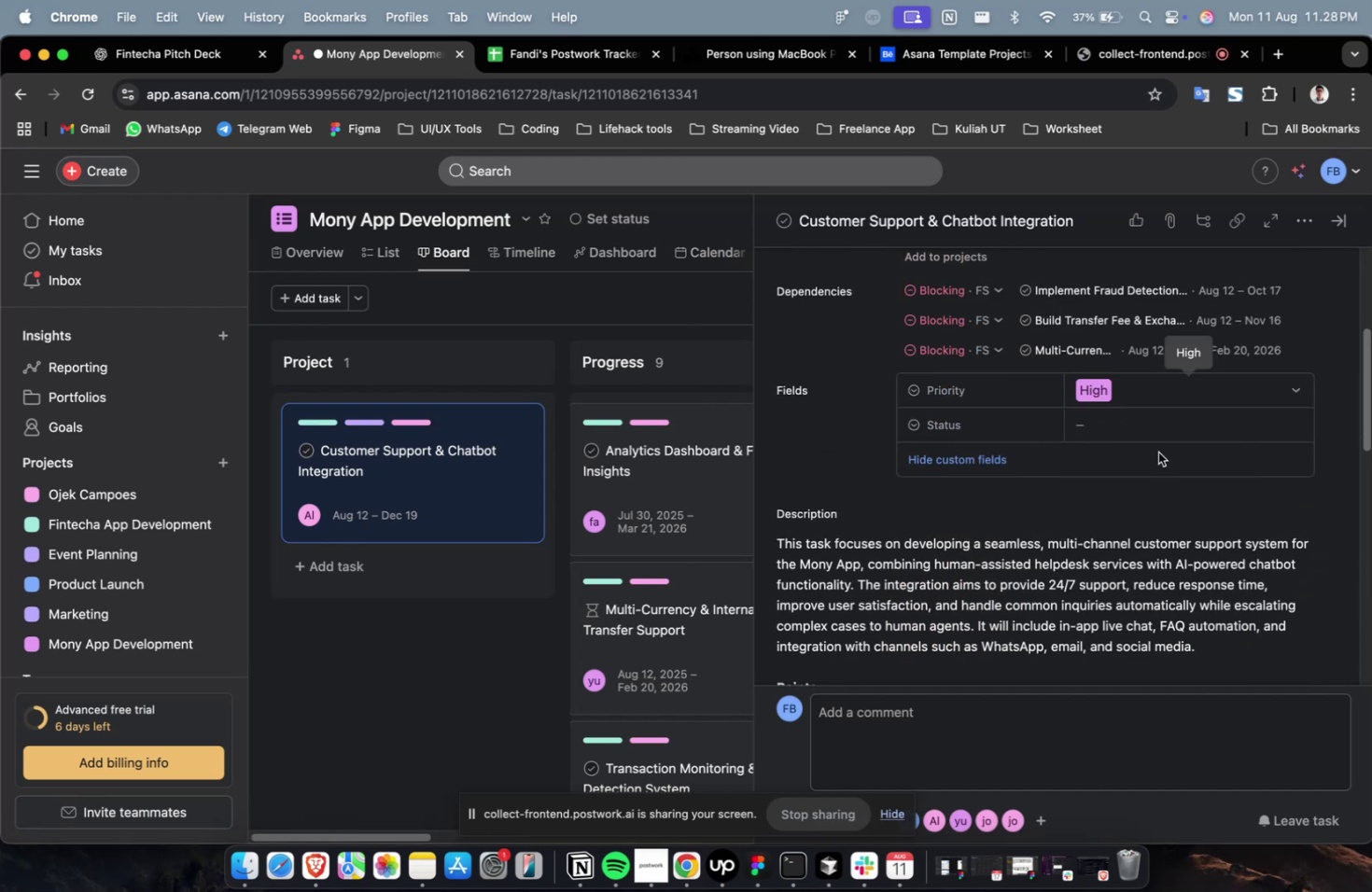 
double_click([1157, 449])
 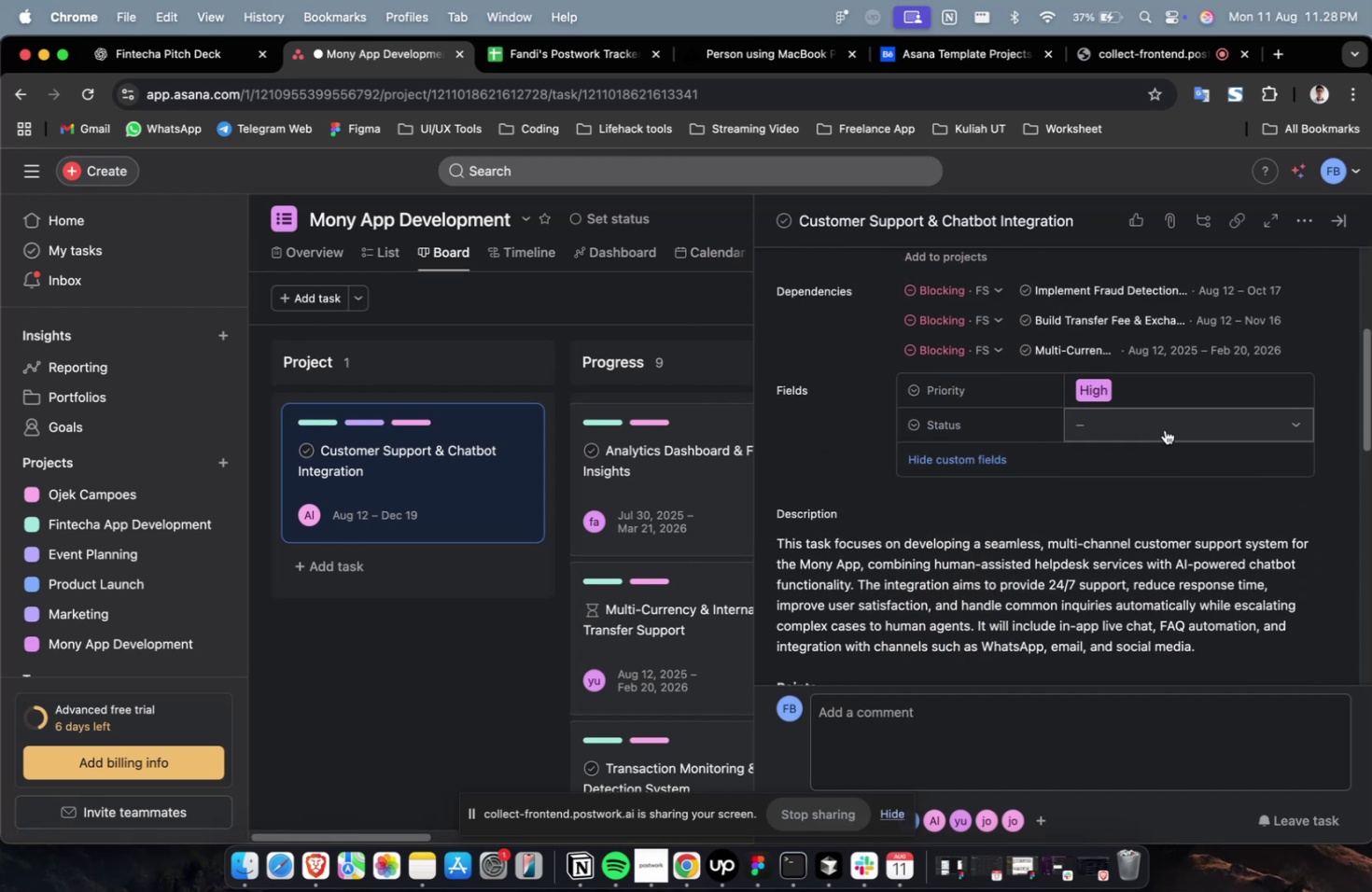 
triple_click([1164, 429])
 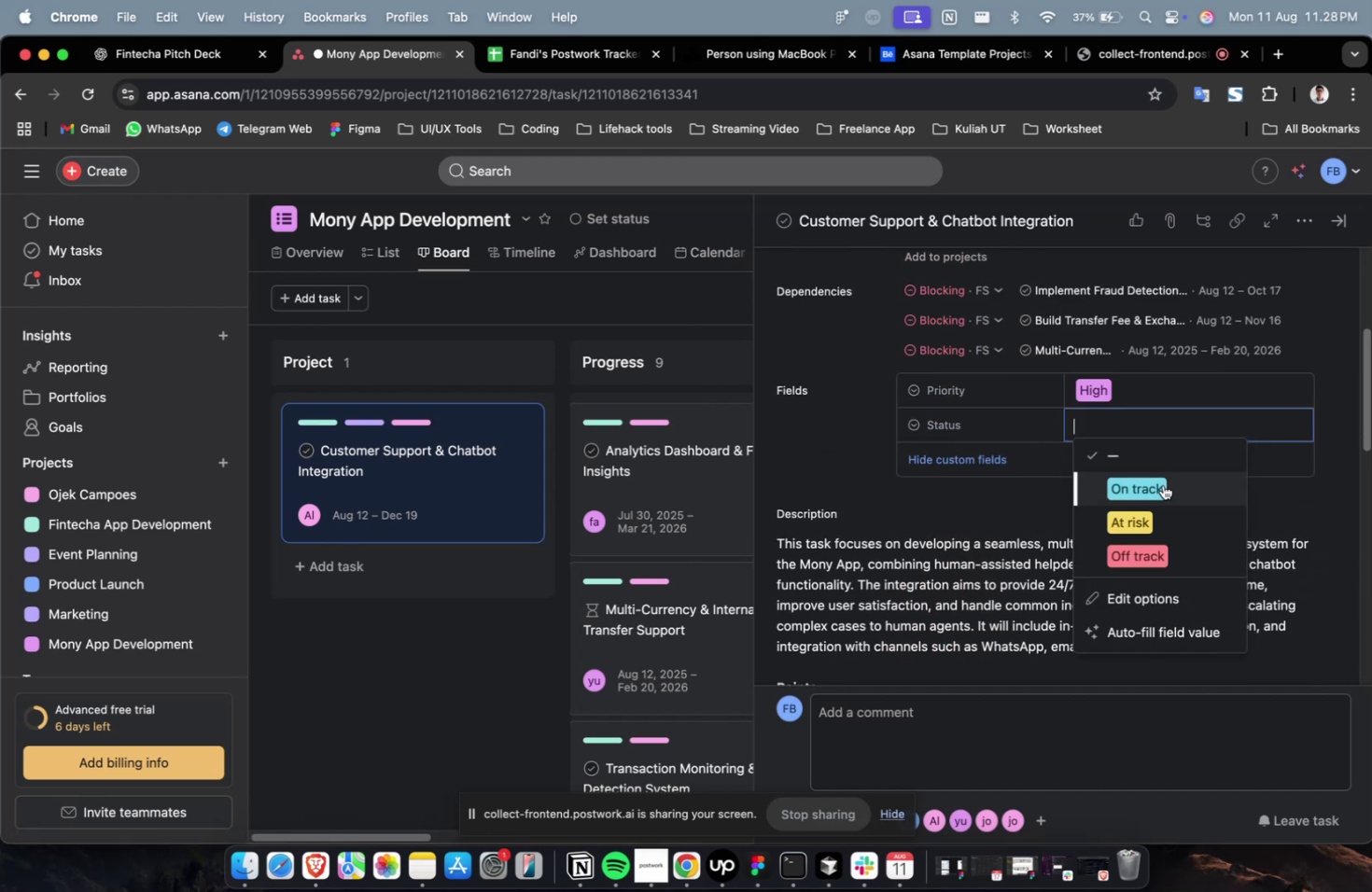 
triple_click([1162, 485])
 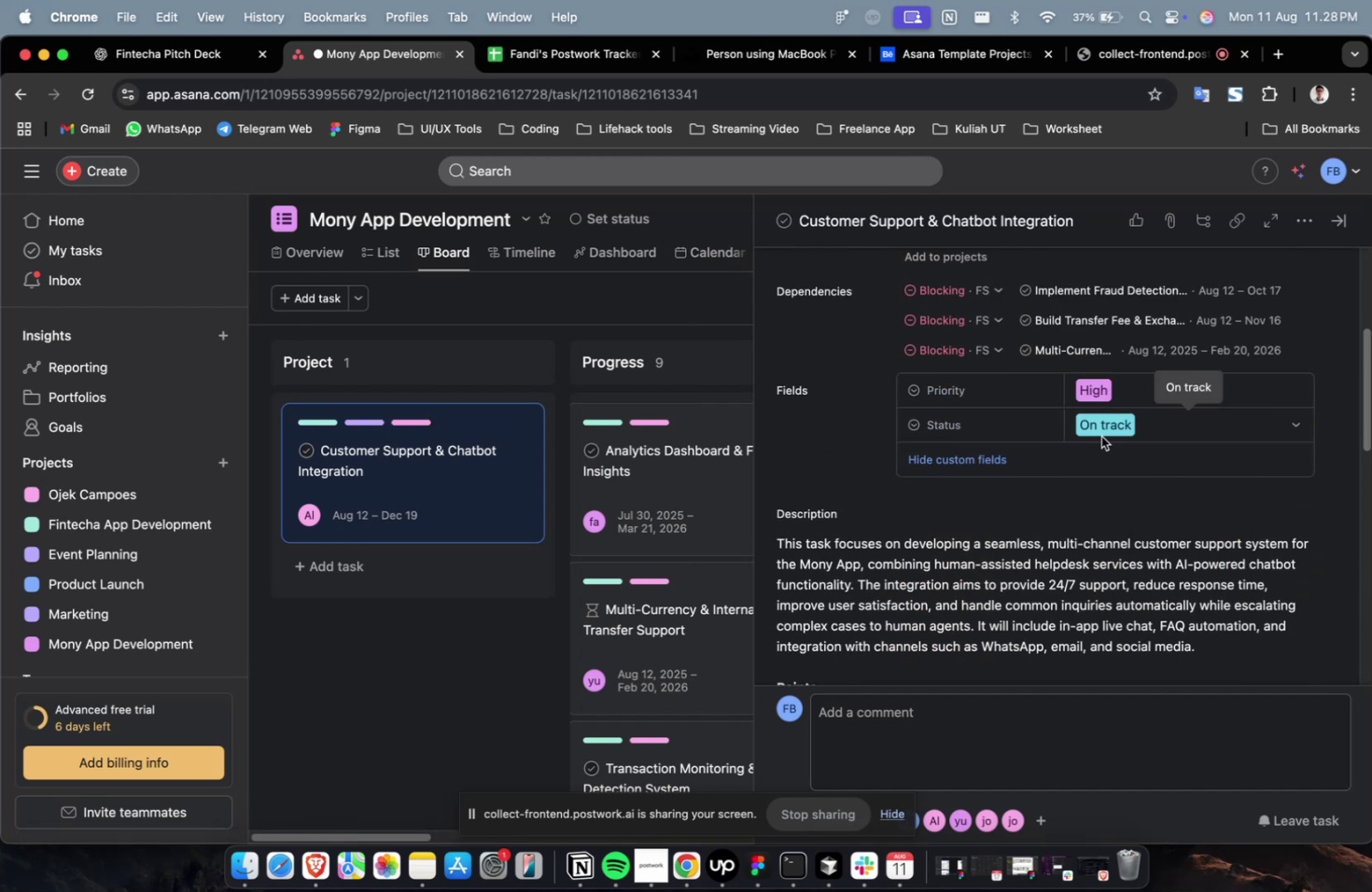 
scroll: coordinate [1072, 411], scroll_direction: down, amount: 19.0
 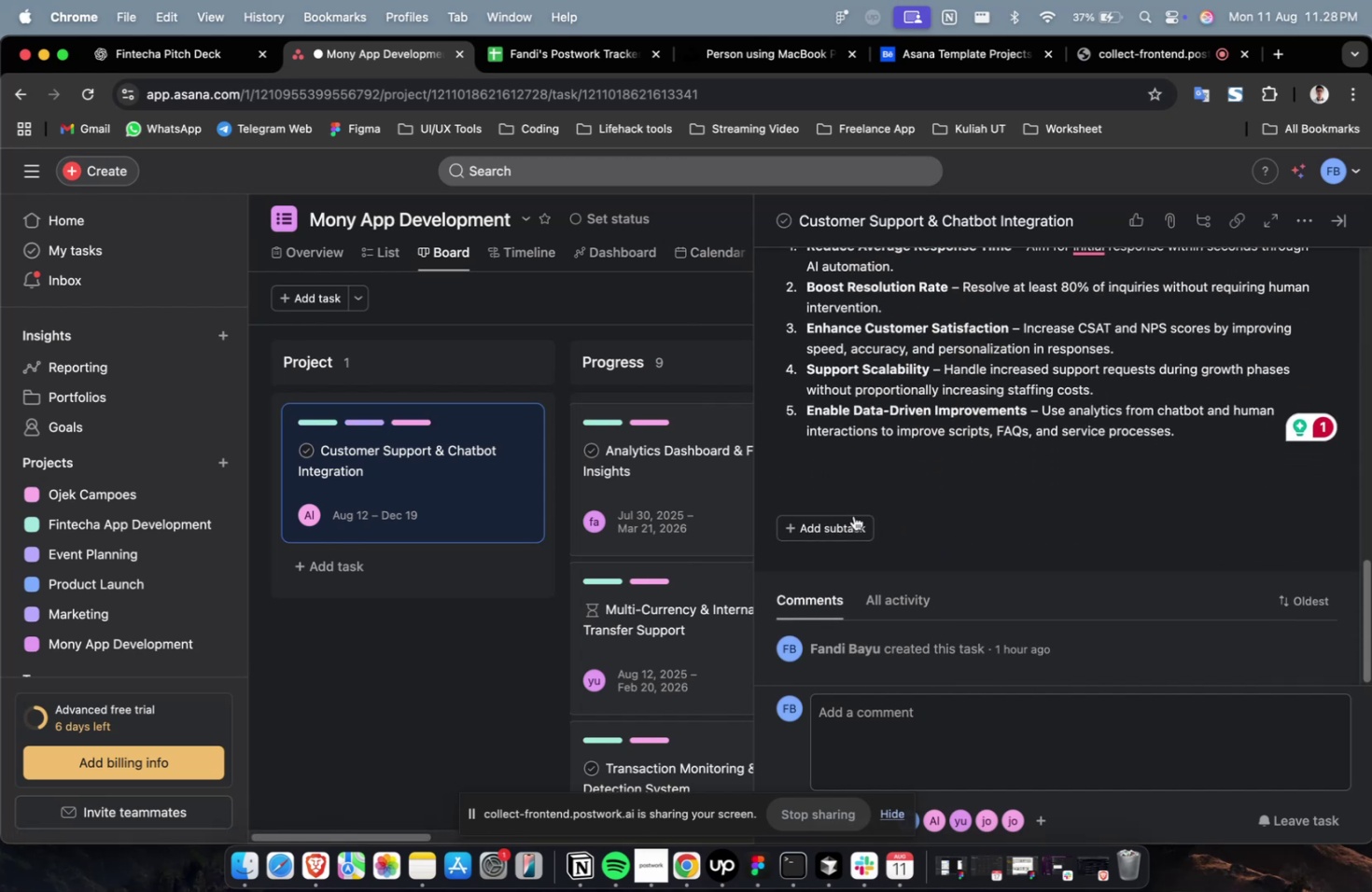 
double_click([851, 531])
 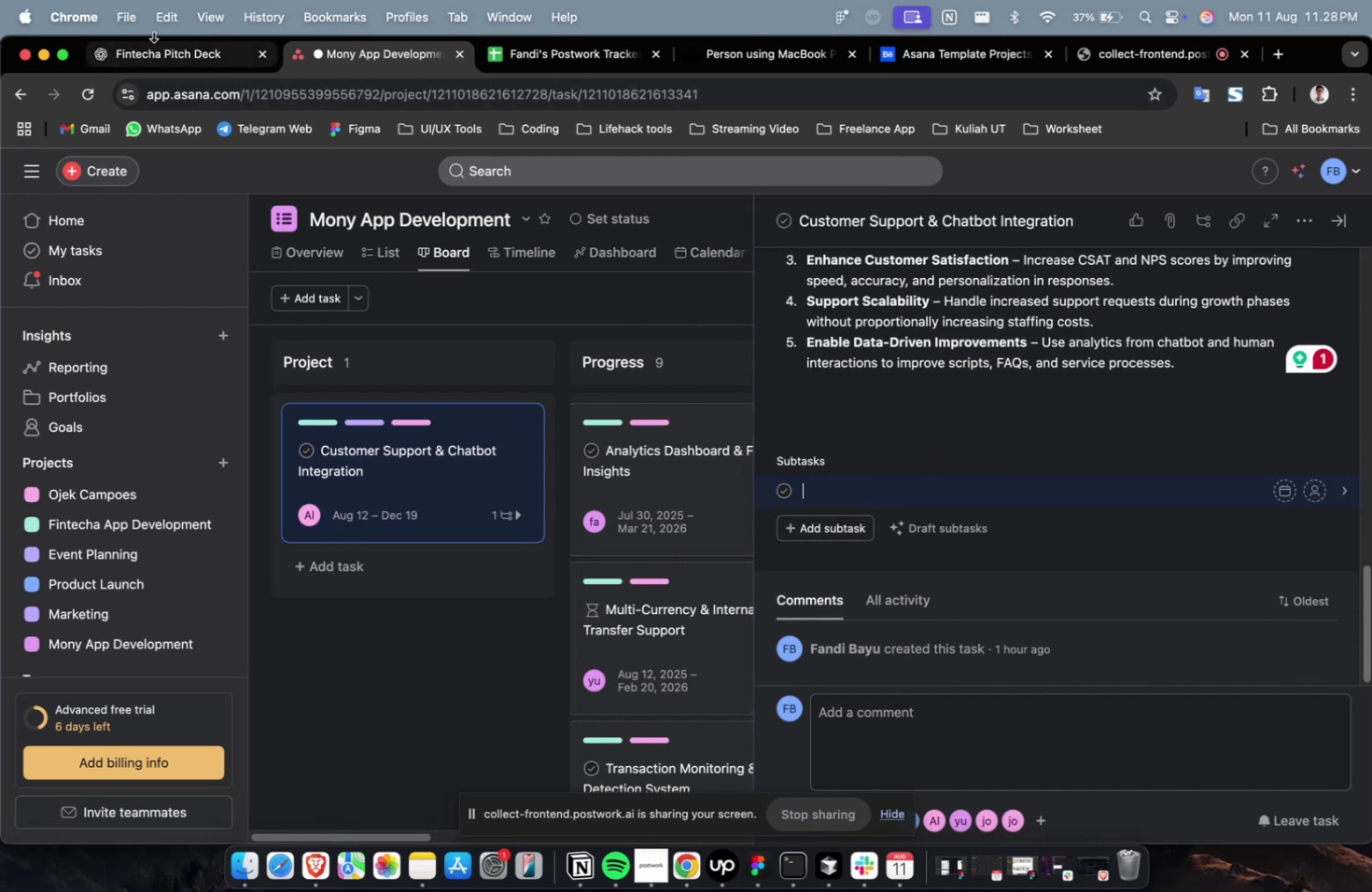 
left_click([159, 55])
 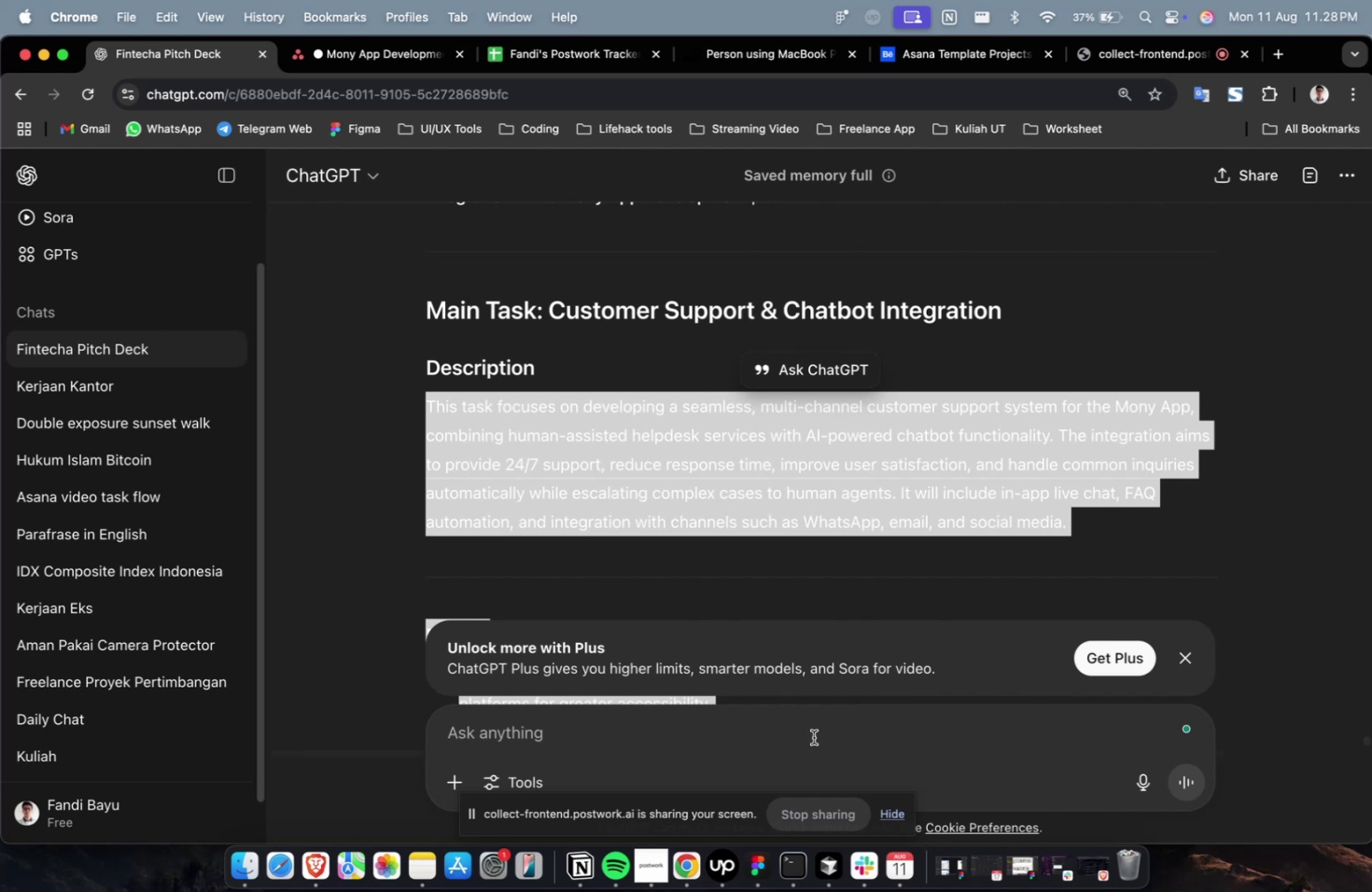 
left_click([809, 740])
 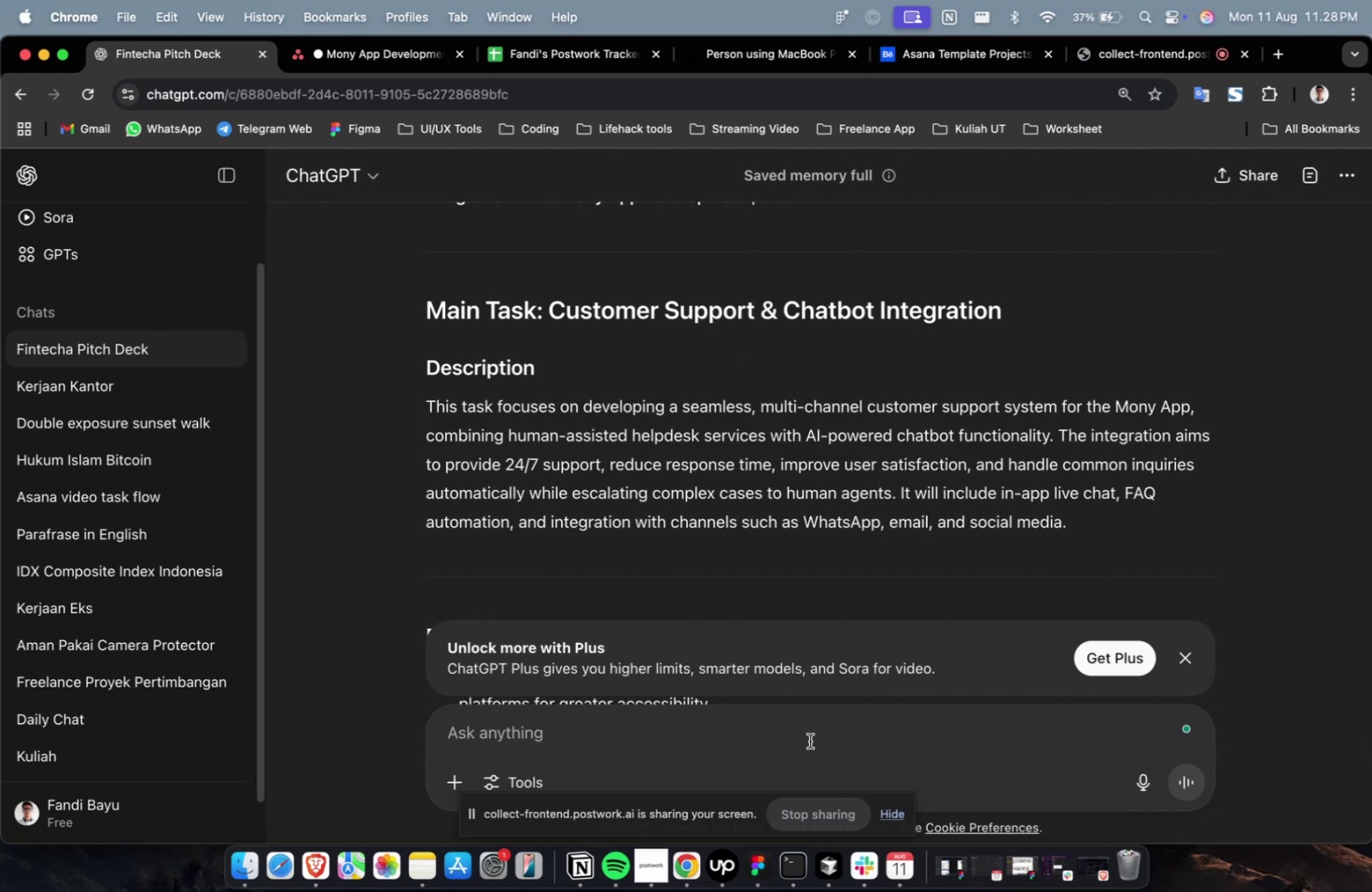 
type(please)
 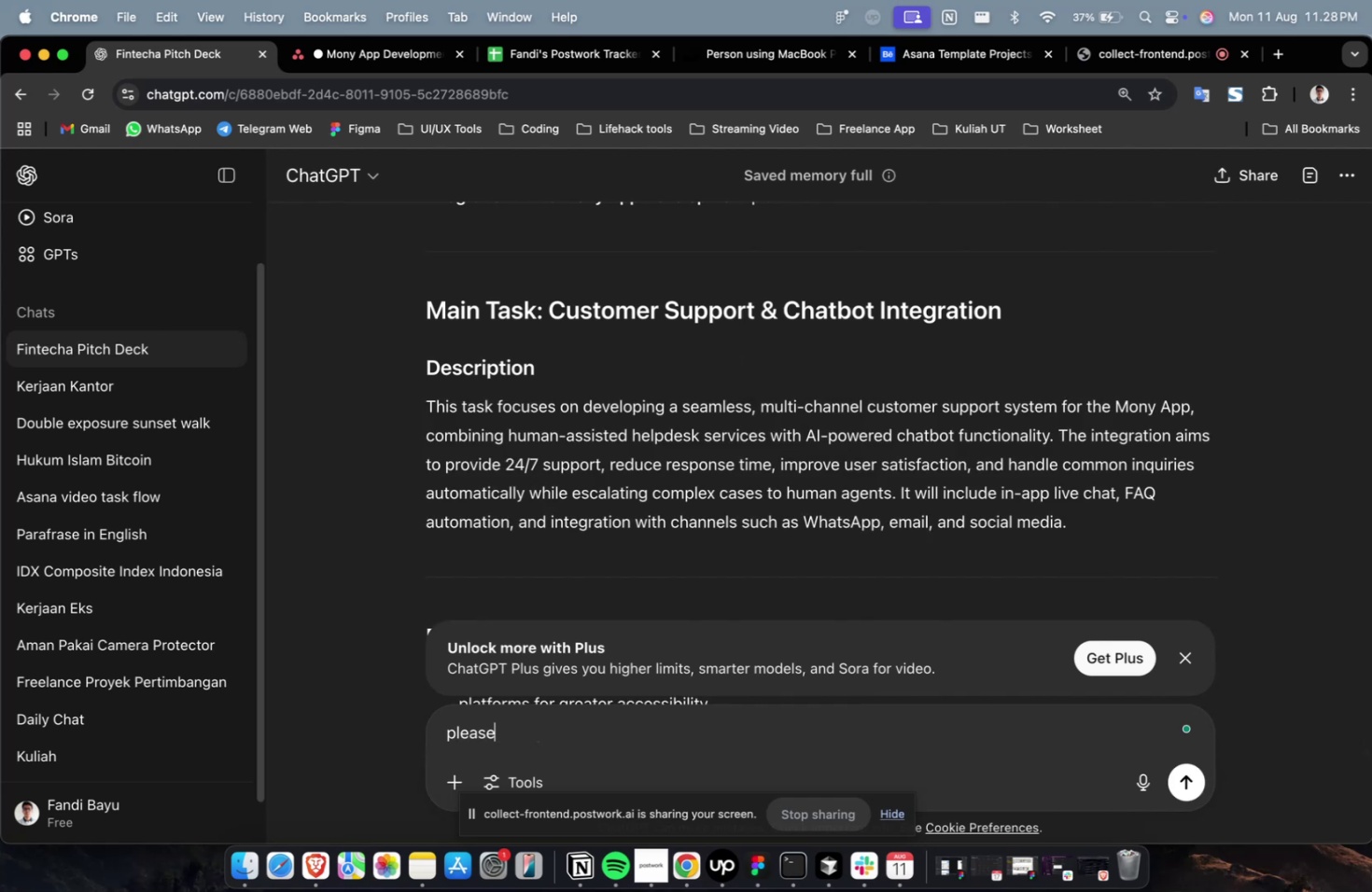 
wait(5.9)
 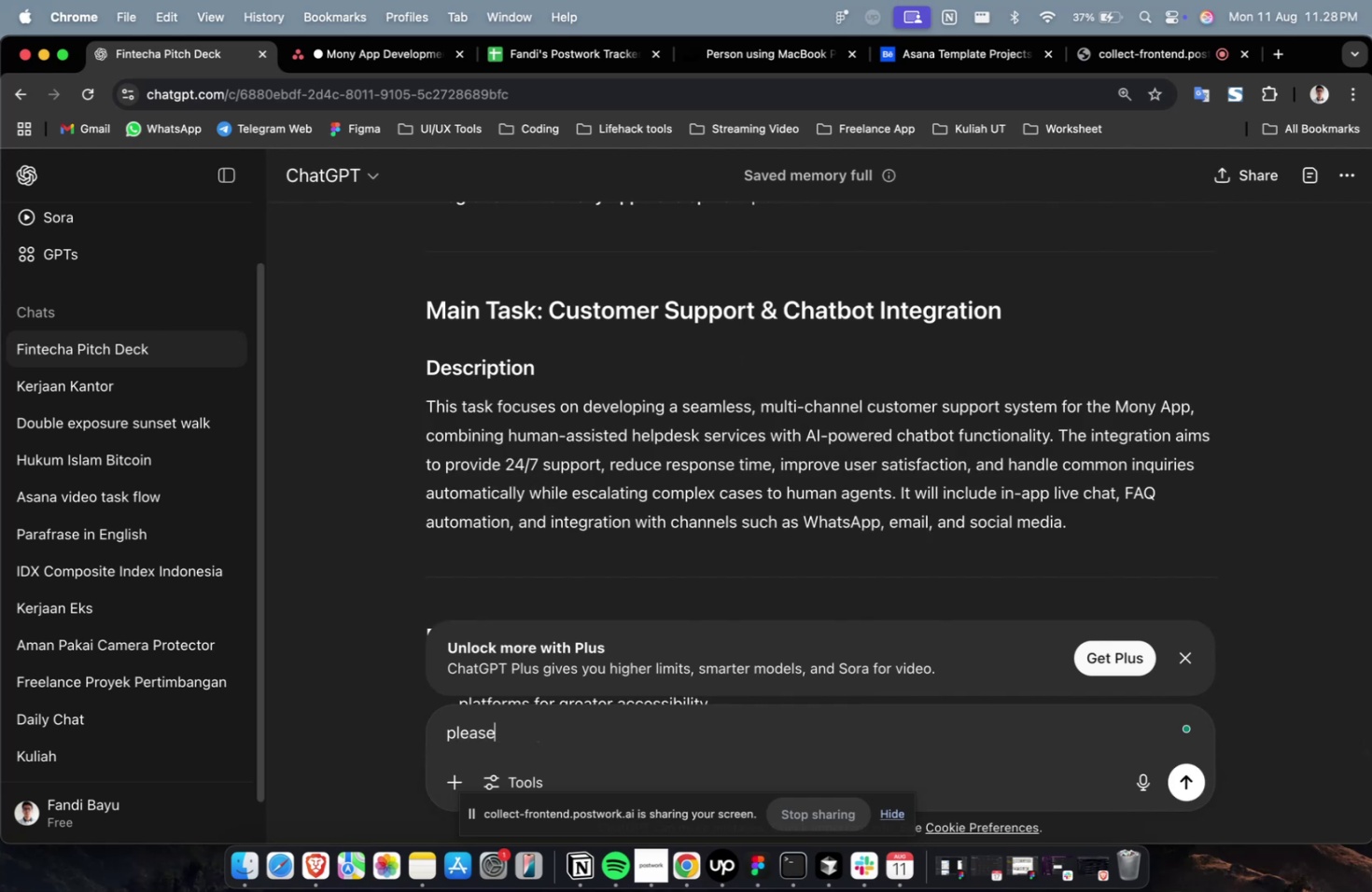 
type( create 10 subtask)
 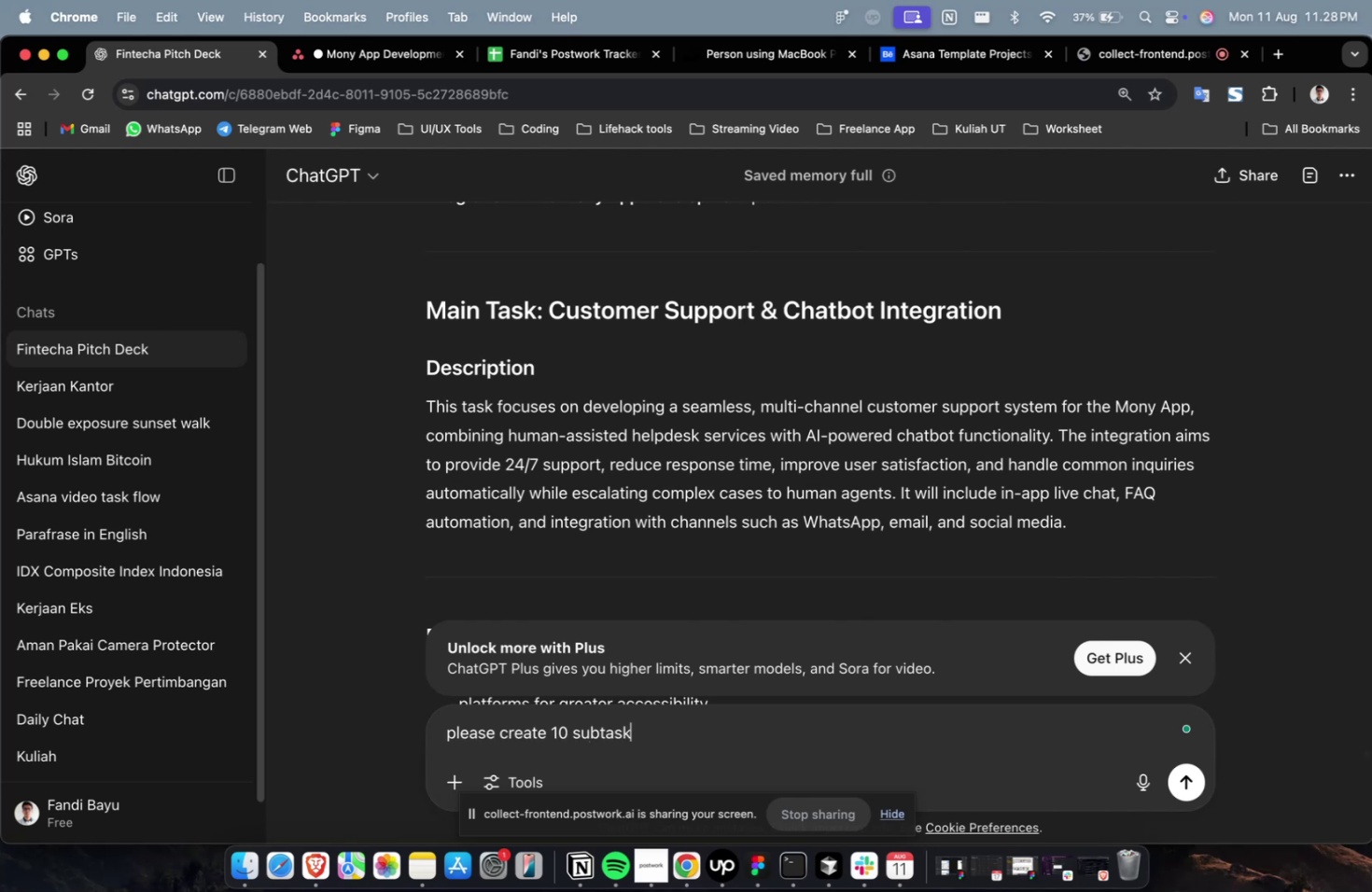 
key(Enter)
 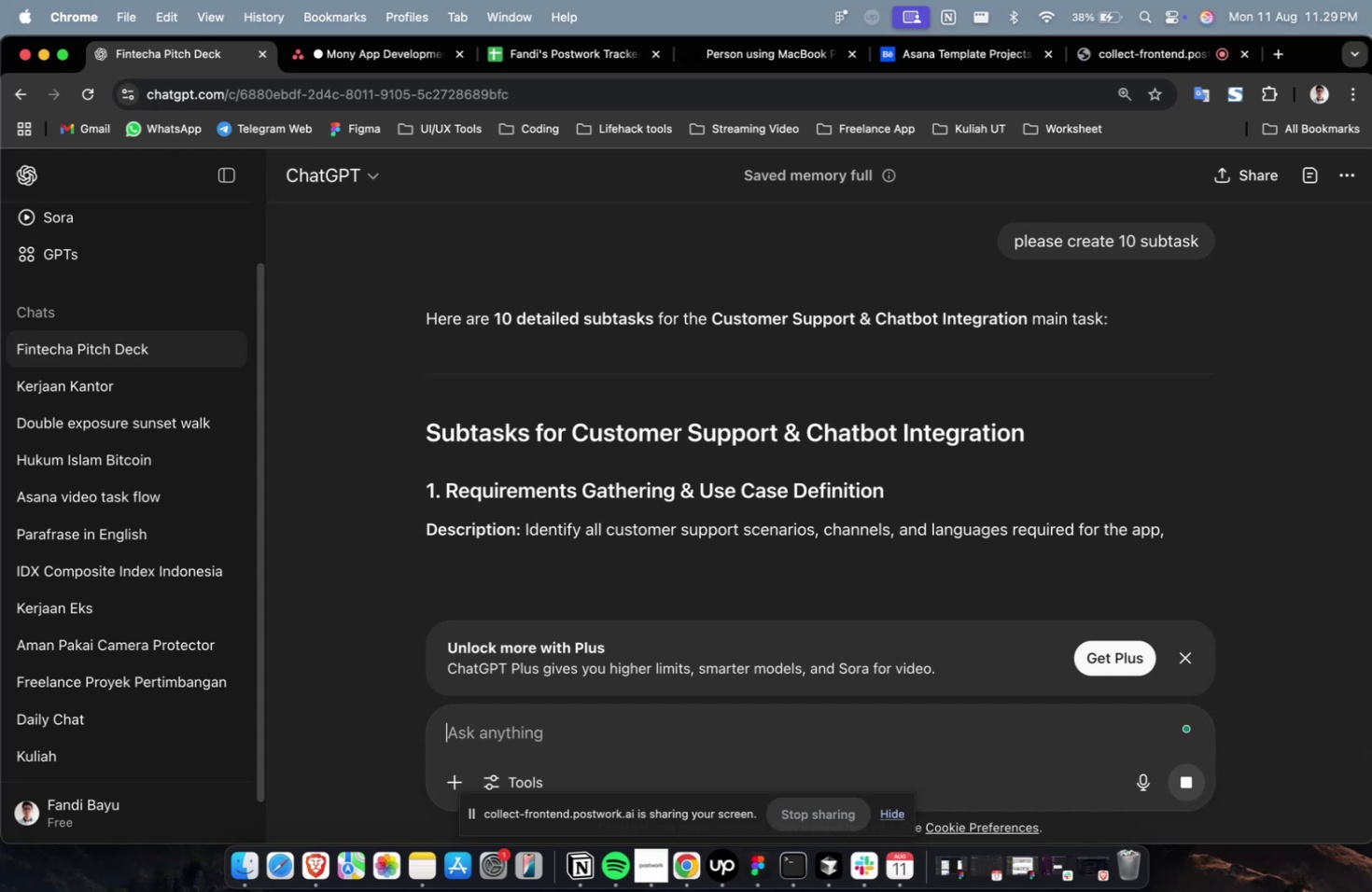 
wait(59.38)
 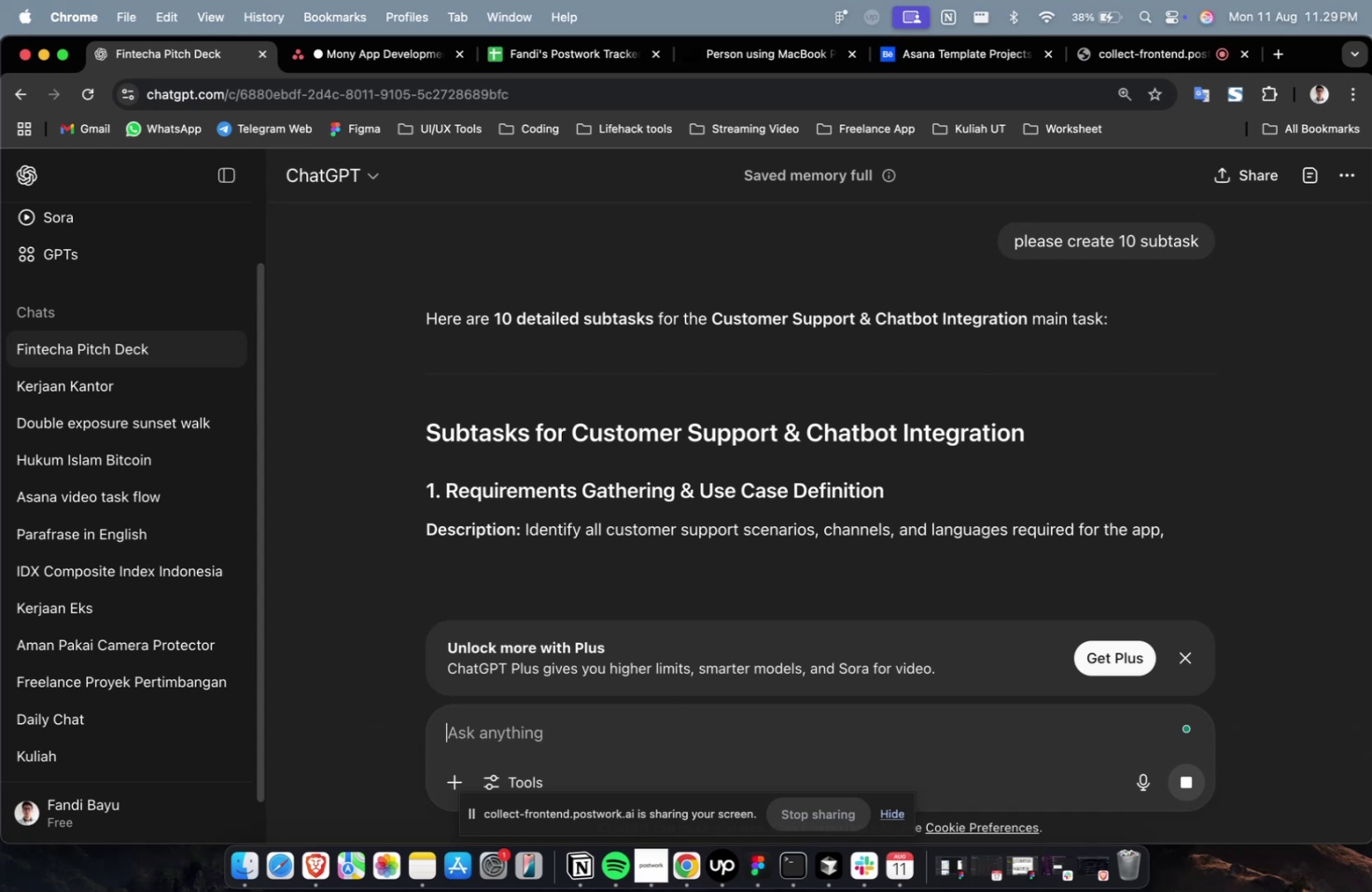 
scroll: coordinate [727, 503], scroll_direction: down, amount: 13.0
 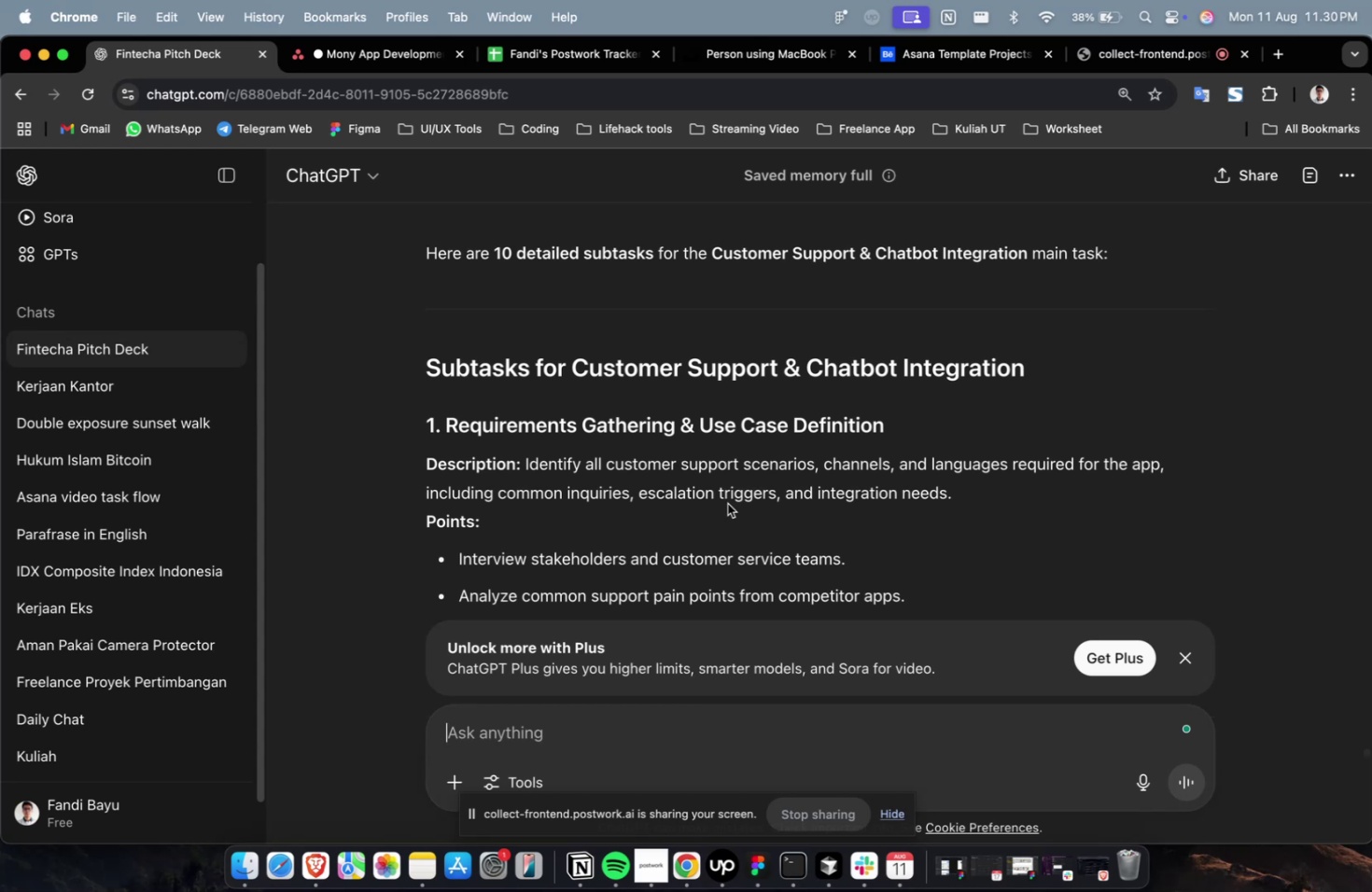 
wait(66.88)
 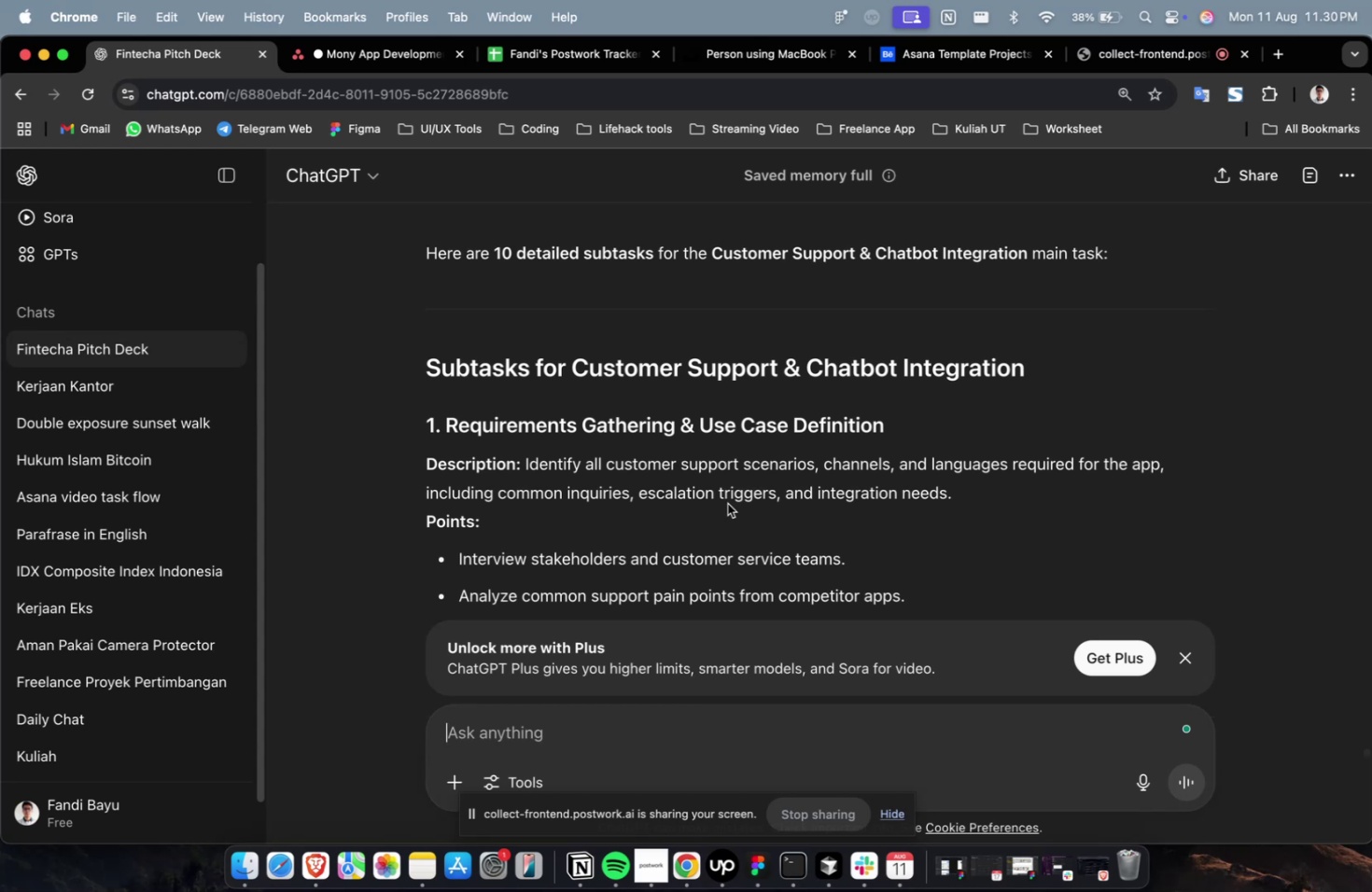 
scroll: coordinate [758, 467], scroll_direction: down, amount: 9.0
 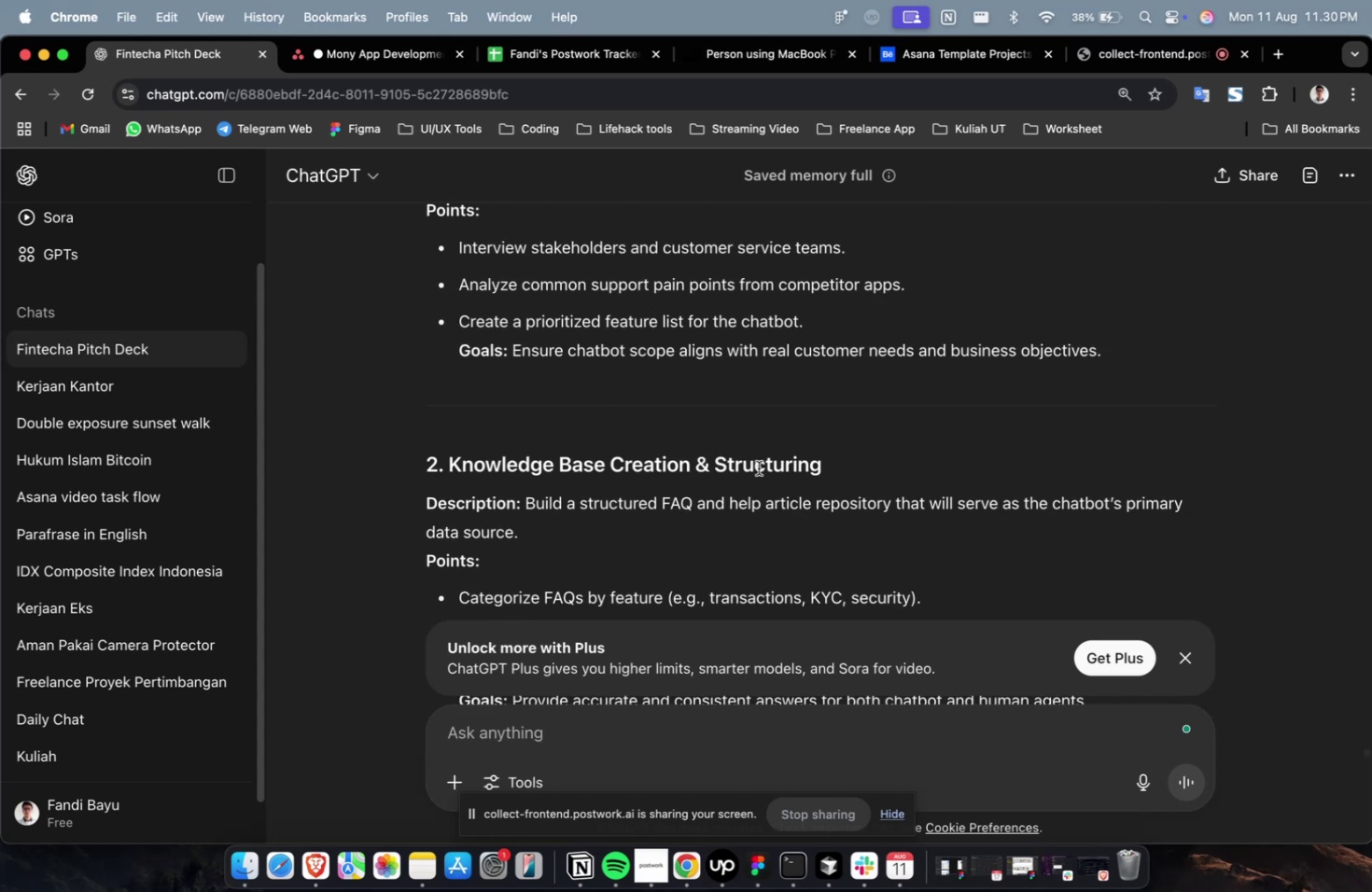 
scroll: coordinate [758, 467], scroll_direction: up, amount: 3.0
 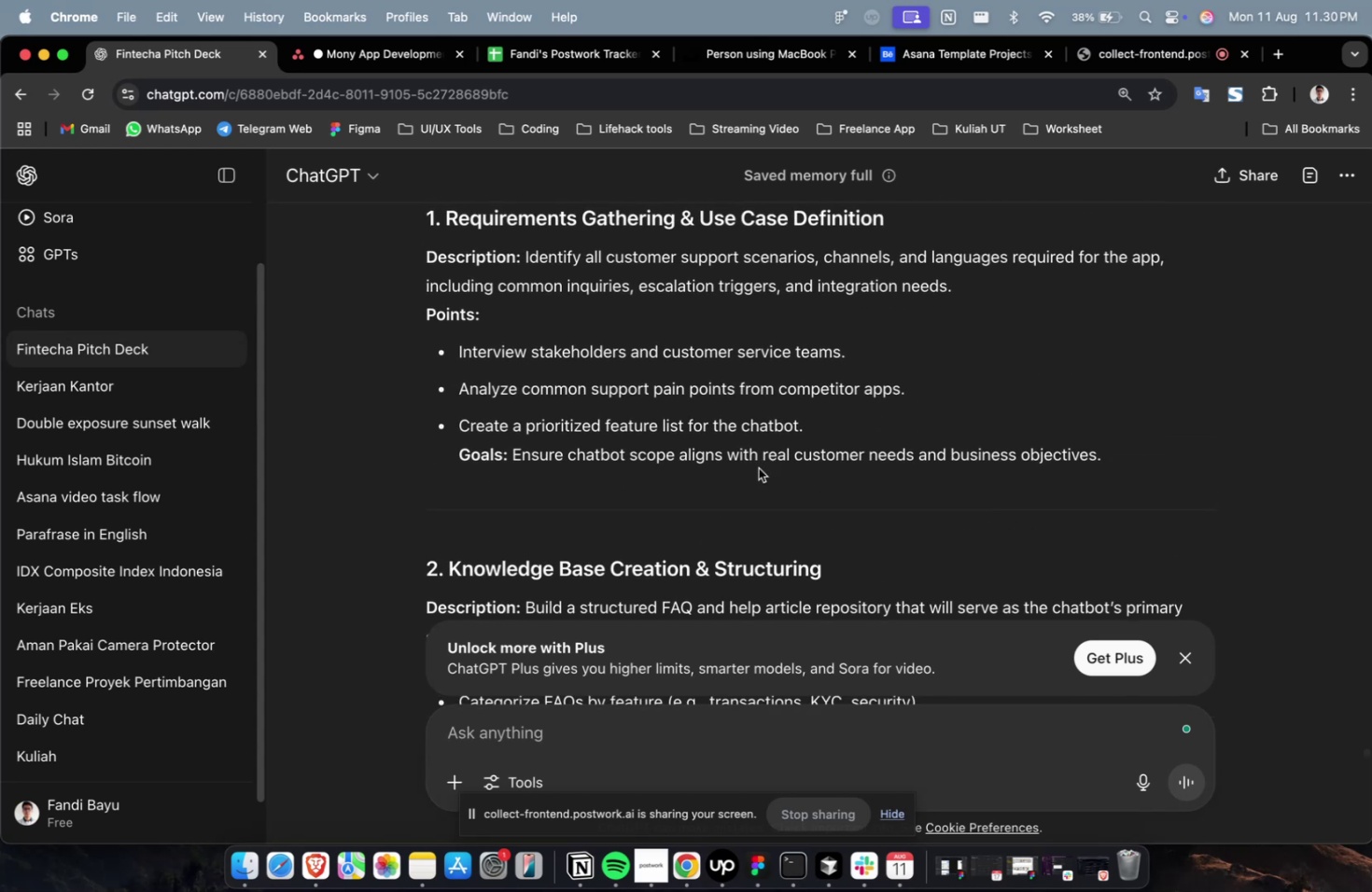 
scroll: coordinate [758, 467], scroll_direction: down, amount: 4.0
 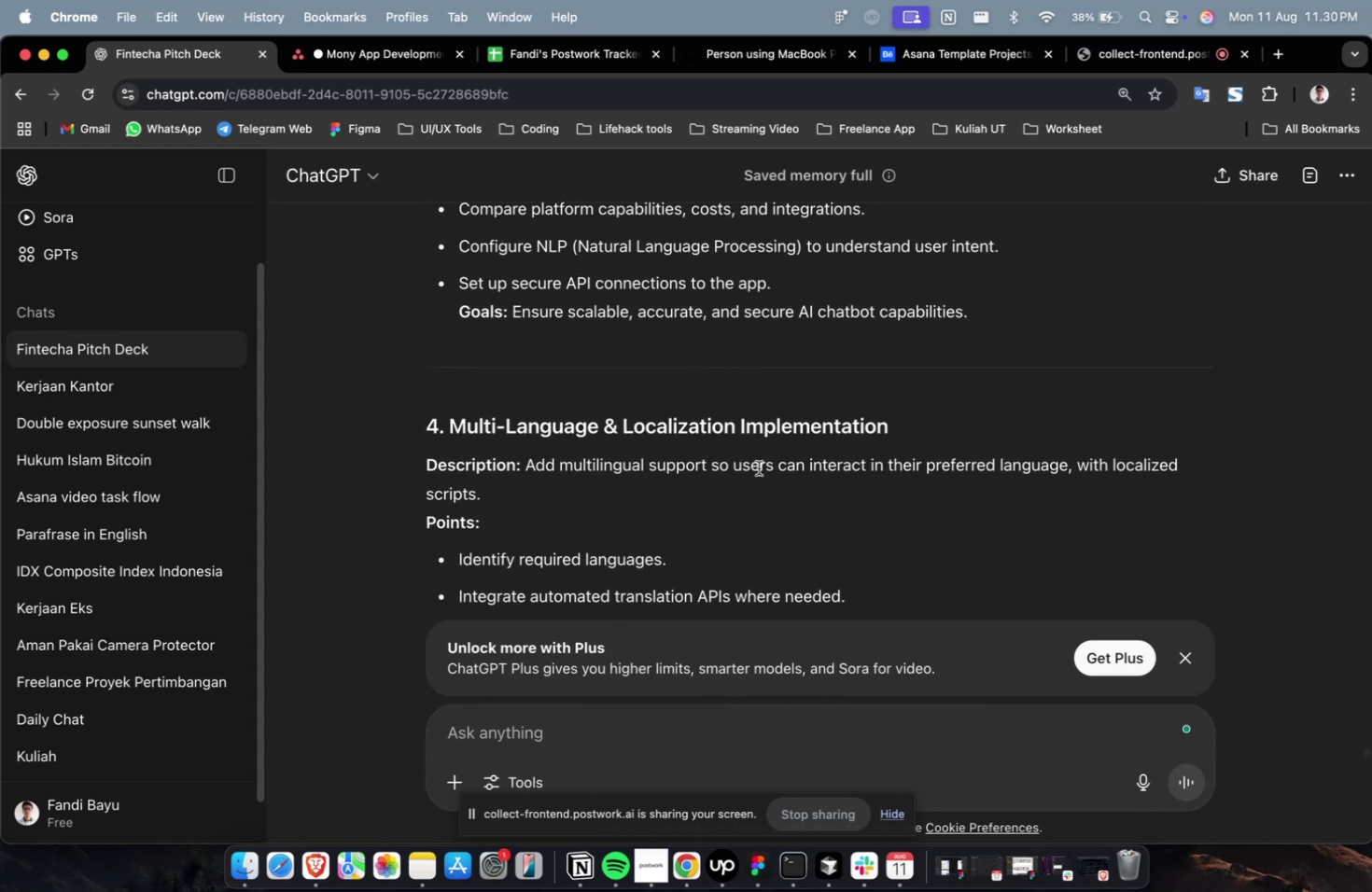 
scroll: coordinate [777, 469], scroll_direction: up, amount: 27.0
 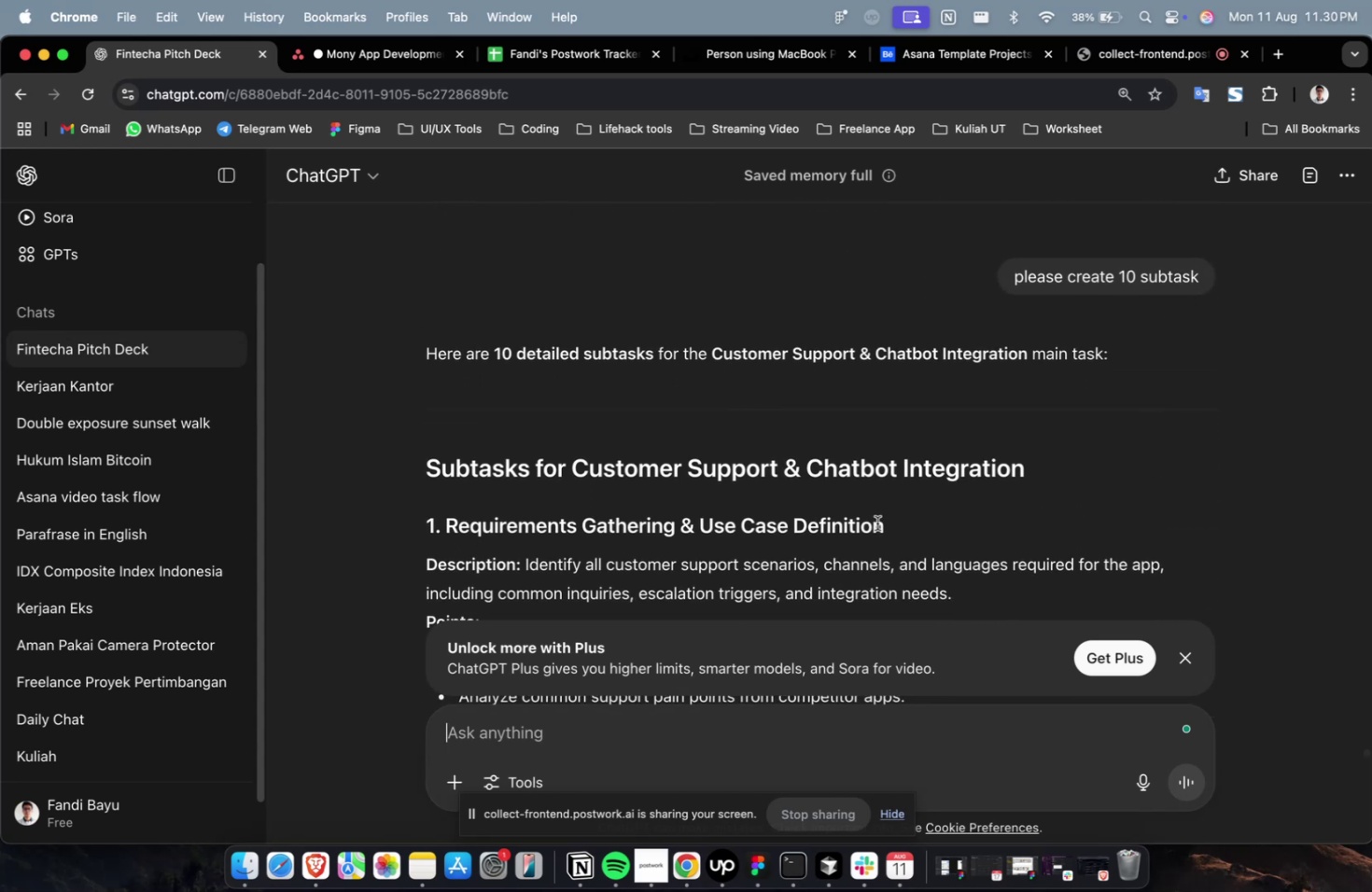 
left_click_drag(start_coordinate=[884, 523], to_coordinate=[447, 527])
 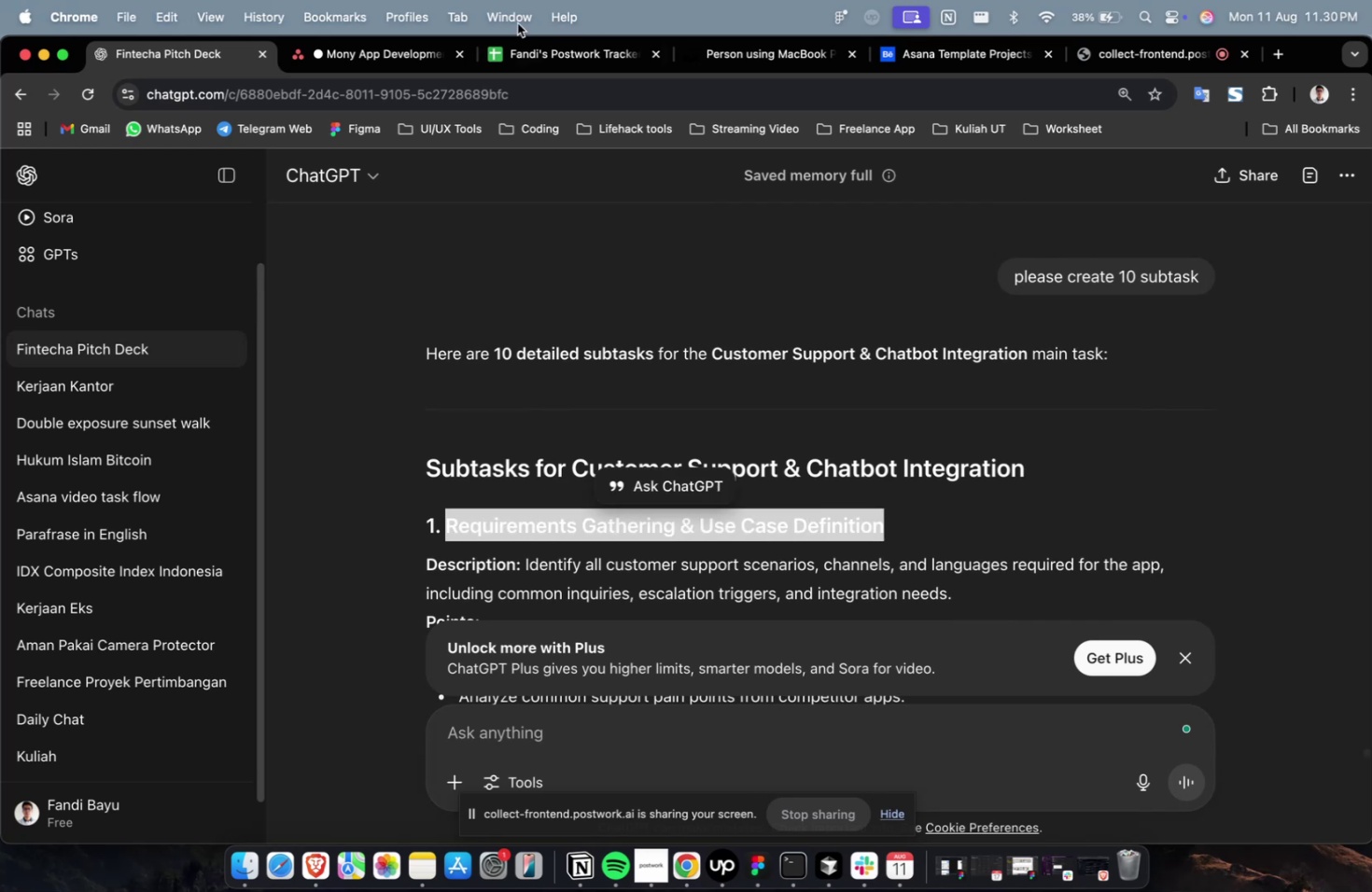 
key(Meta+C)
 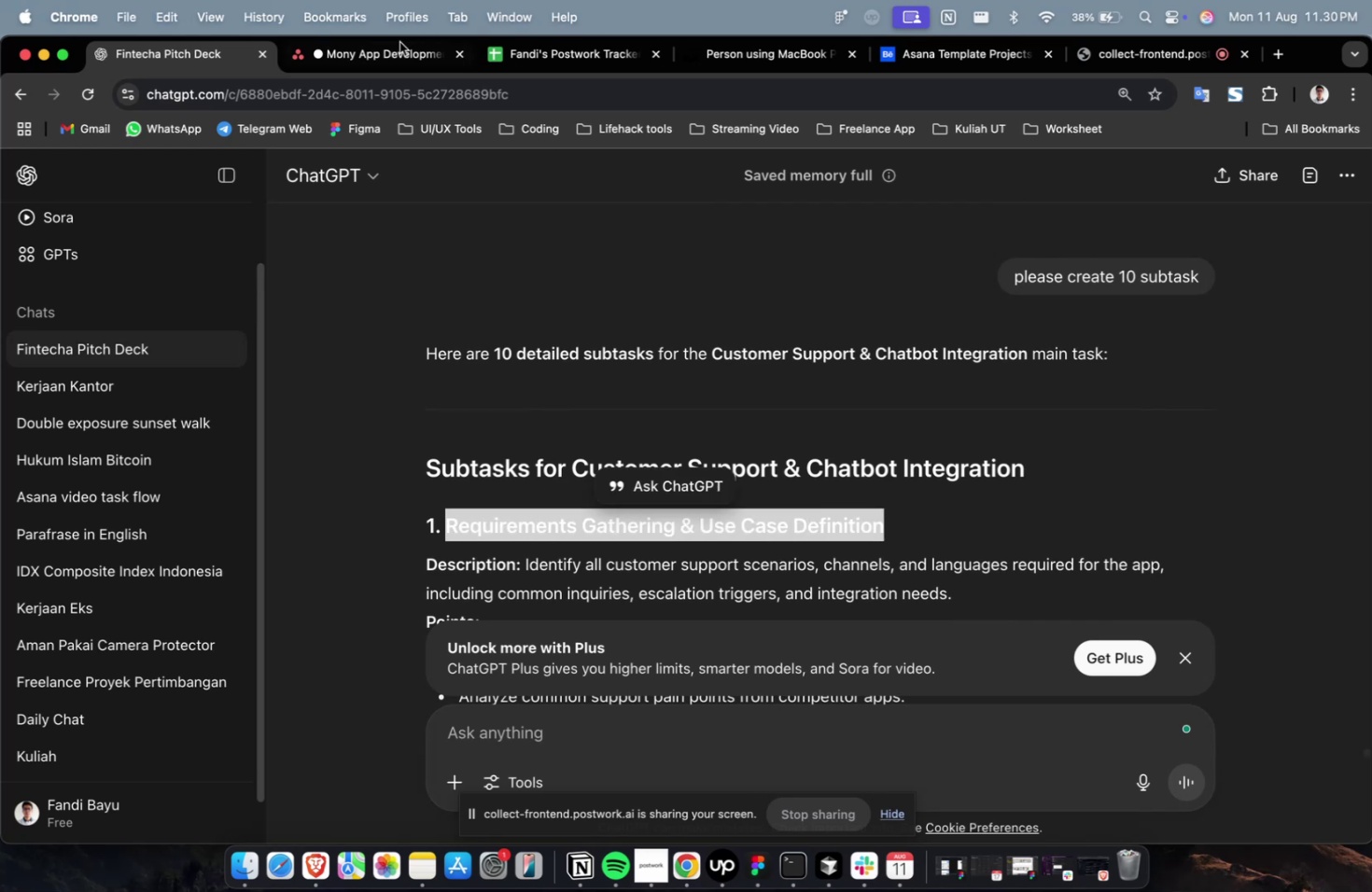 
left_click([380, 62])
 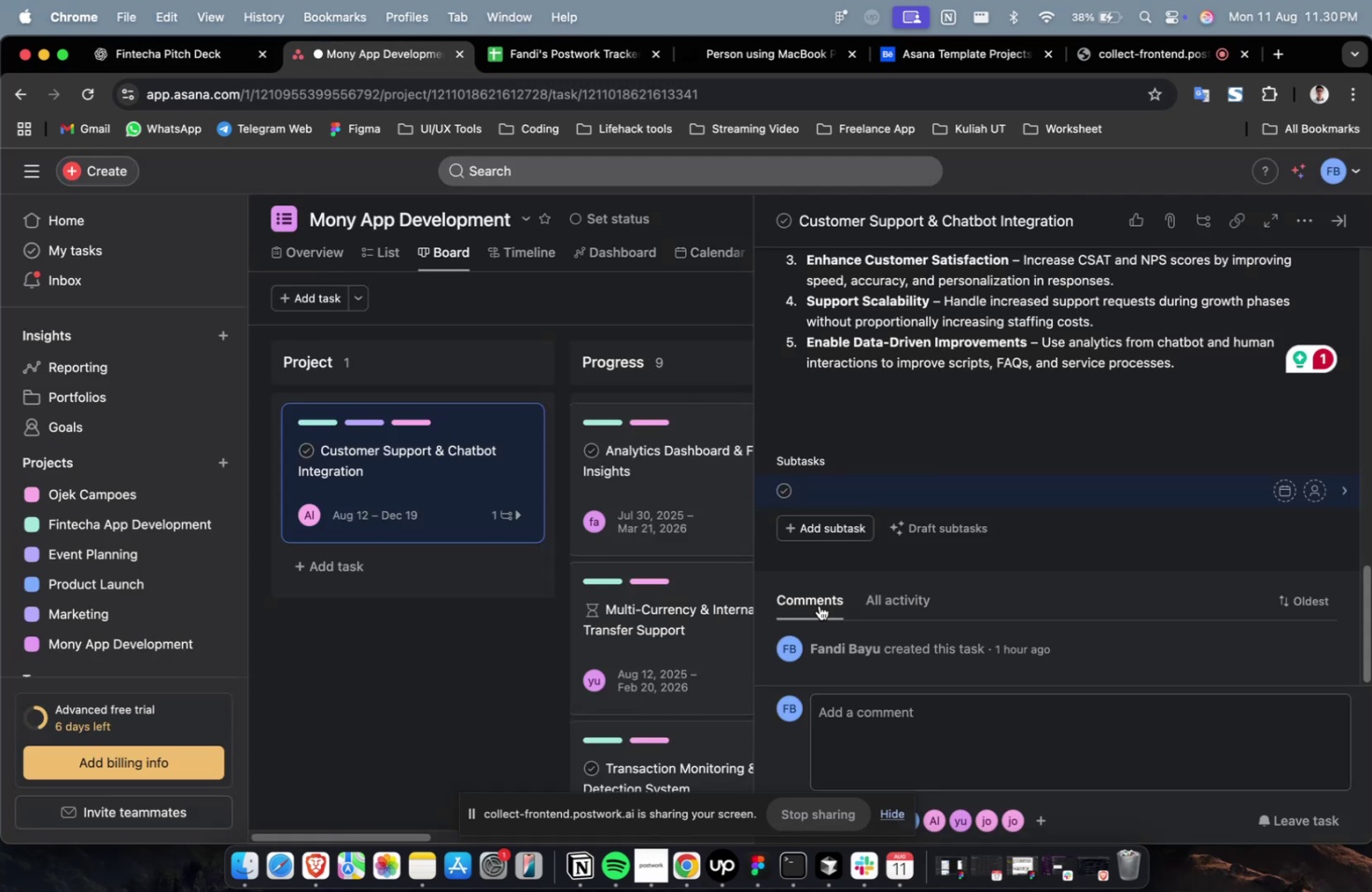 
key(Meta+CommandLeft)
 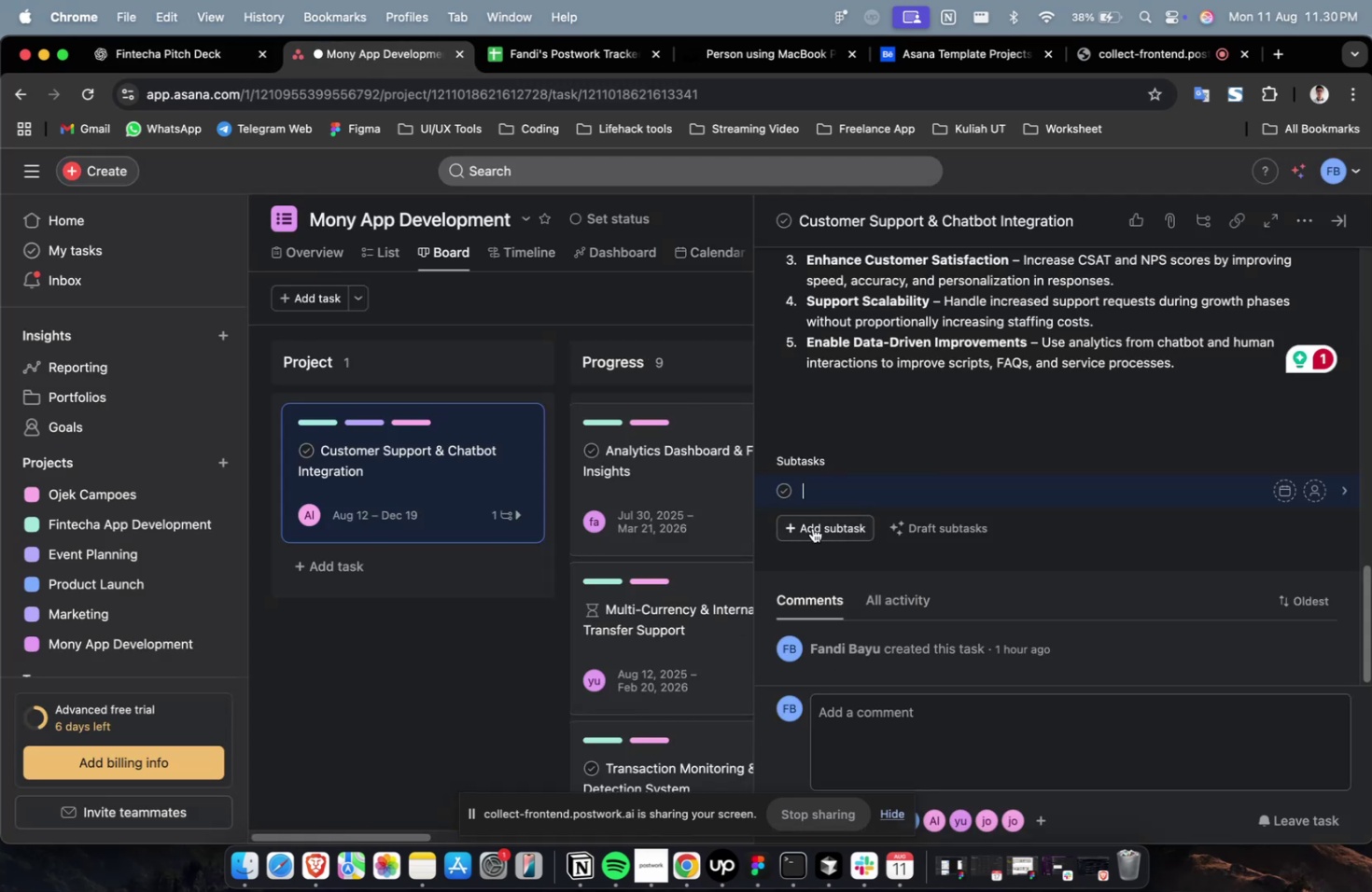 
key(Meta+V)
 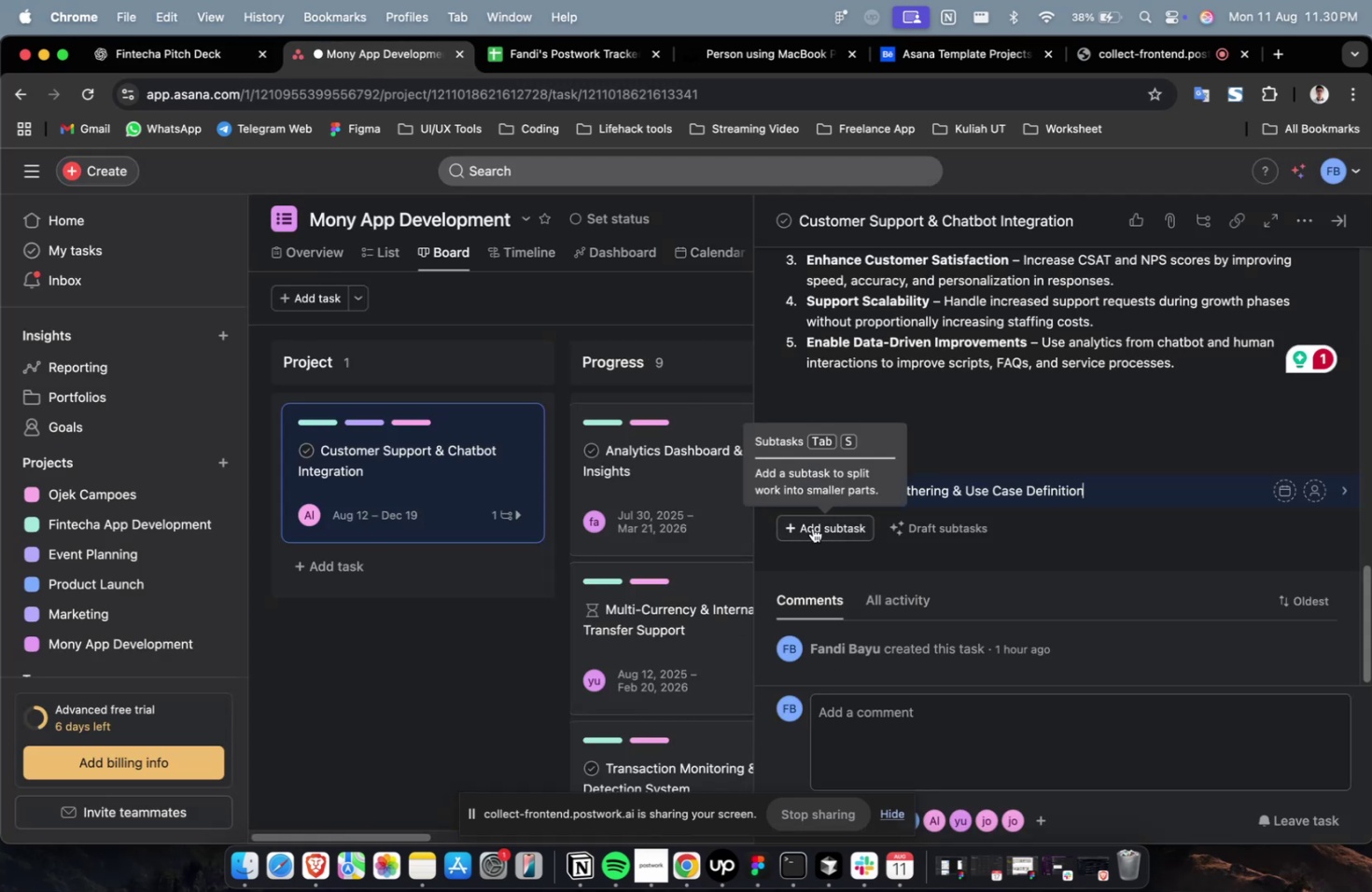 
left_click([812, 527])
 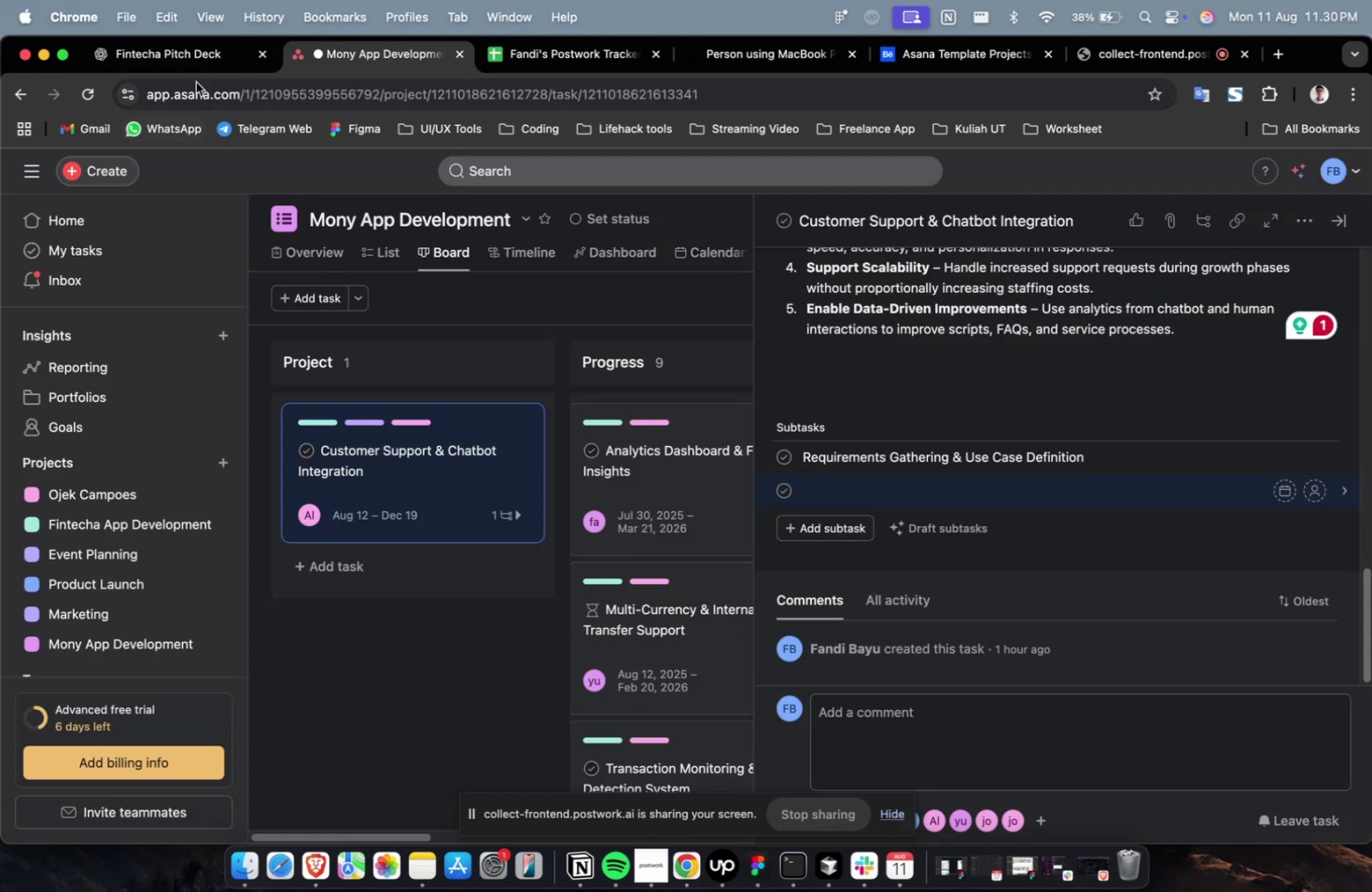 
left_click([197, 61])
 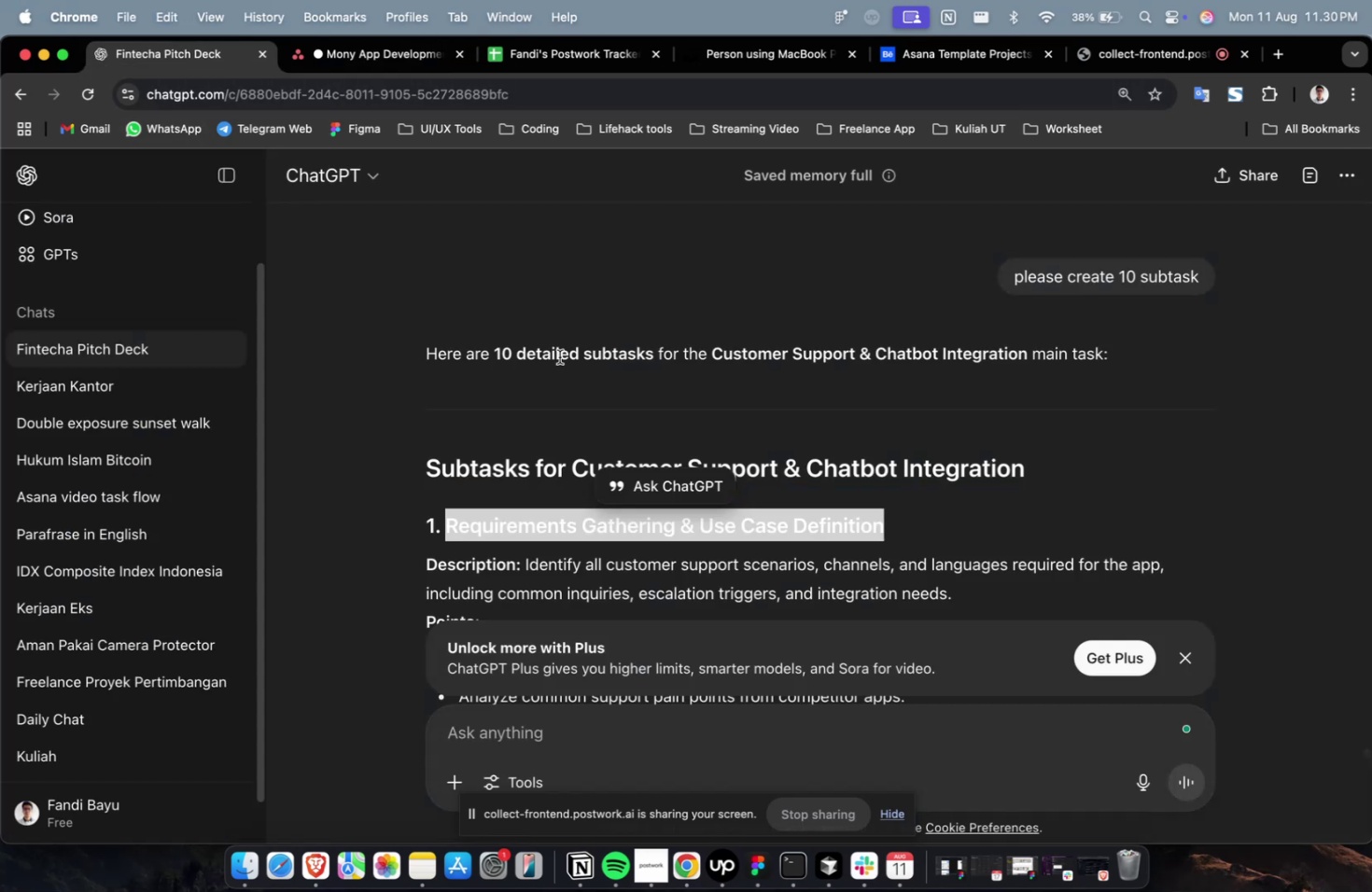 
scroll: coordinate [864, 486], scroll_direction: down, amount: 12.0
 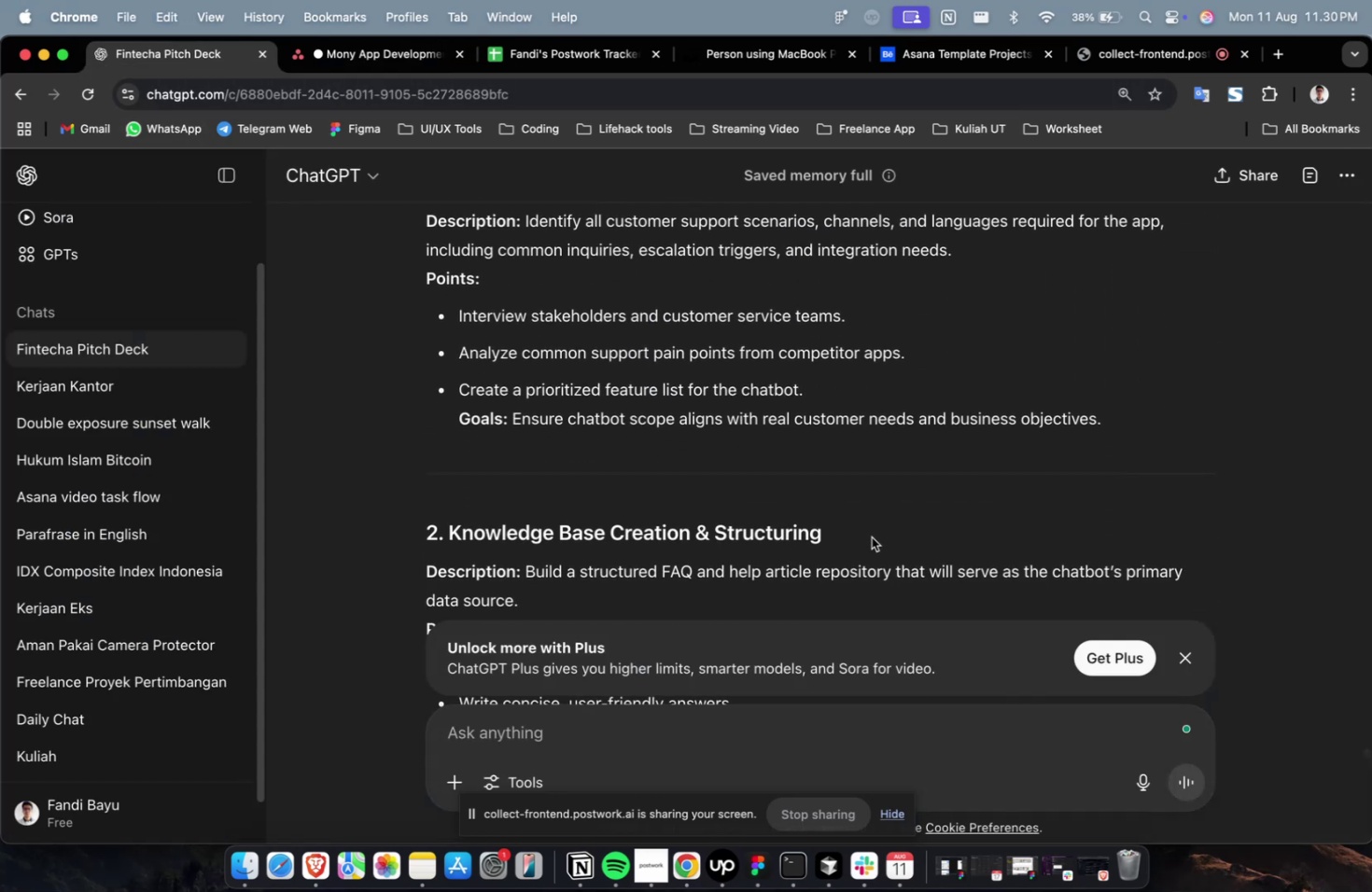 
left_click_drag(start_coordinate=[845, 540], to_coordinate=[448, 541])
 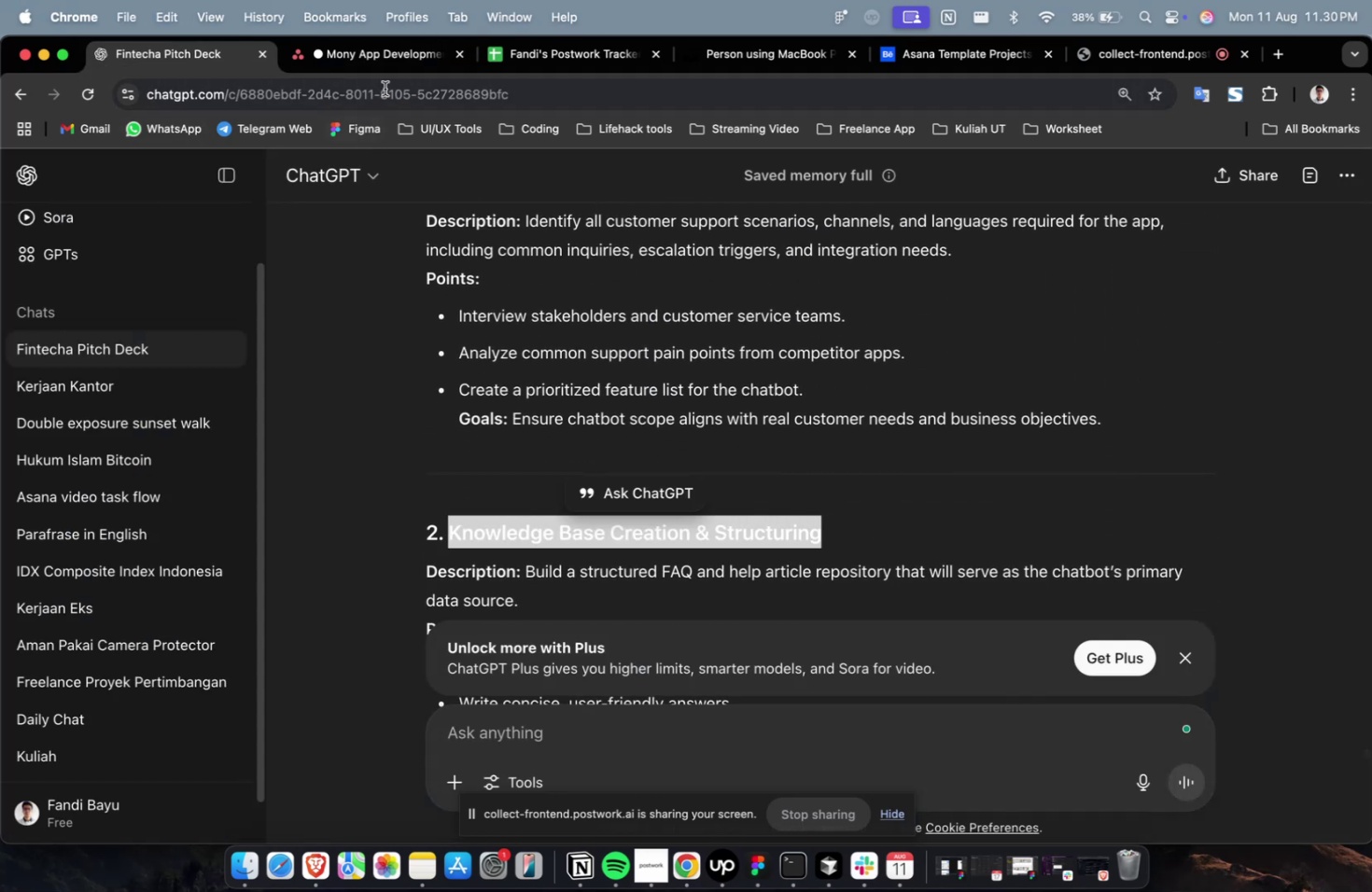 
key(Meta+C)
 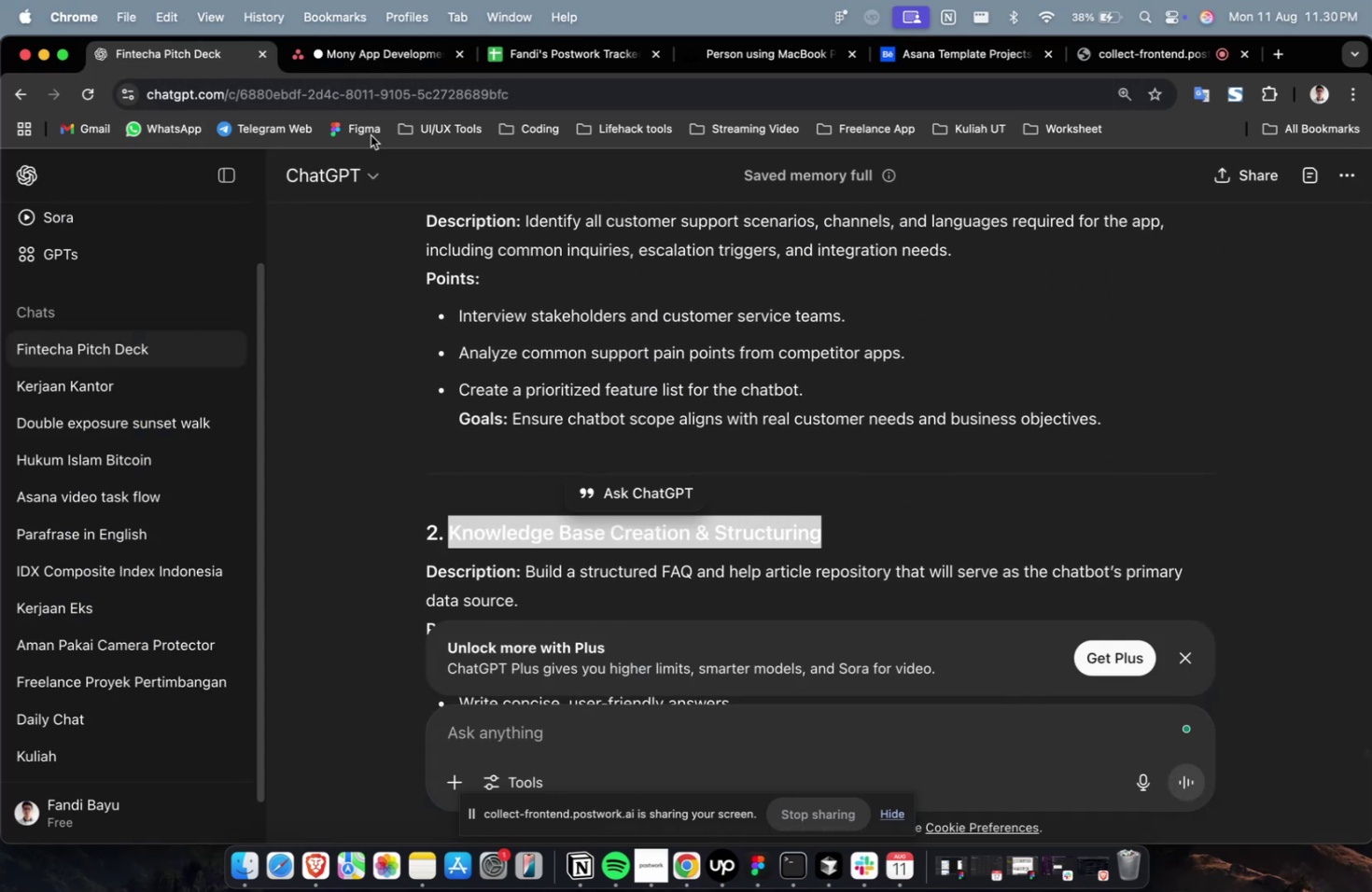 
key(Meta+C)
 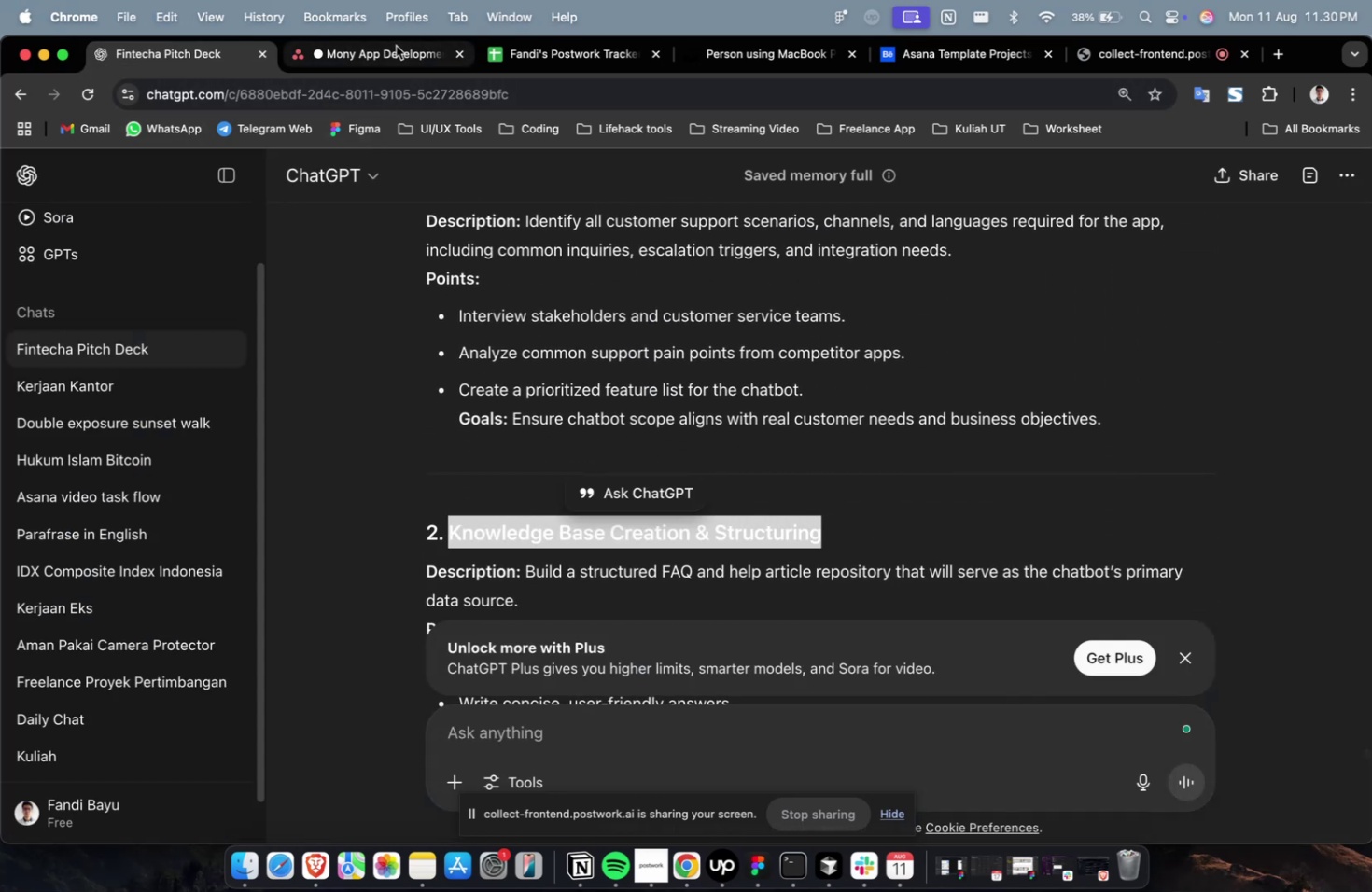 
left_click([396, 46])
 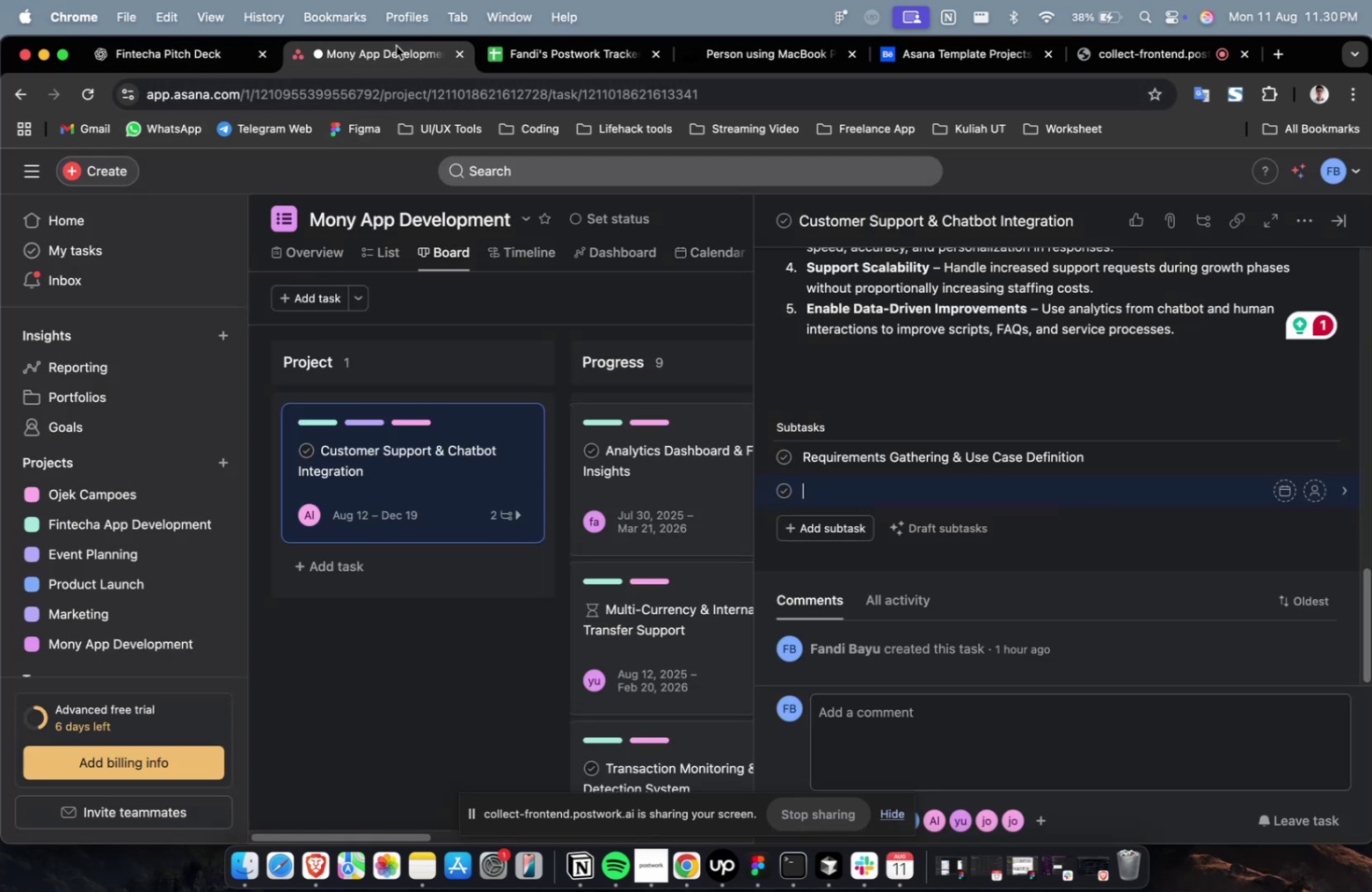 
key(Meta+V)
 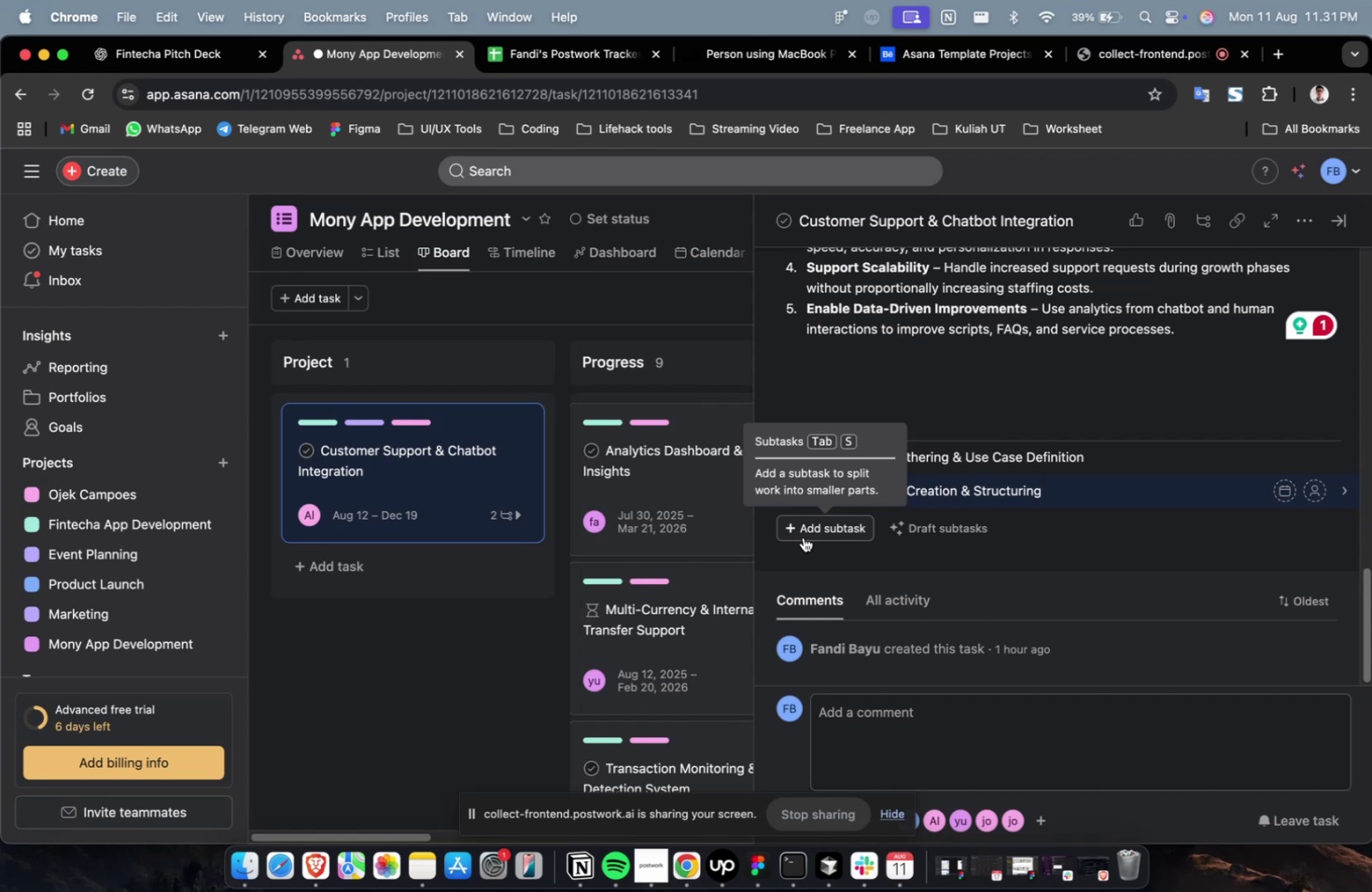 
wait(52.66)
 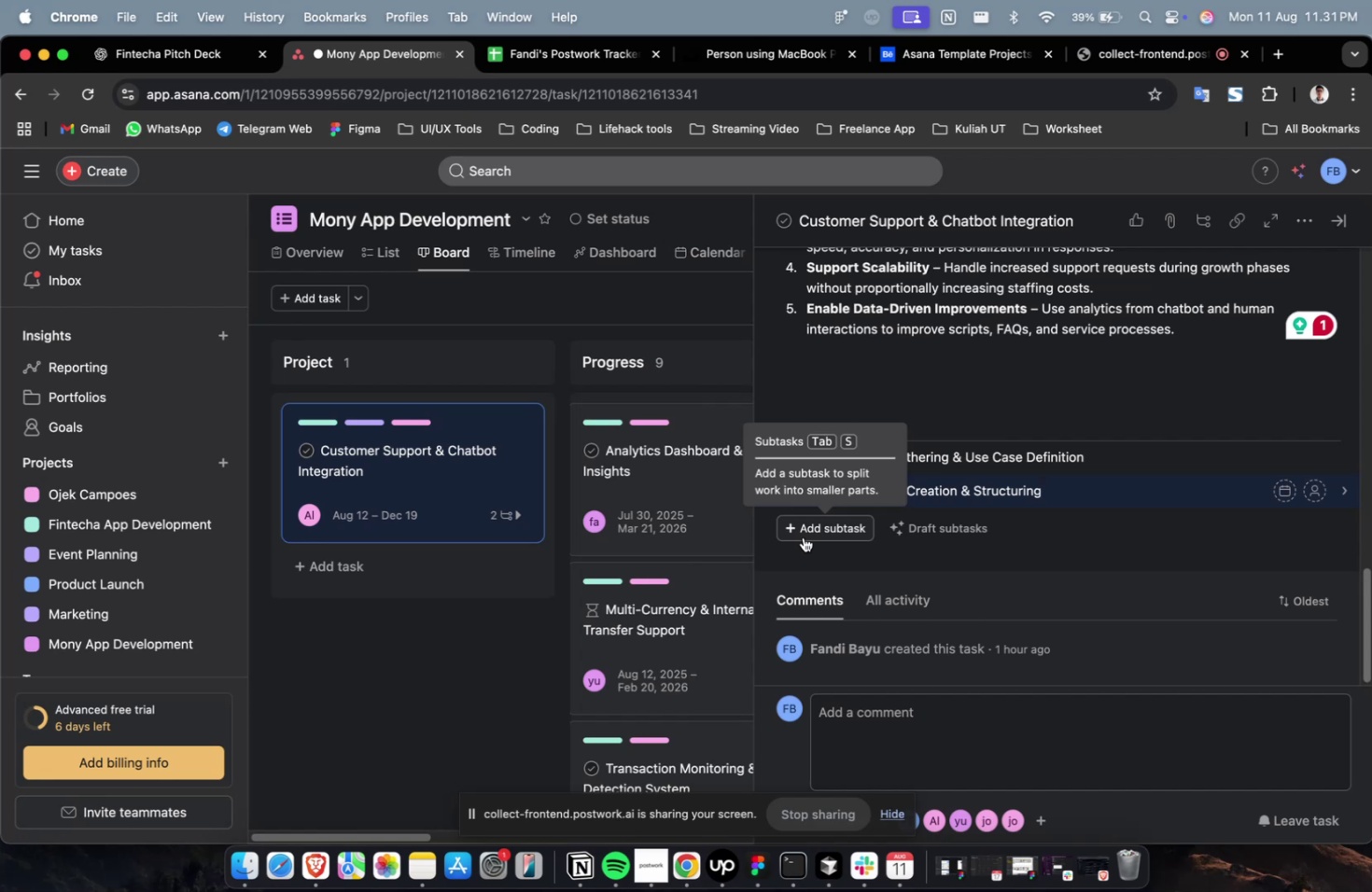 
left_click([803, 537])
 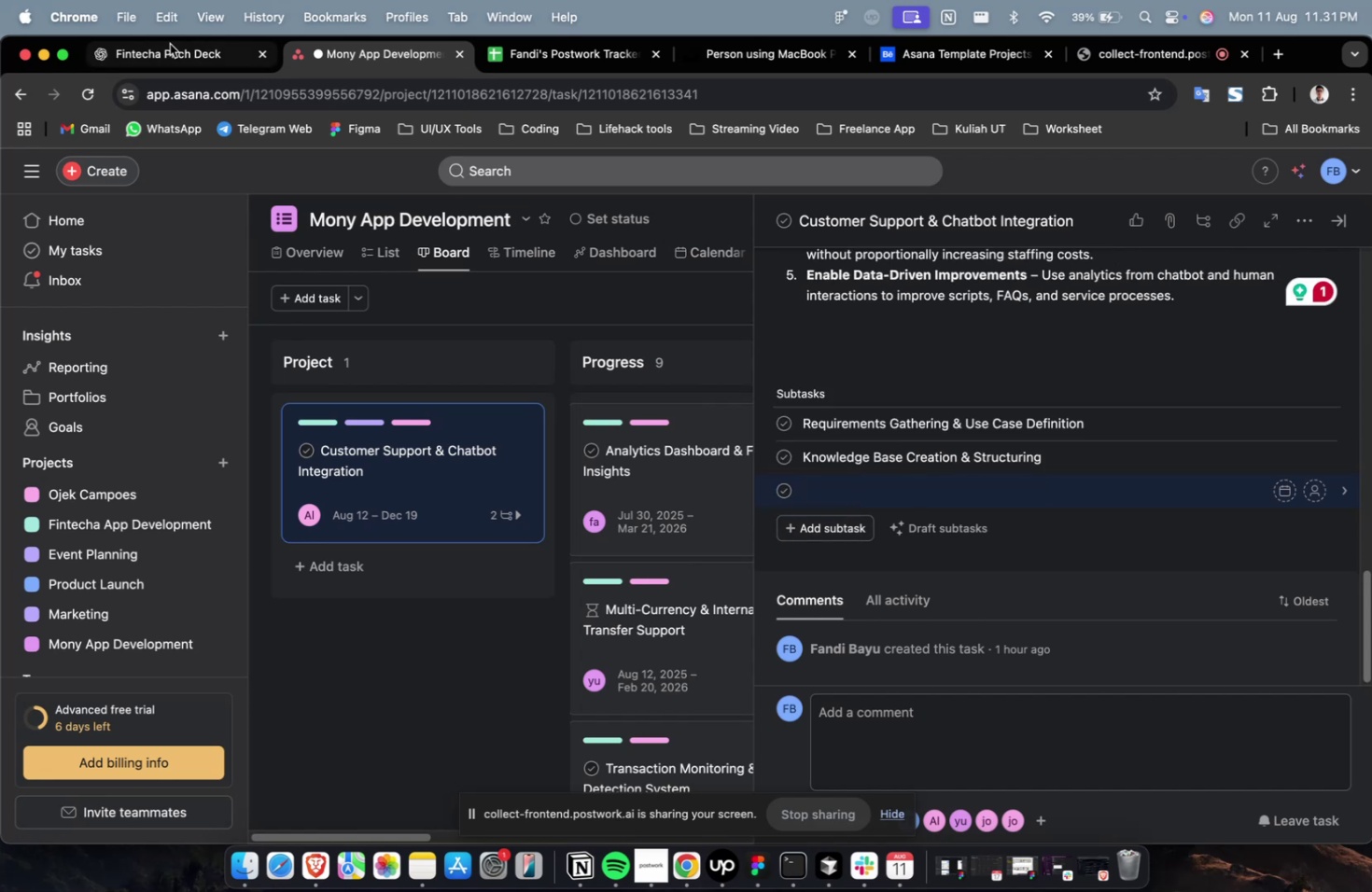 
left_click([161, 49])
 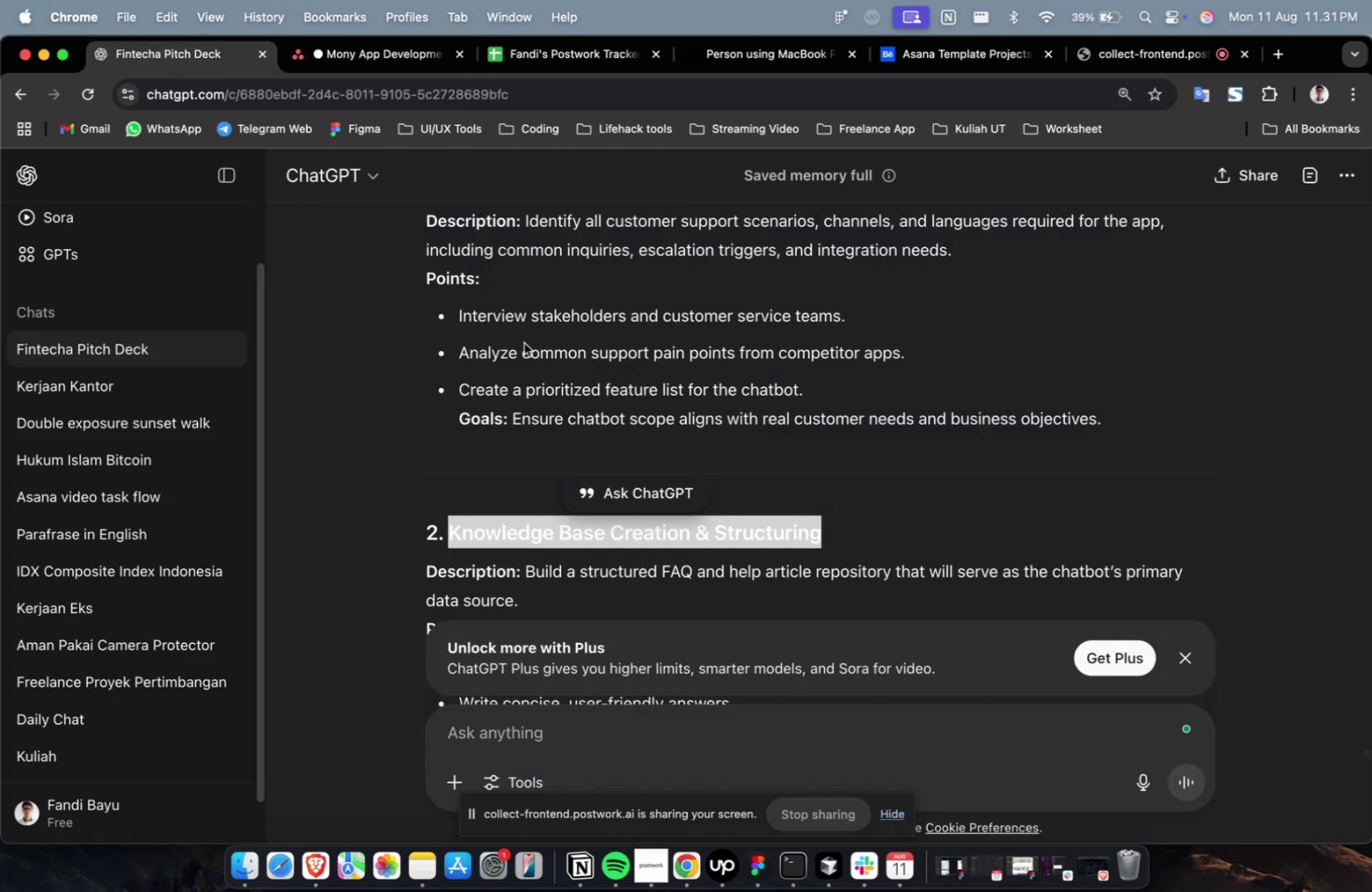 
scroll: coordinate [667, 399], scroll_direction: down, amount: 14.0
 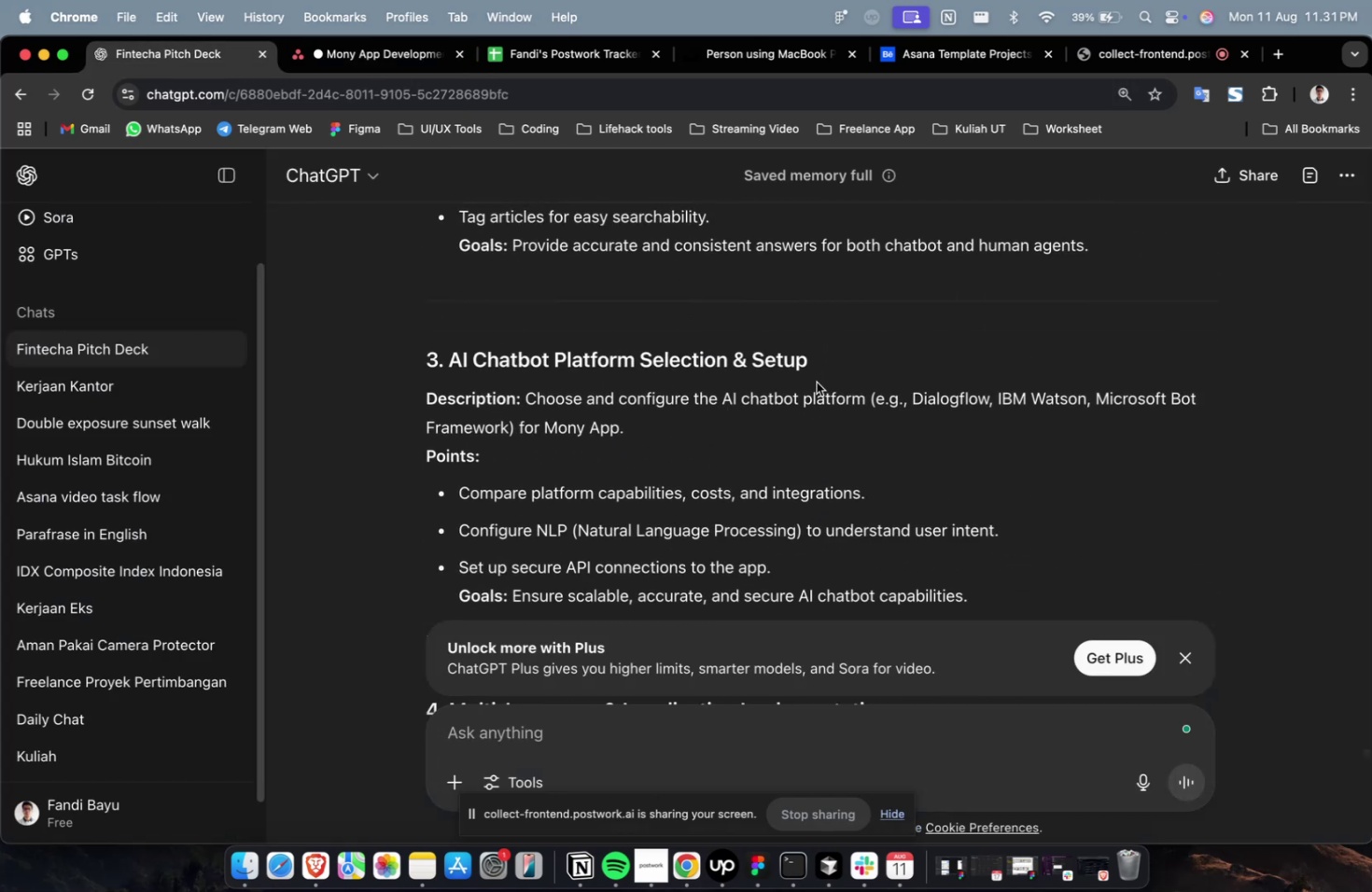 
left_click_drag(start_coordinate=[822, 358], to_coordinate=[451, 363])
 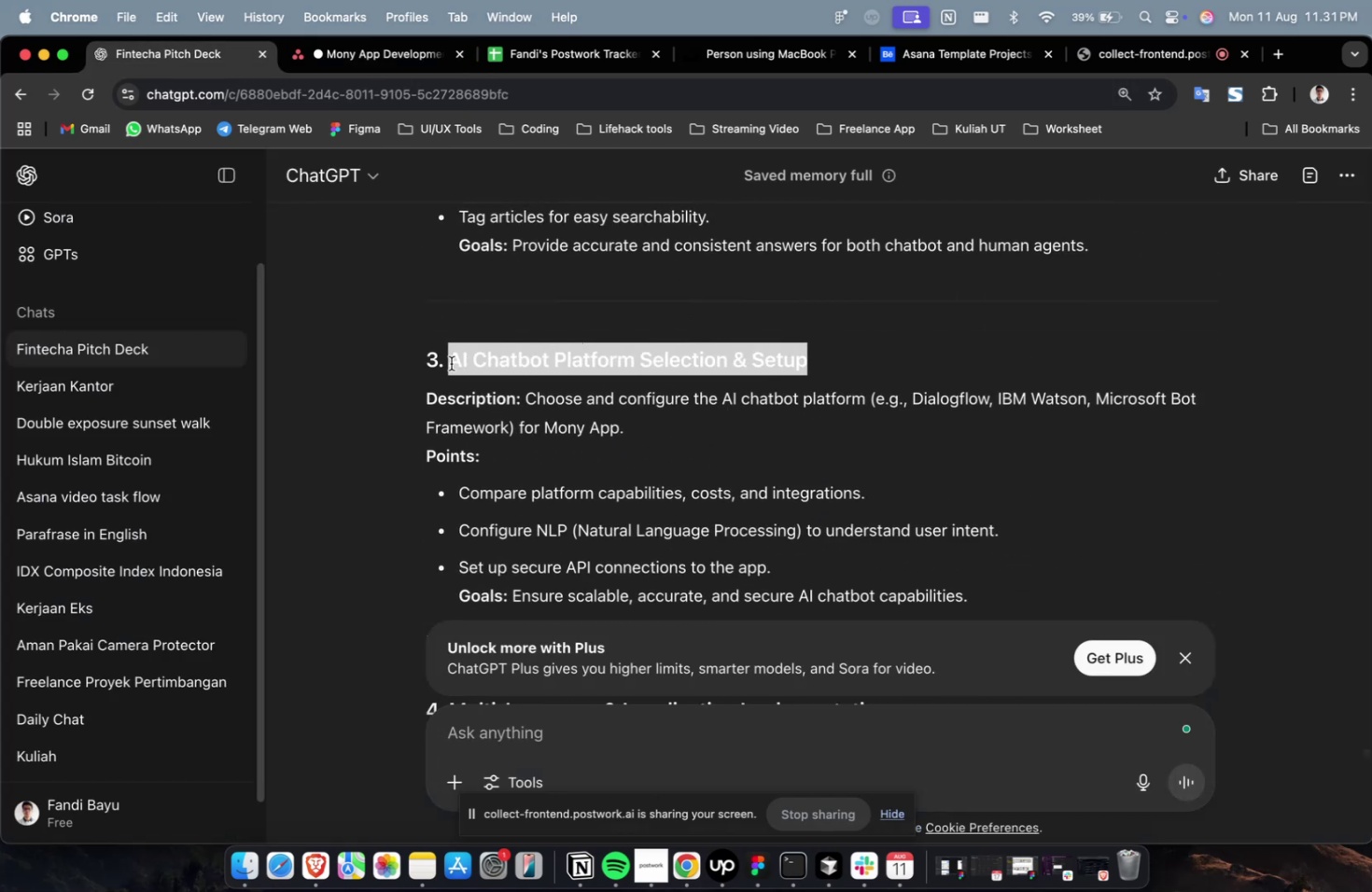 
key(Meta+C)
 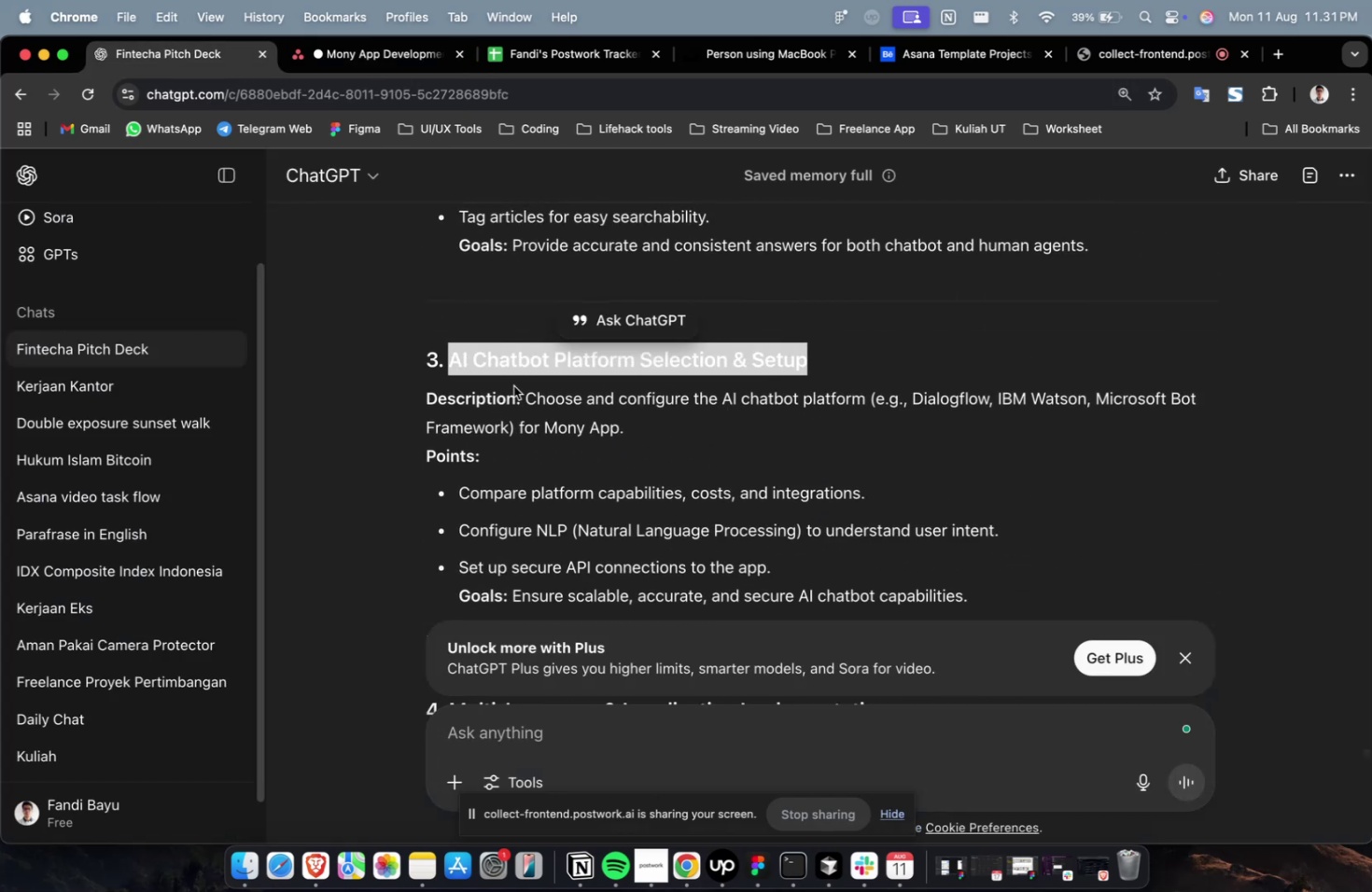 
key(Meta+C)
 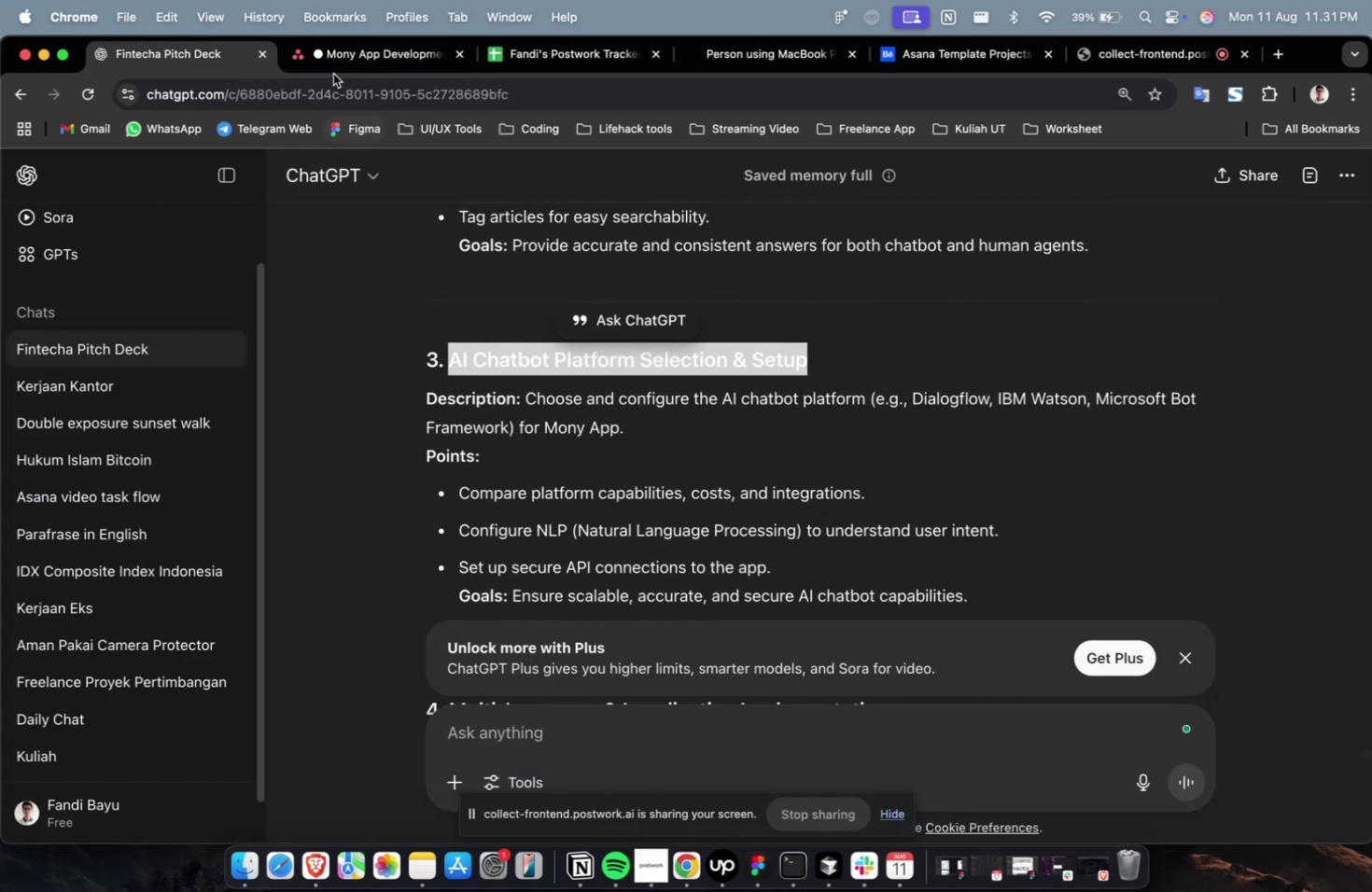 
left_click([345, 63])
 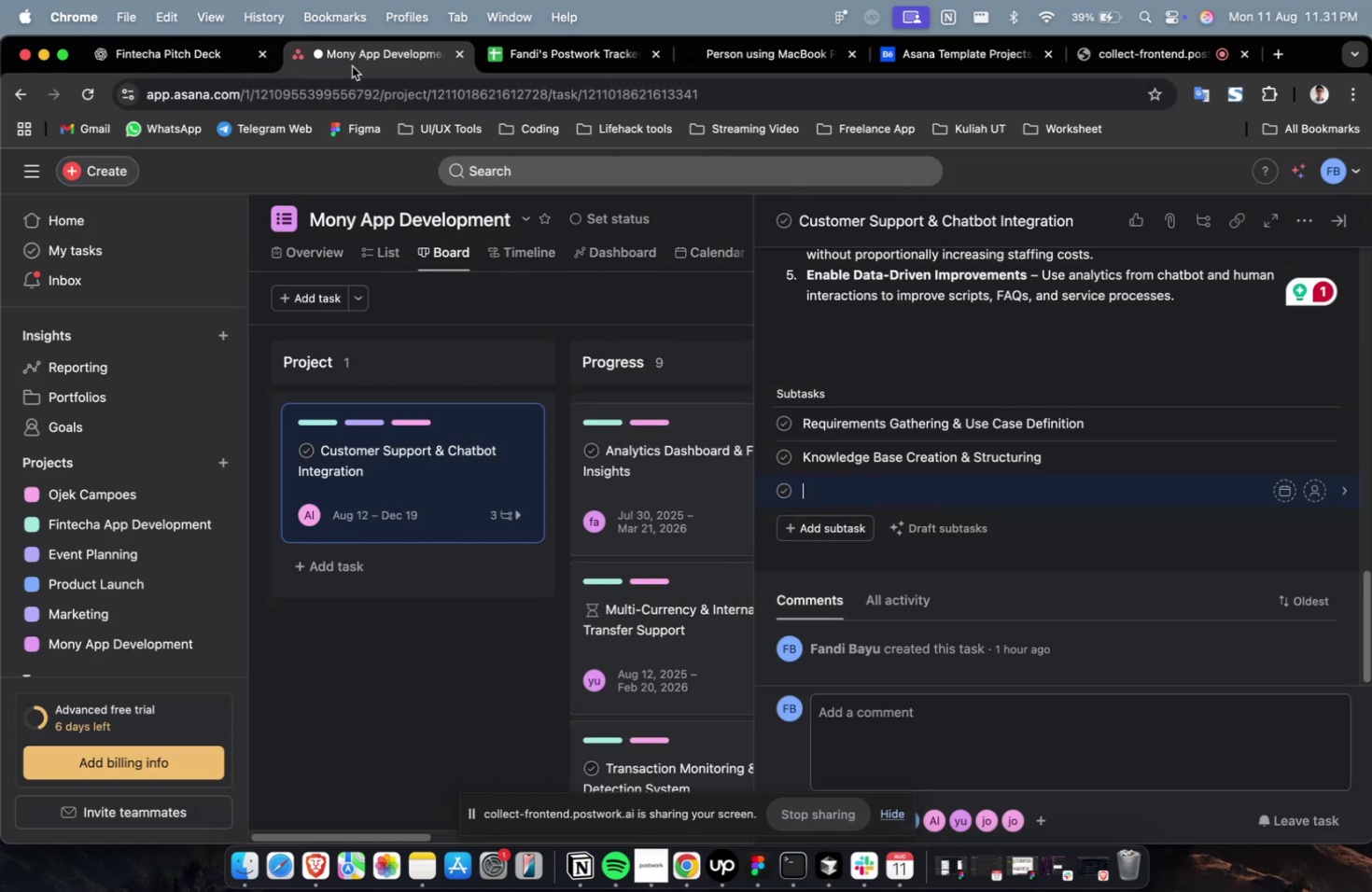 
key(Meta+V)
 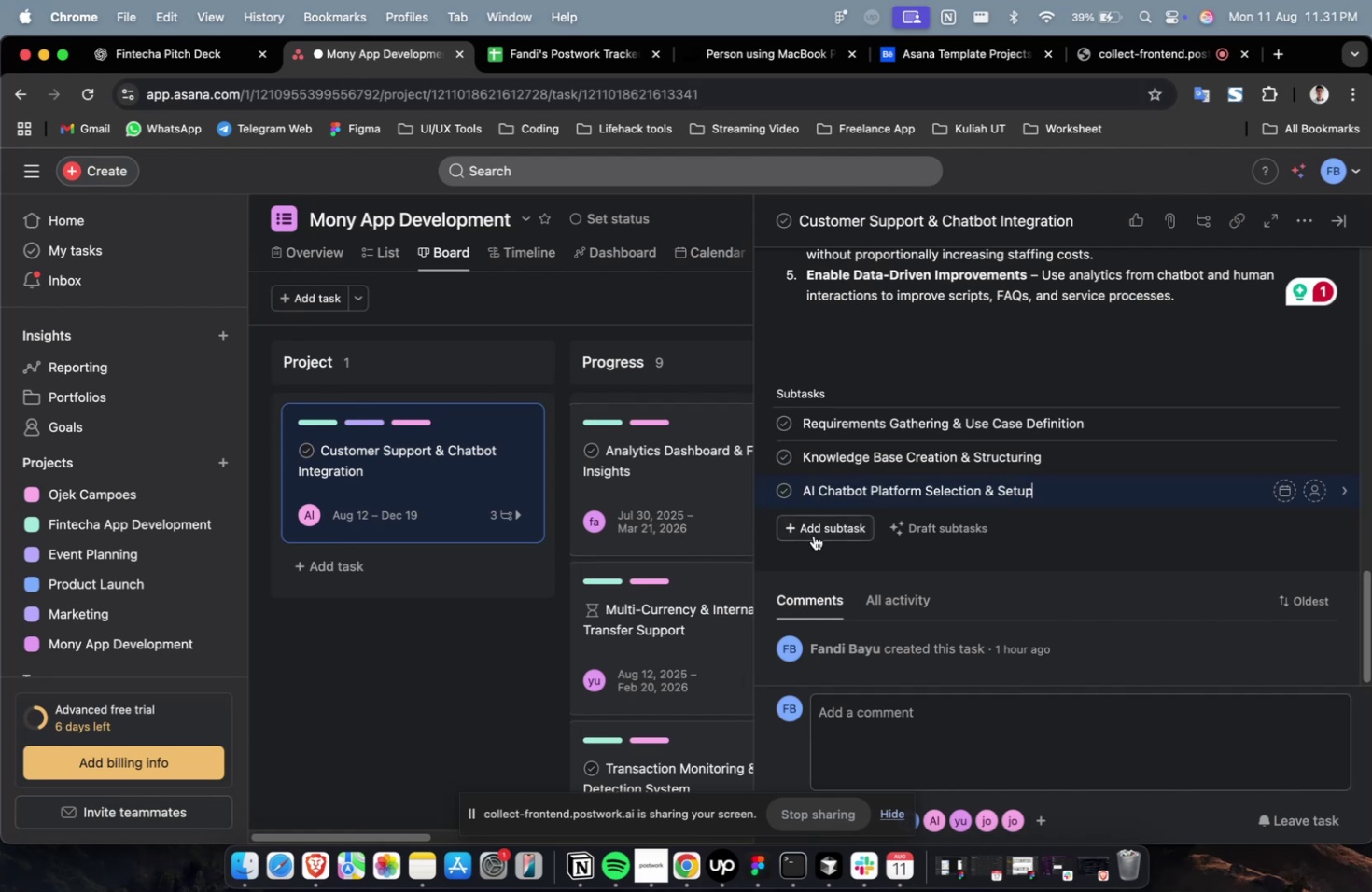 
left_click([813, 536])
 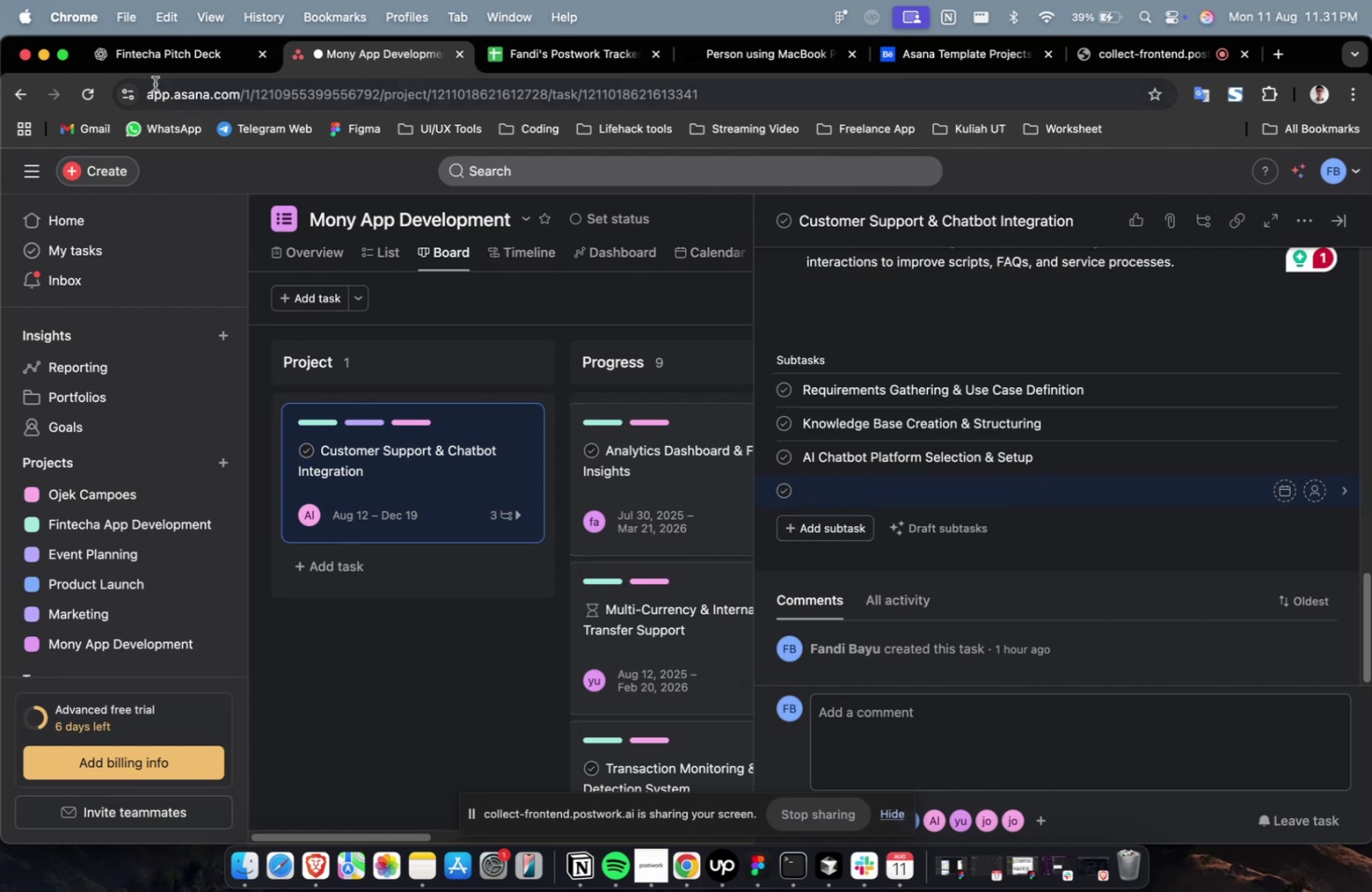 
left_click([165, 65])
 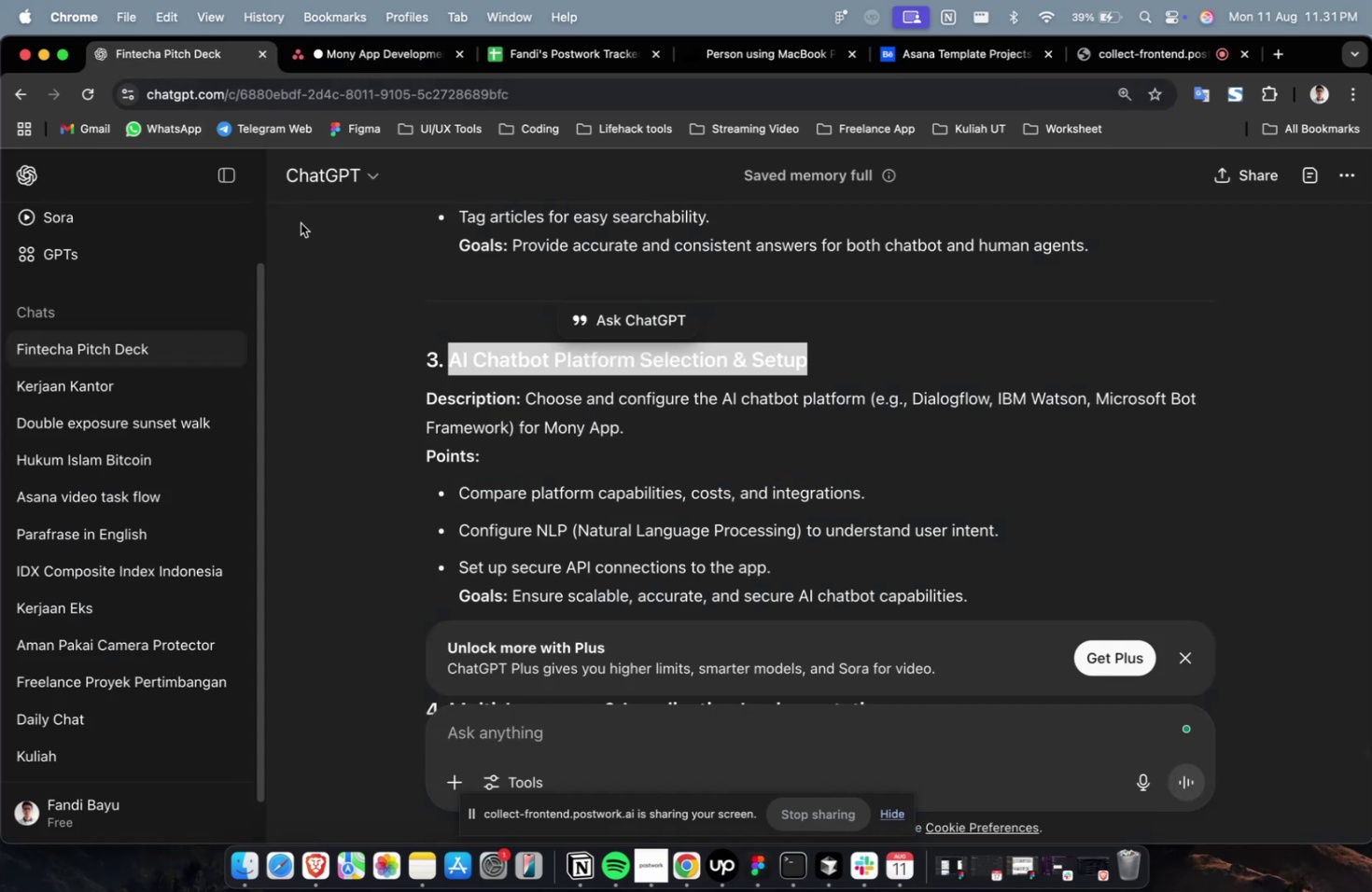 
scroll: coordinate [450, 319], scroll_direction: down, amount: 8.0
 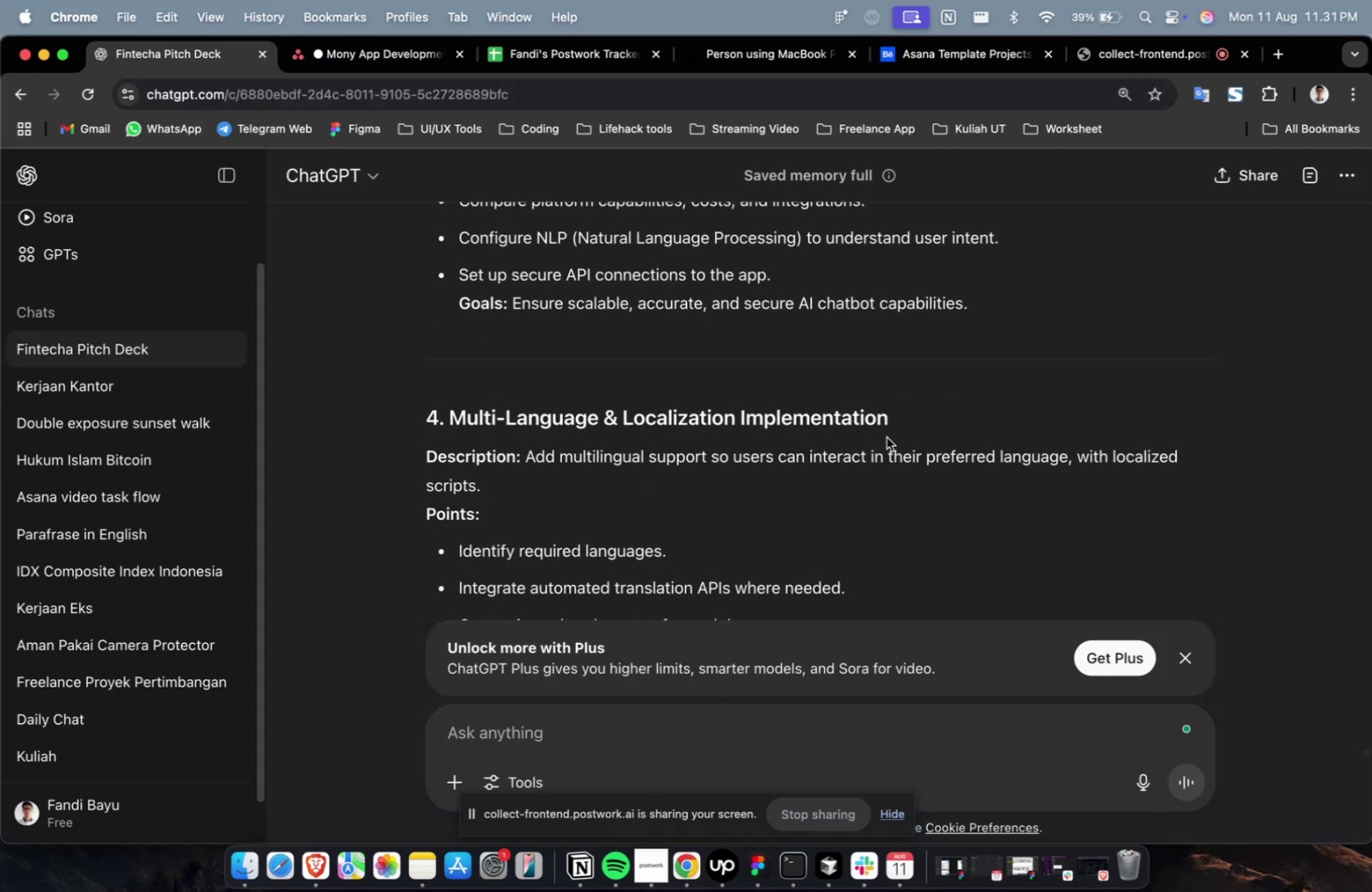 
left_click_drag(start_coordinate=[901, 424], to_coordinate=[451, 423])
 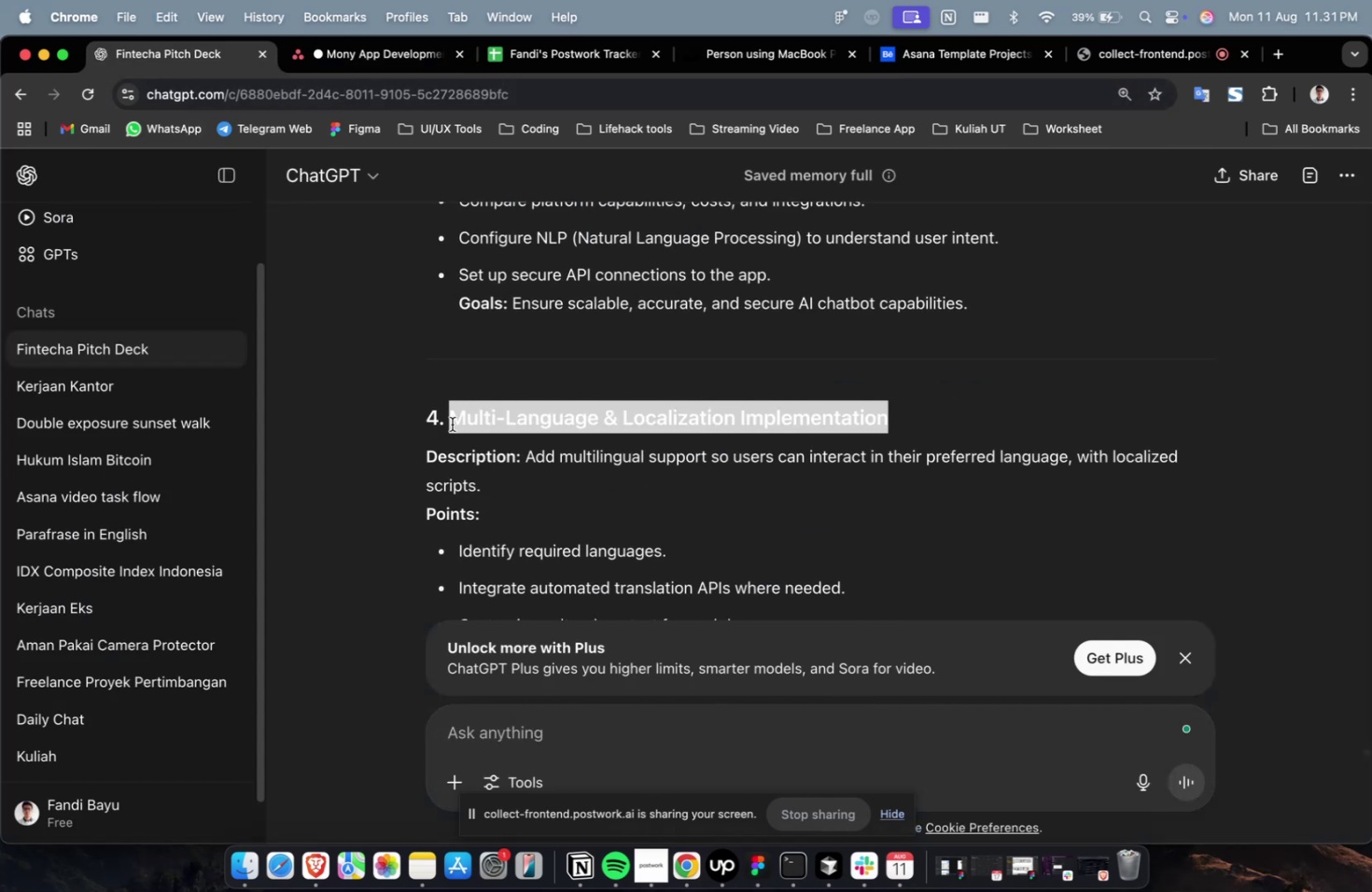 
key(Meta+C)
 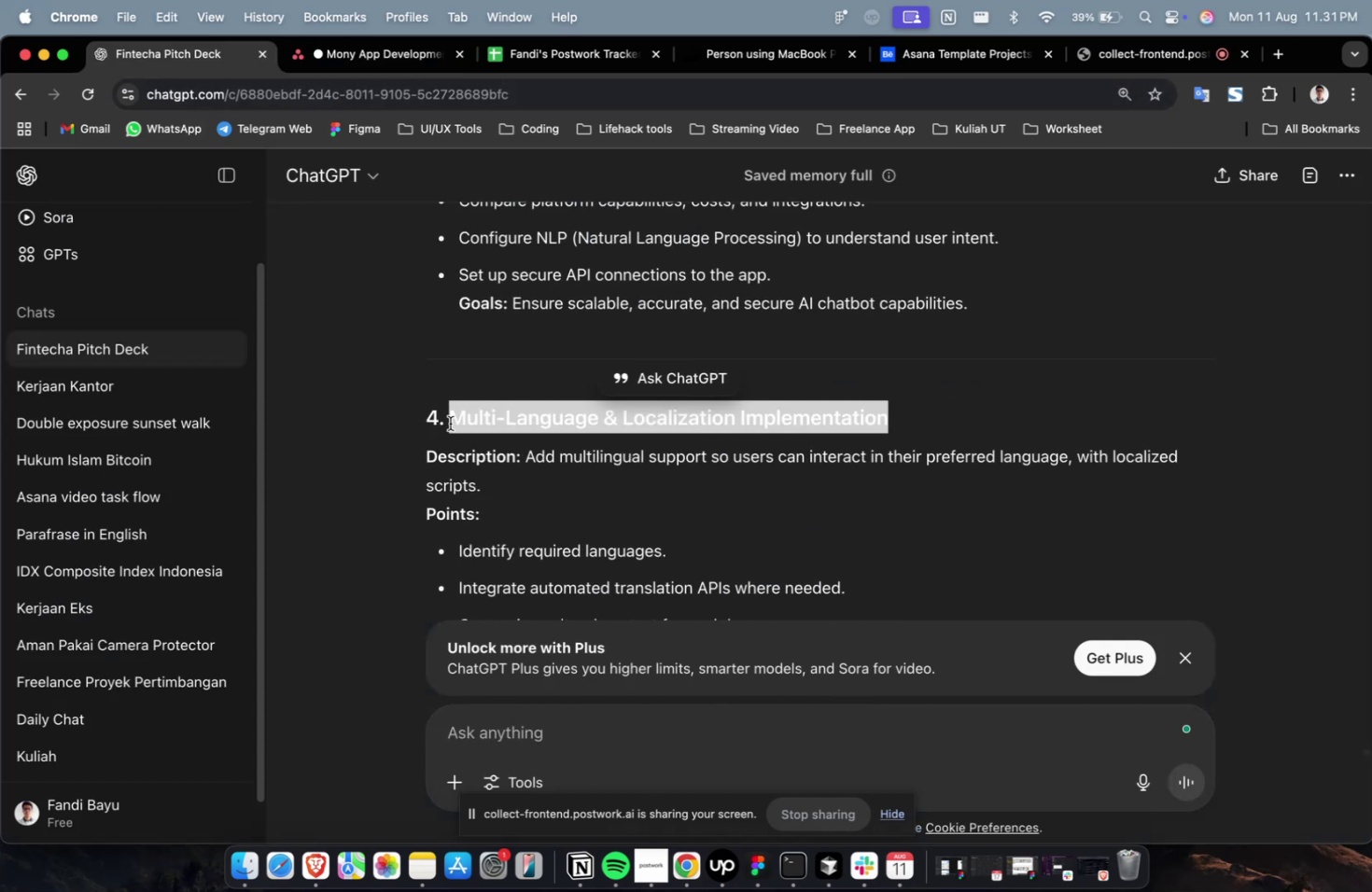 
key(Meta+C)
 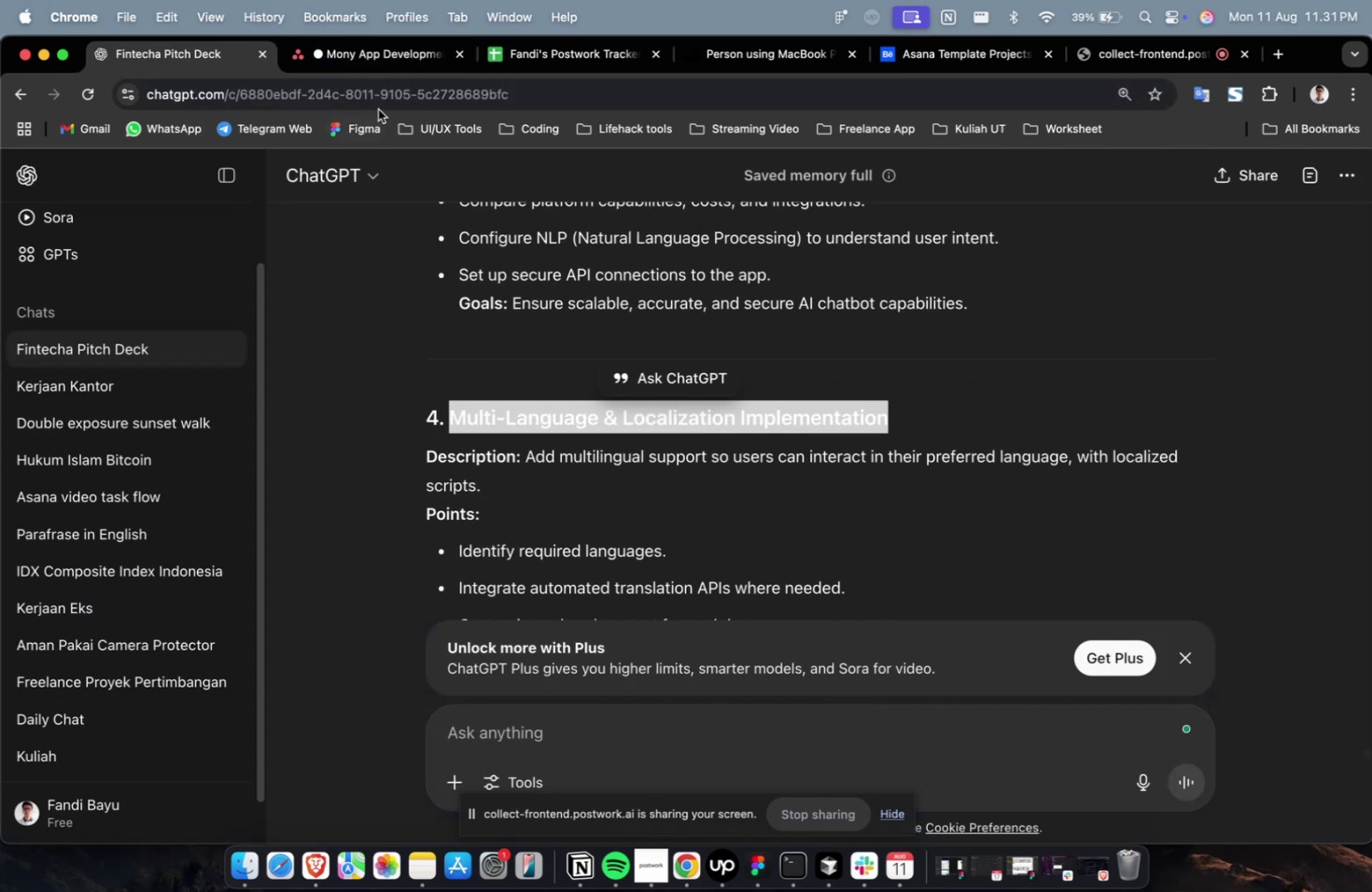 
left_click([366, 61])
 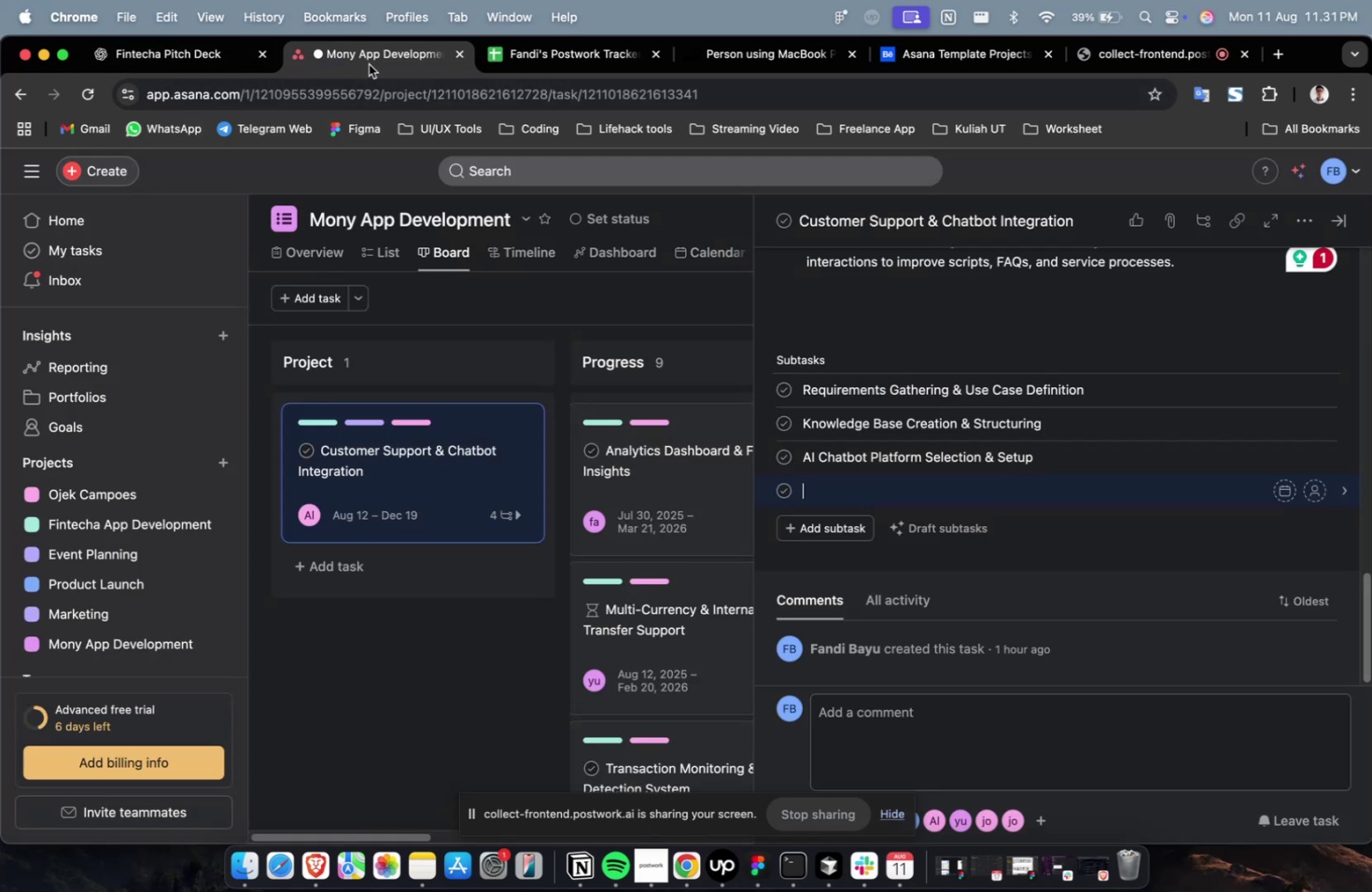 
key(Meta+V)
 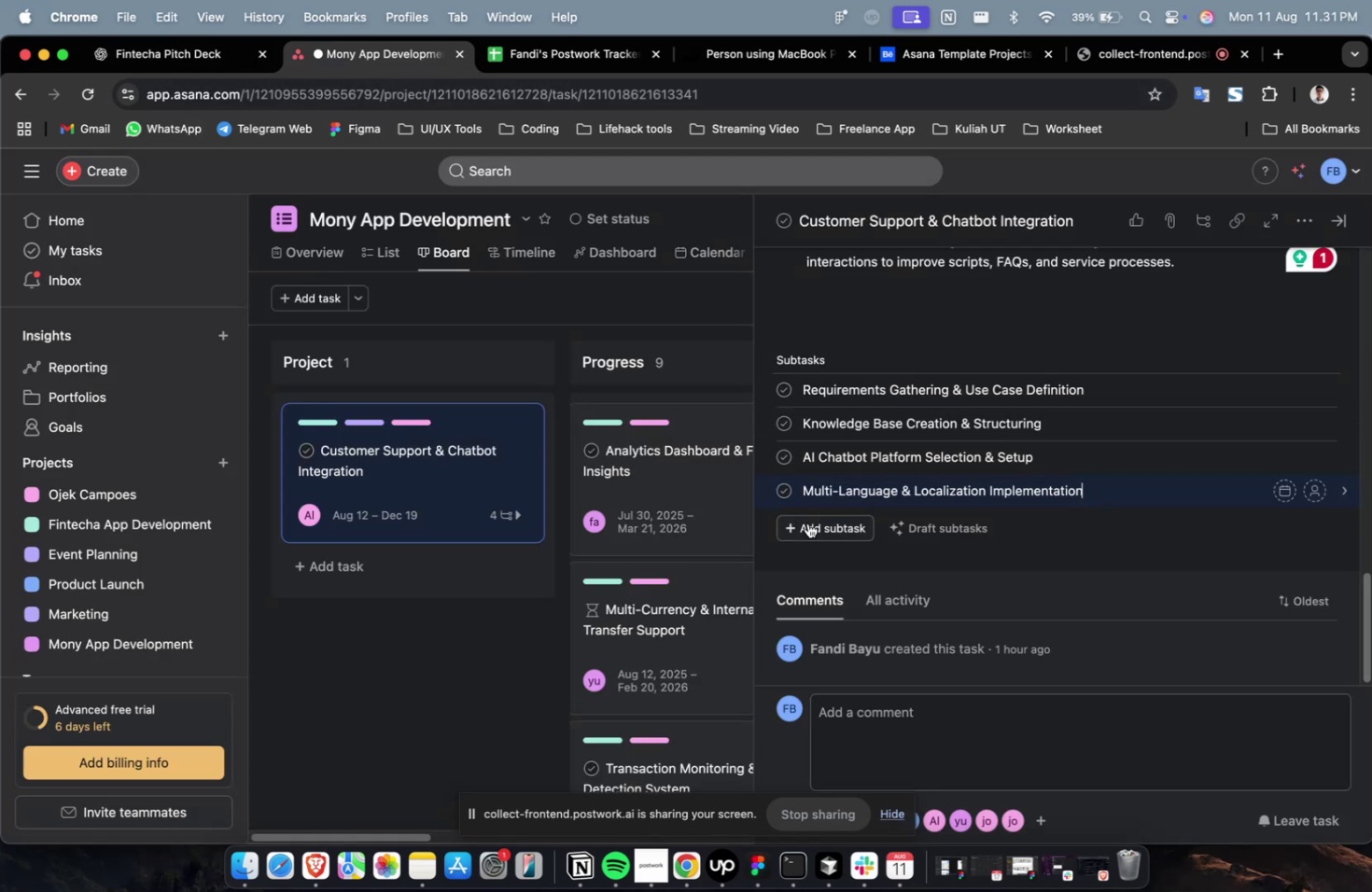 
left_click([807, 523])
 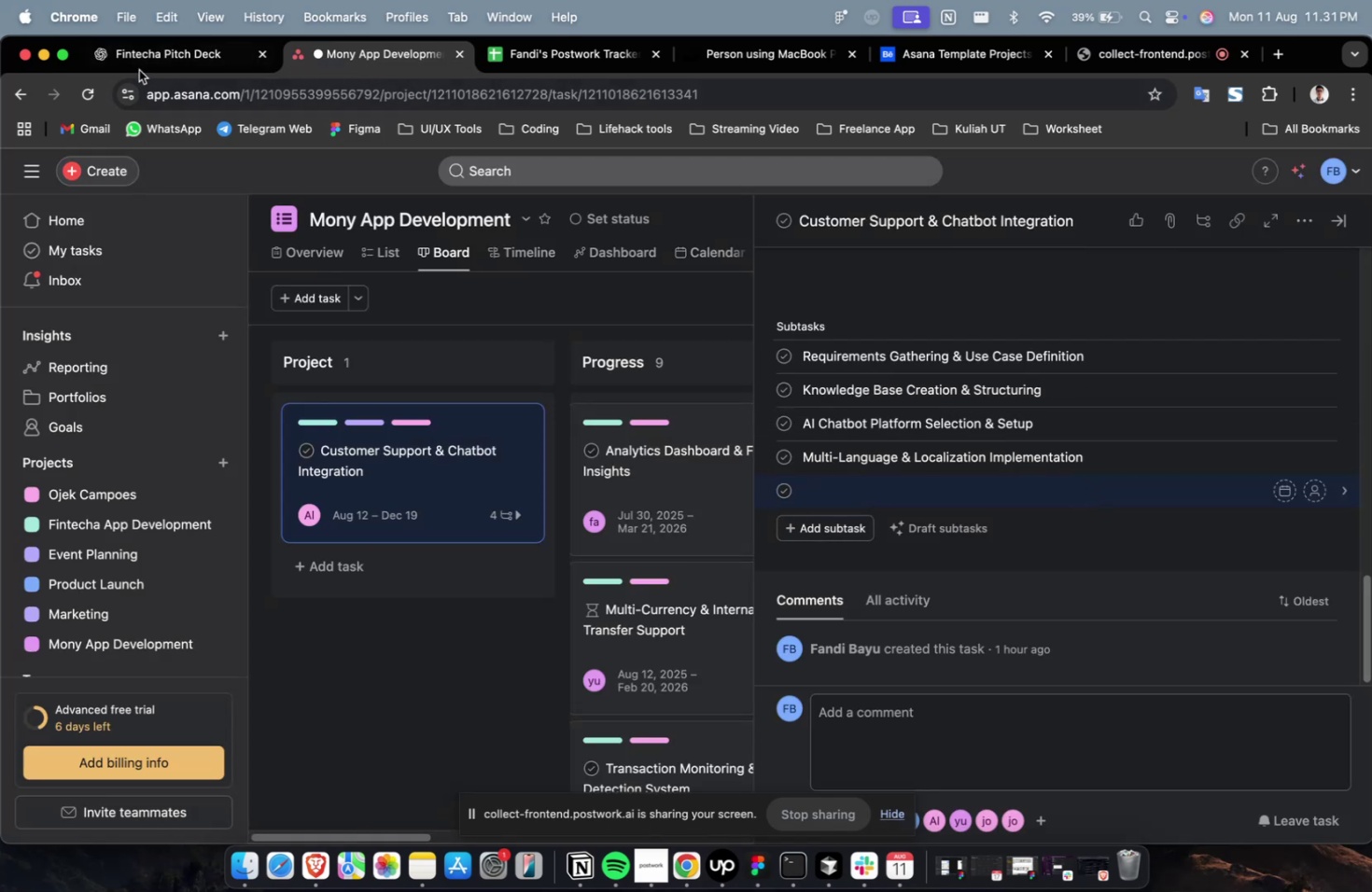 
double_click([139, 70])
 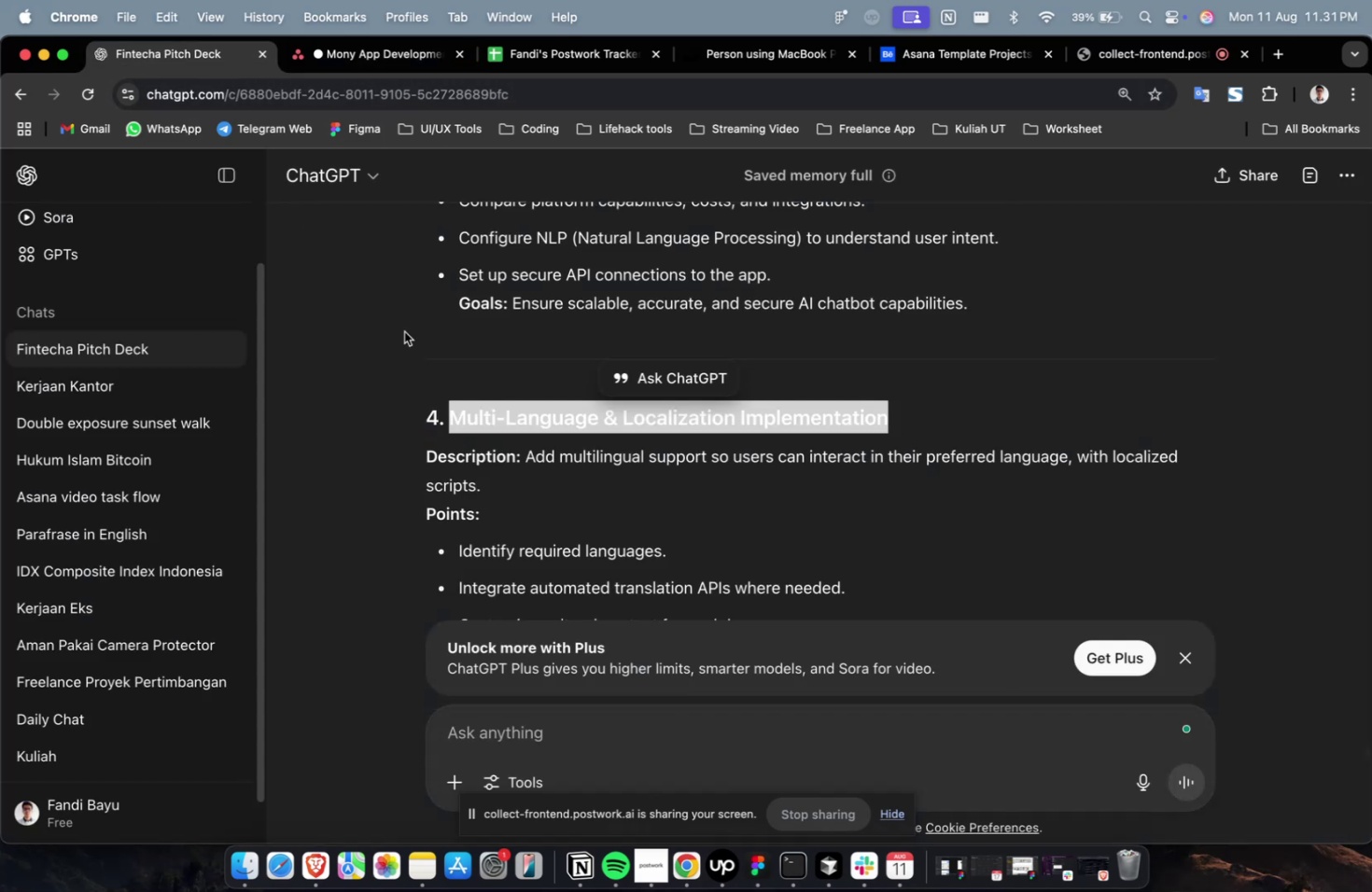 
scroll: coordinate [497, 398], scroll_direction: down, amount: 8.0
 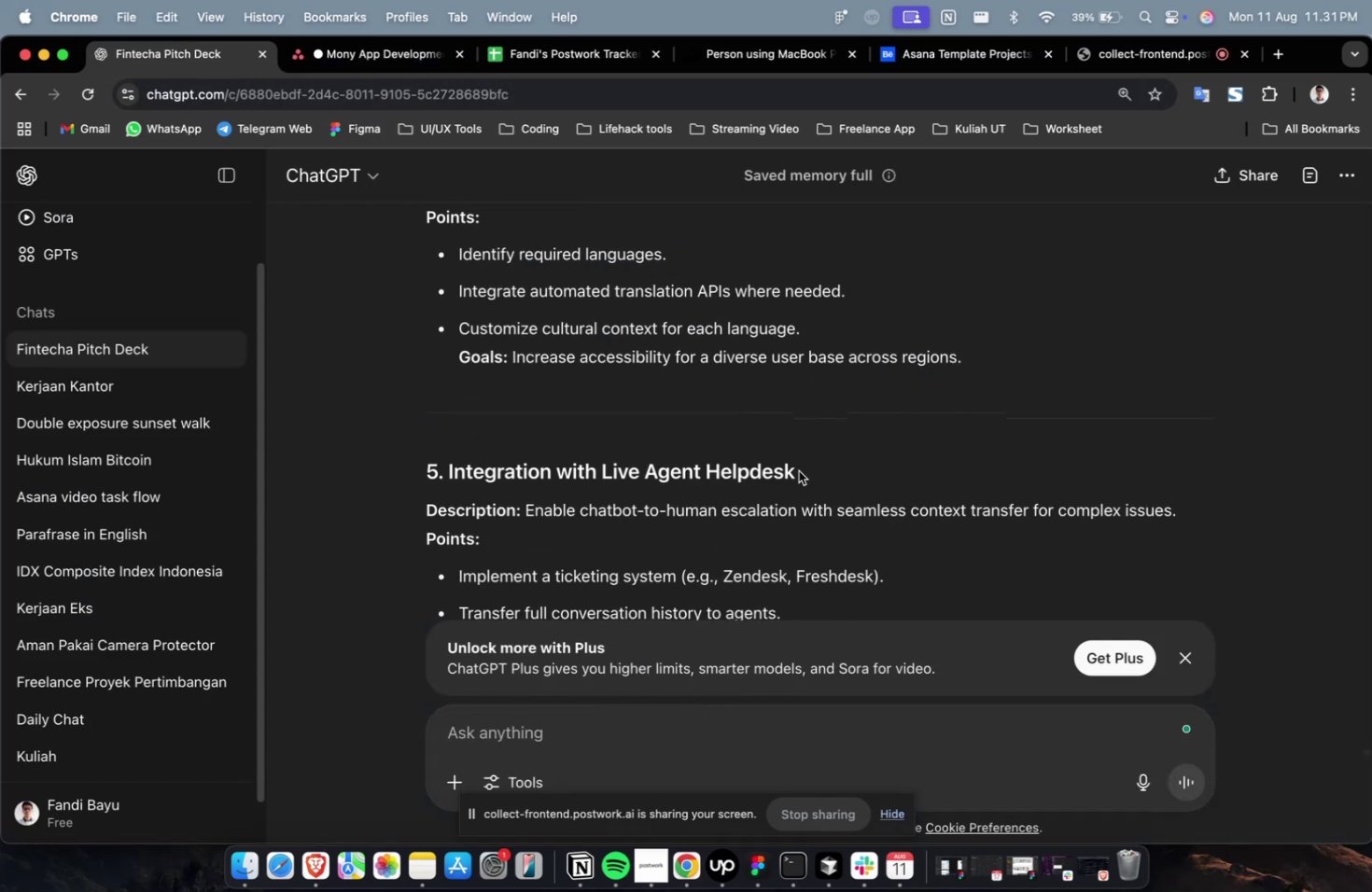 
left_click_drag(start_coordinate=[800, 472], to_coordinate=[448, 478])
 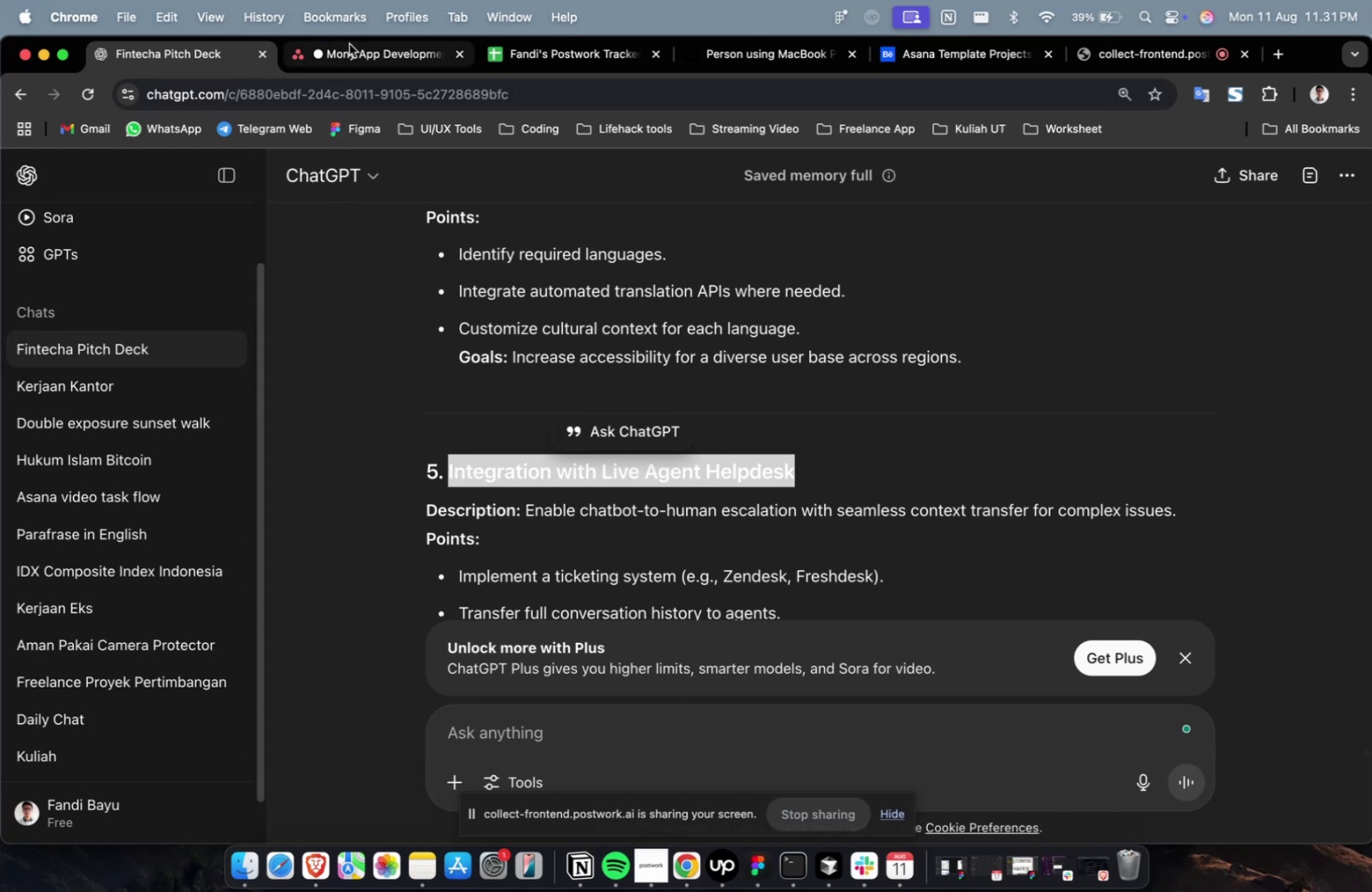 
key(Meta+C)
 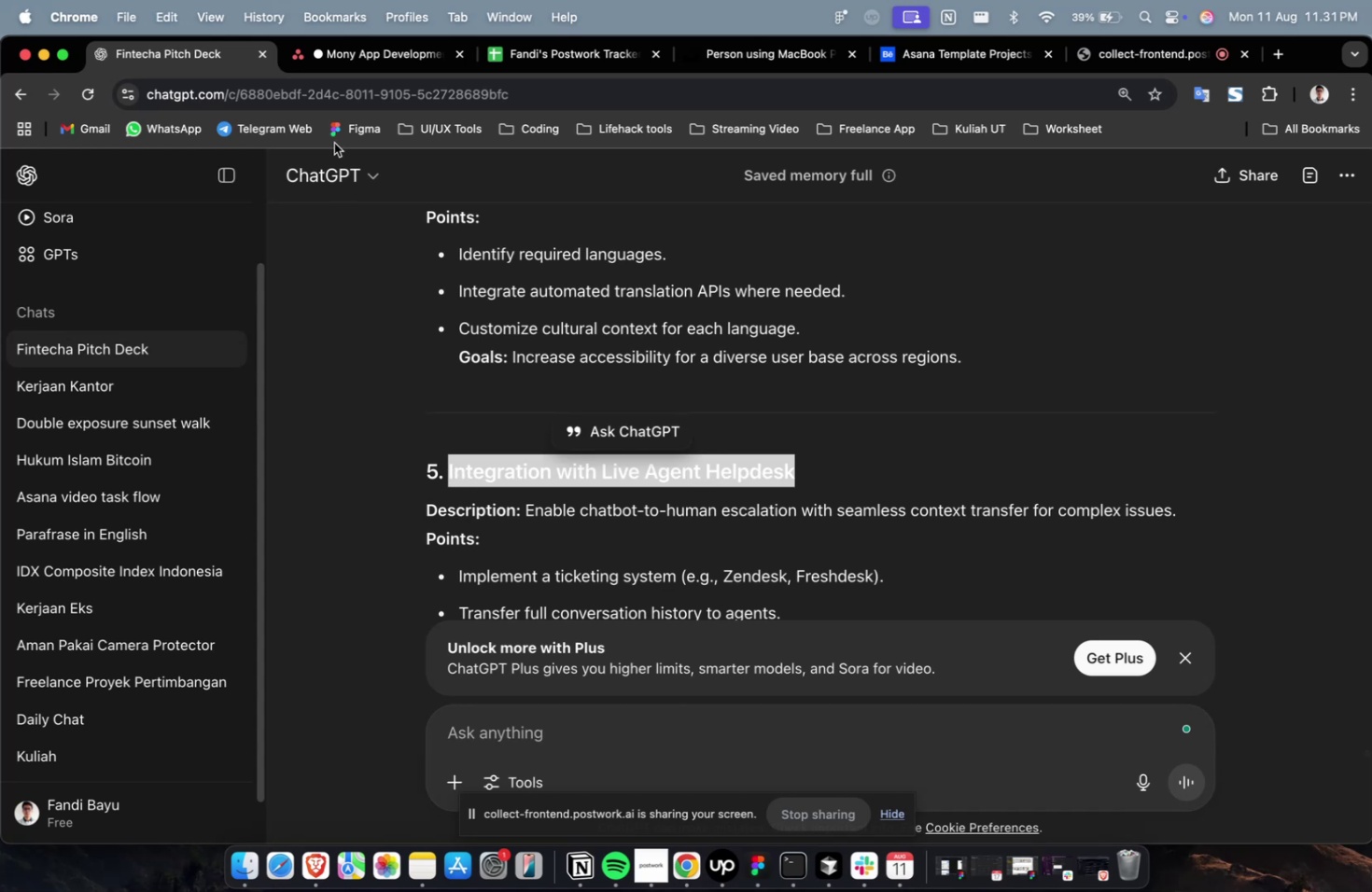 
key(Meta+C)
 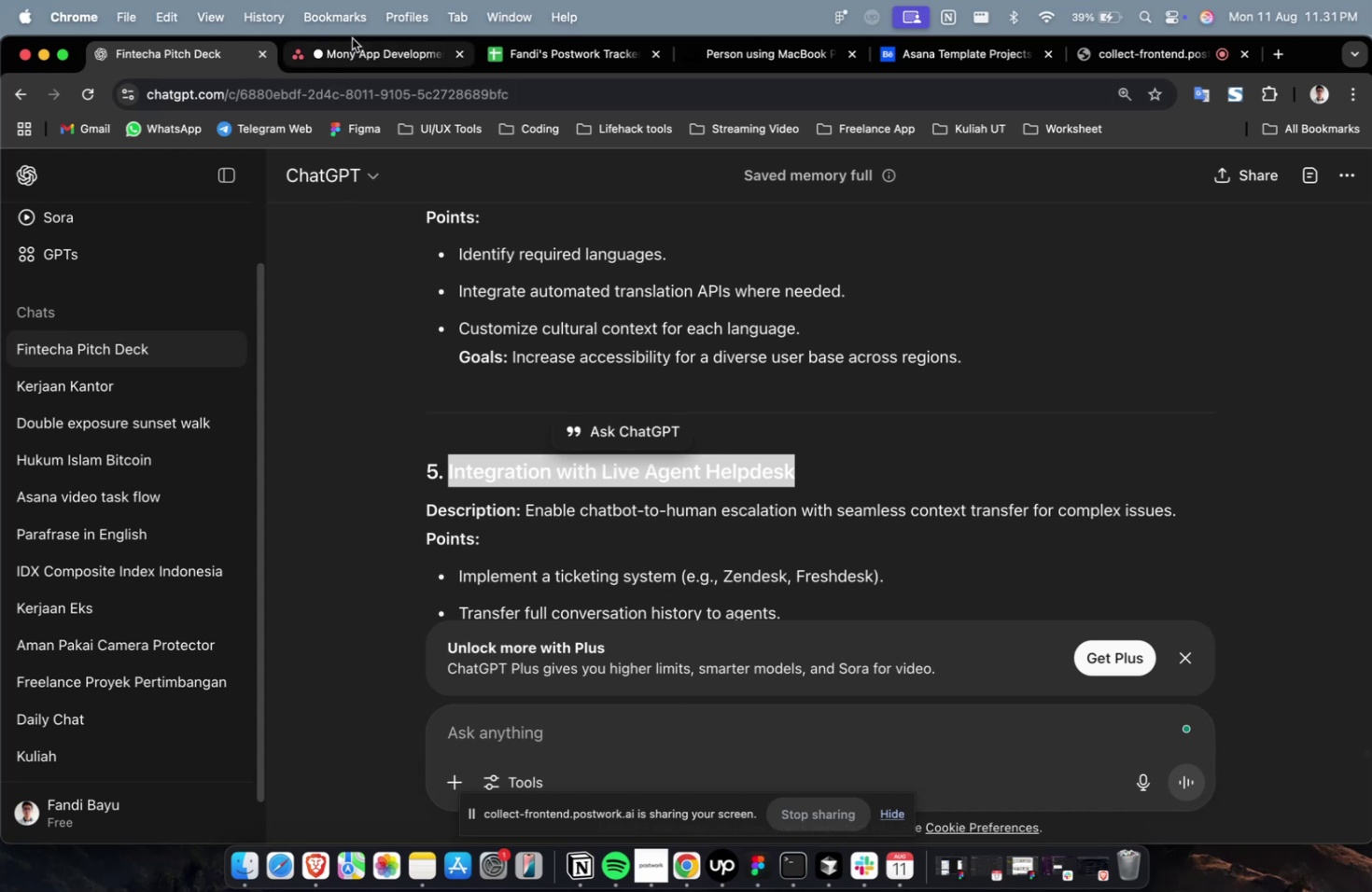 
left_click([352, 38])
 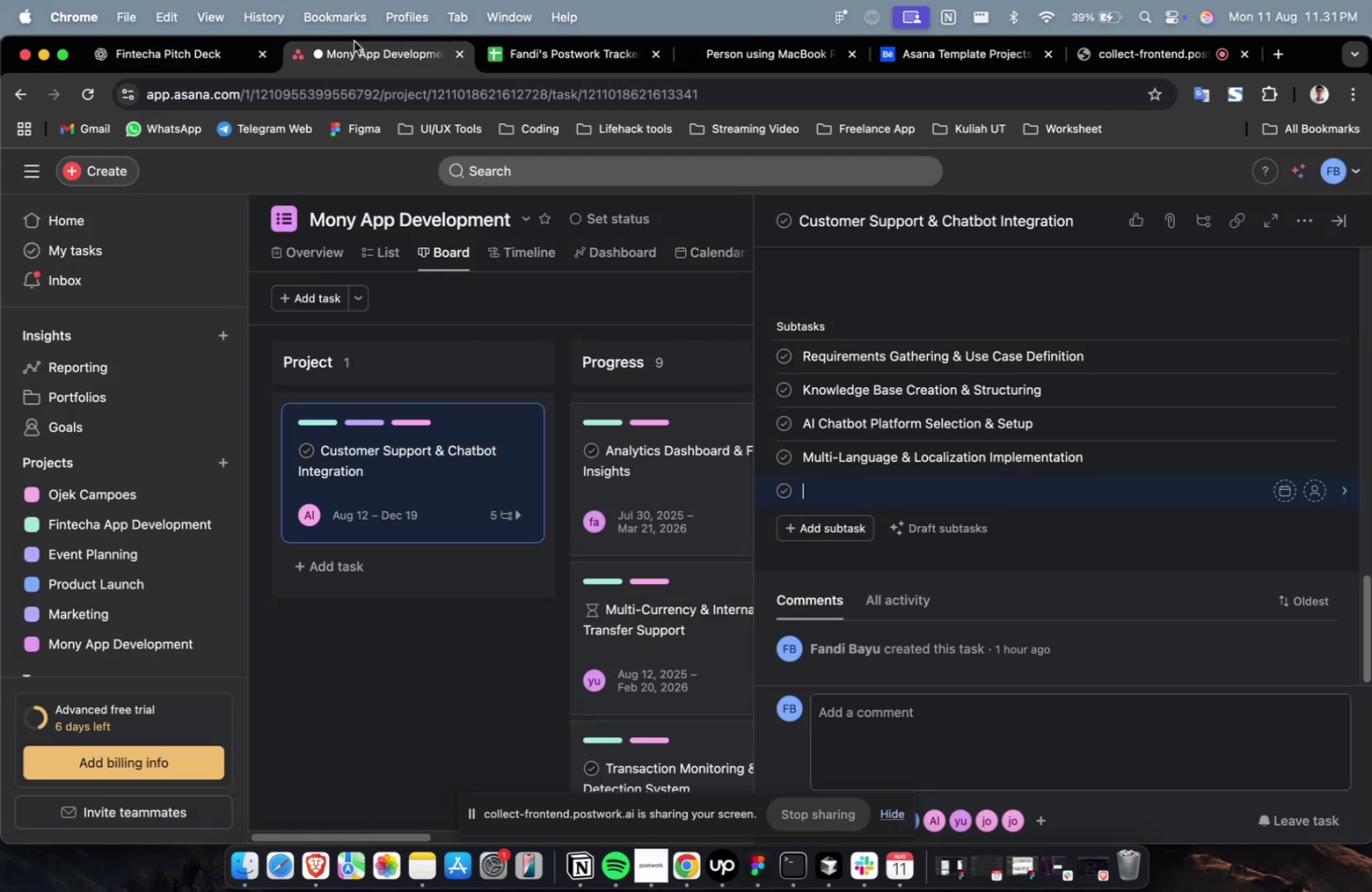 
key(Meta+V)
 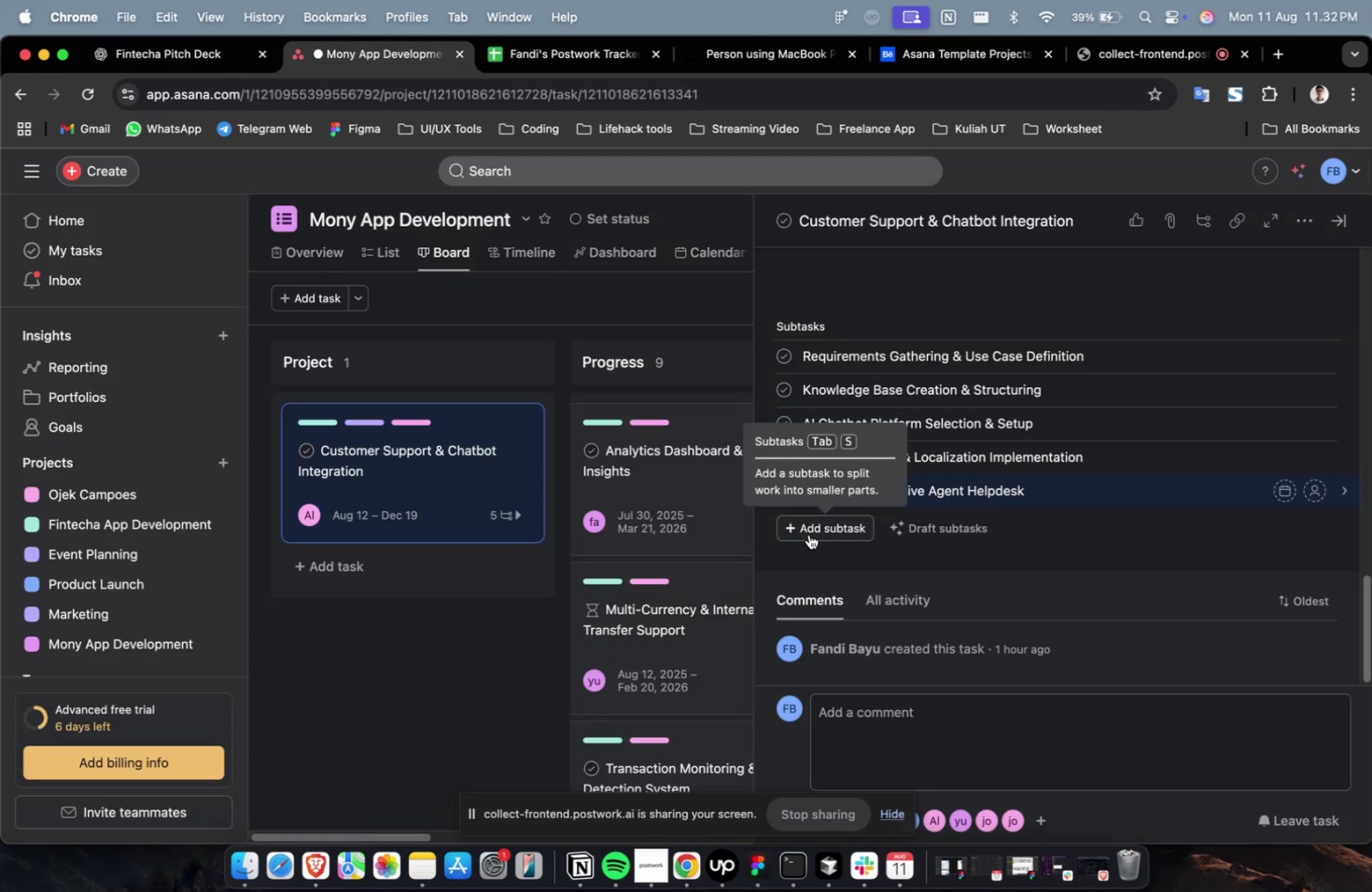 
left_click([808, 534])
 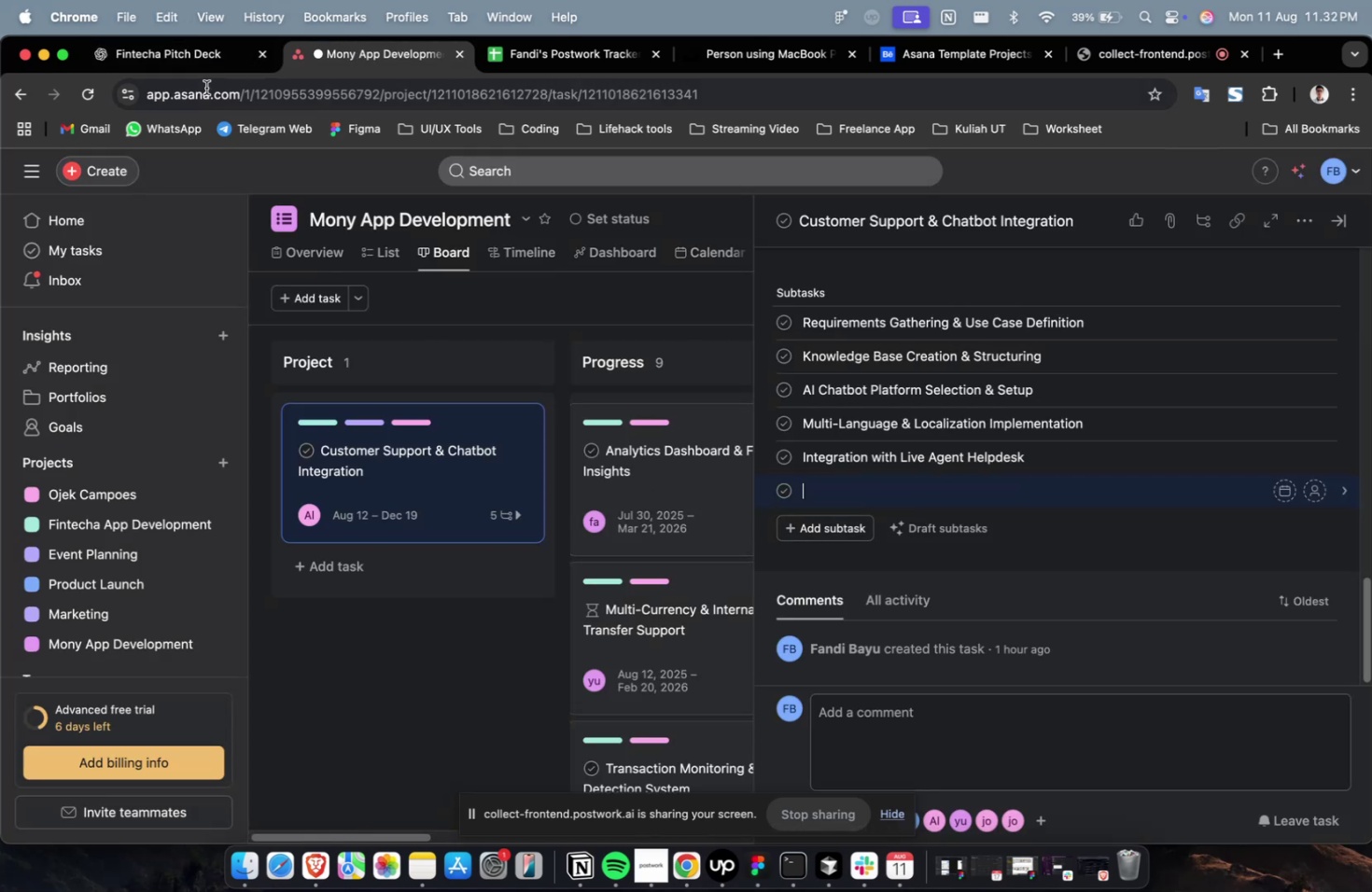 
left_click([202, 60])
 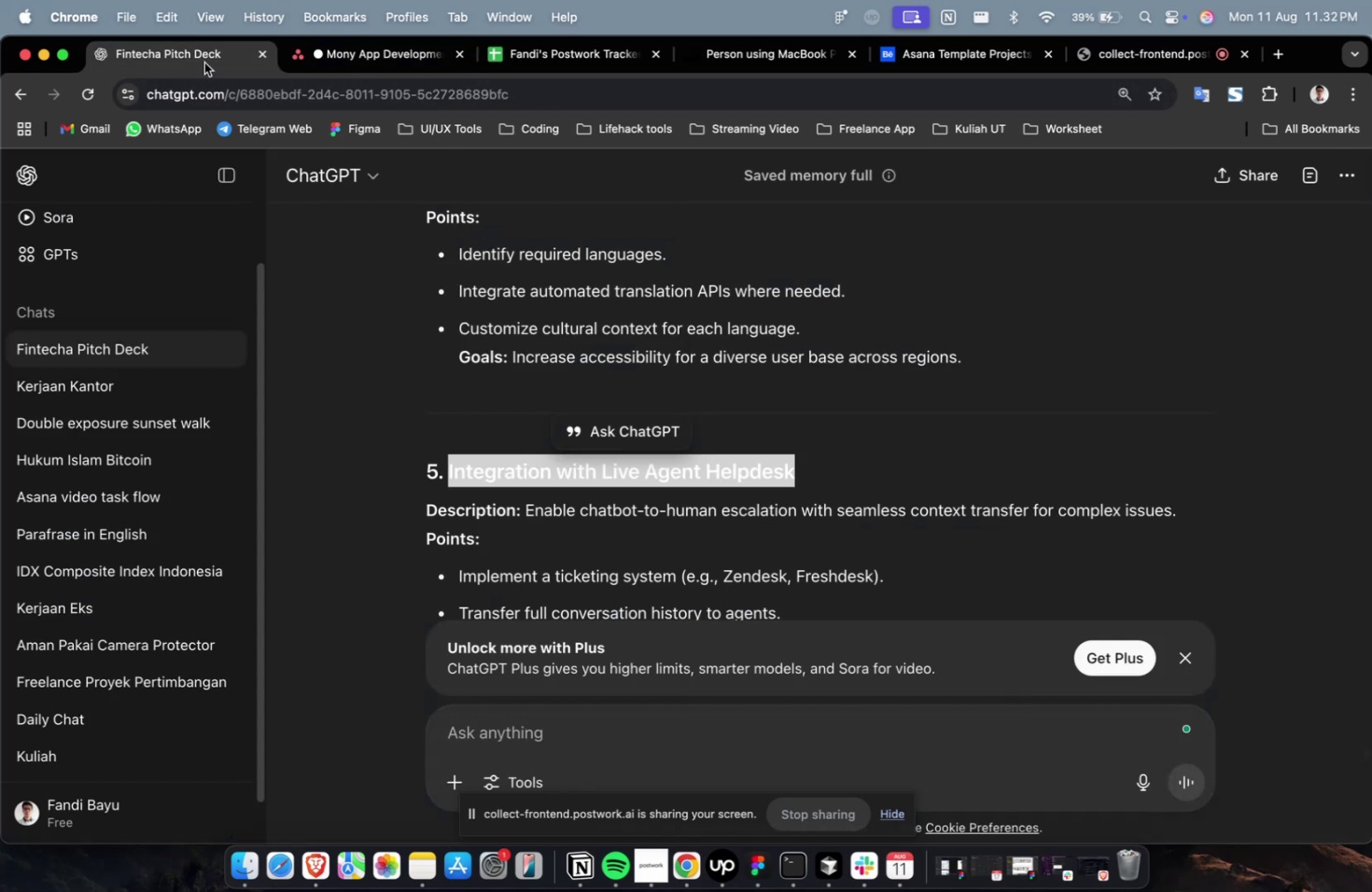 
wait(8.49)
 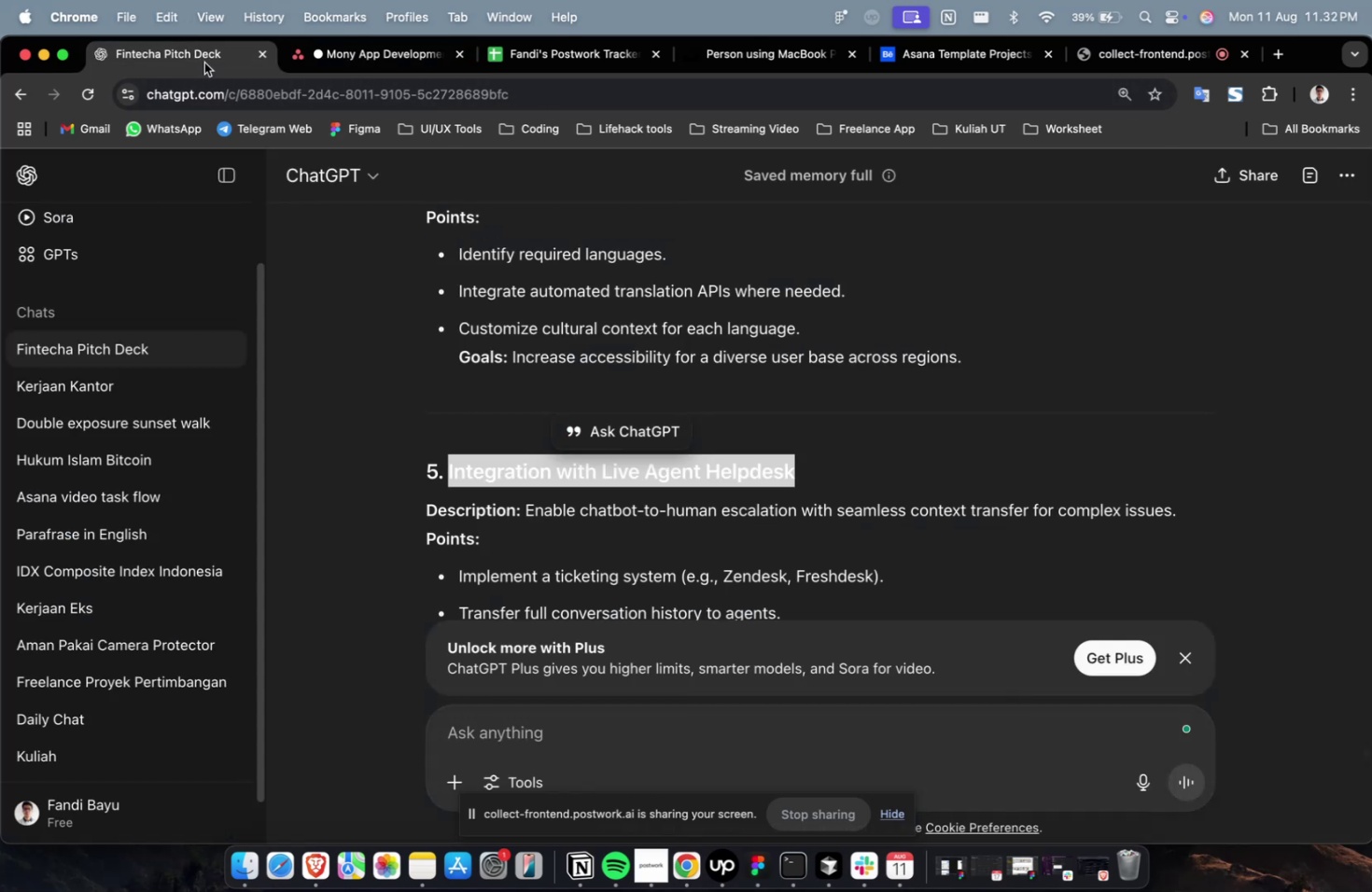 
left_click([374, 56])
 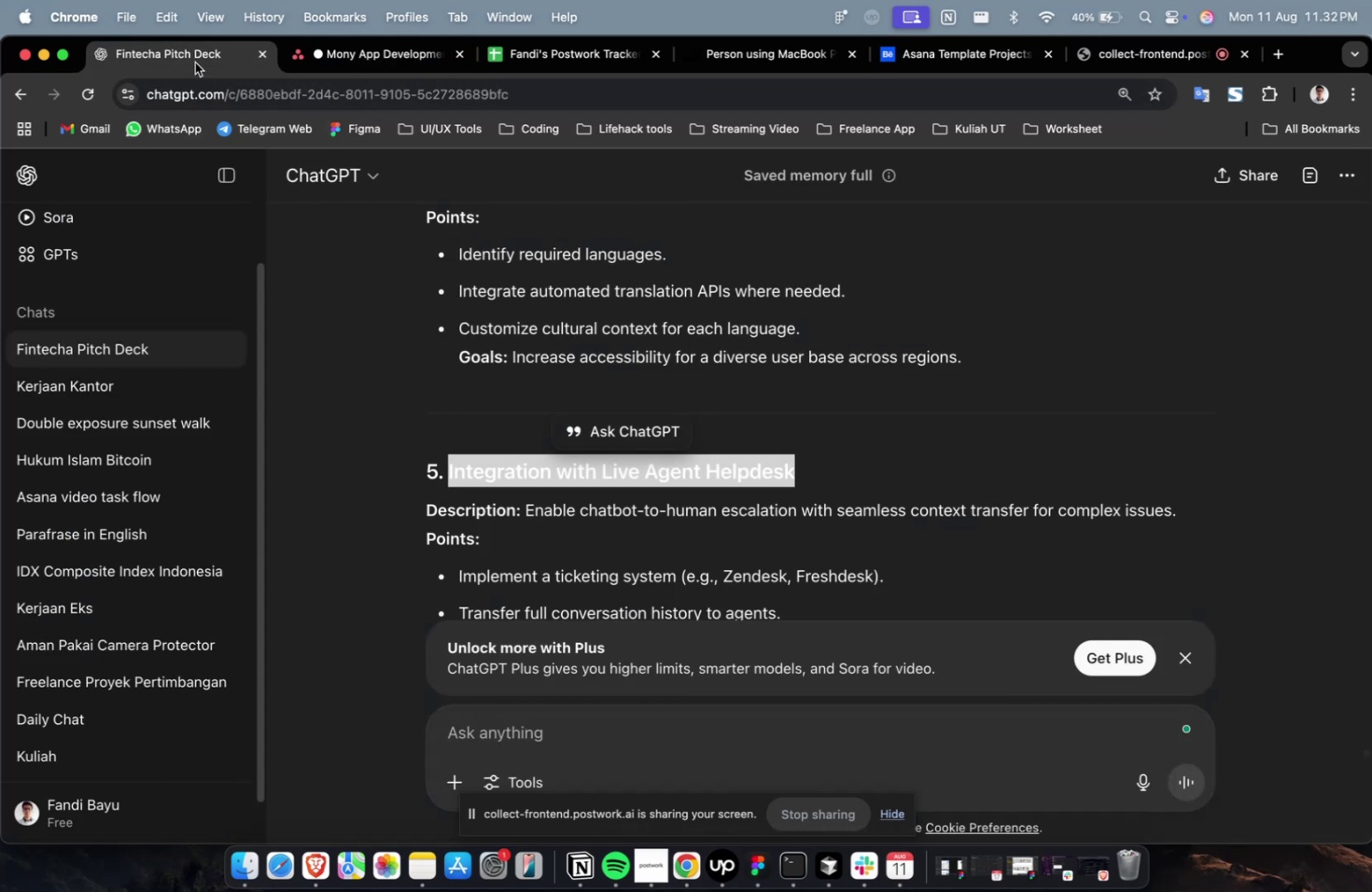 
scroll: coordinate [704, 375], scroll_direction: down, amount: 8.0
 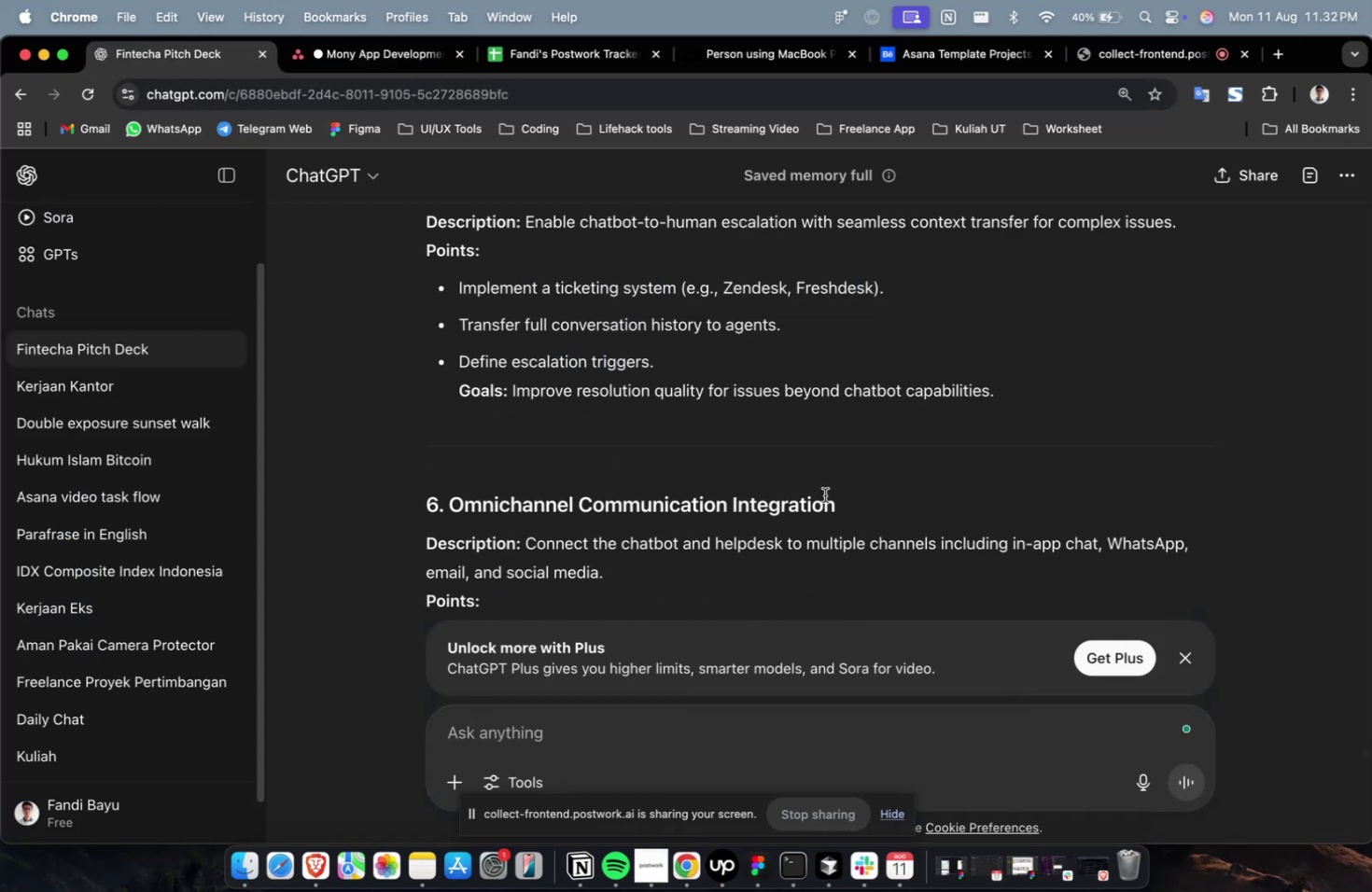 
left_click_drag(start_coordinate=[854, 507], to_coordinate=[454, 515])
 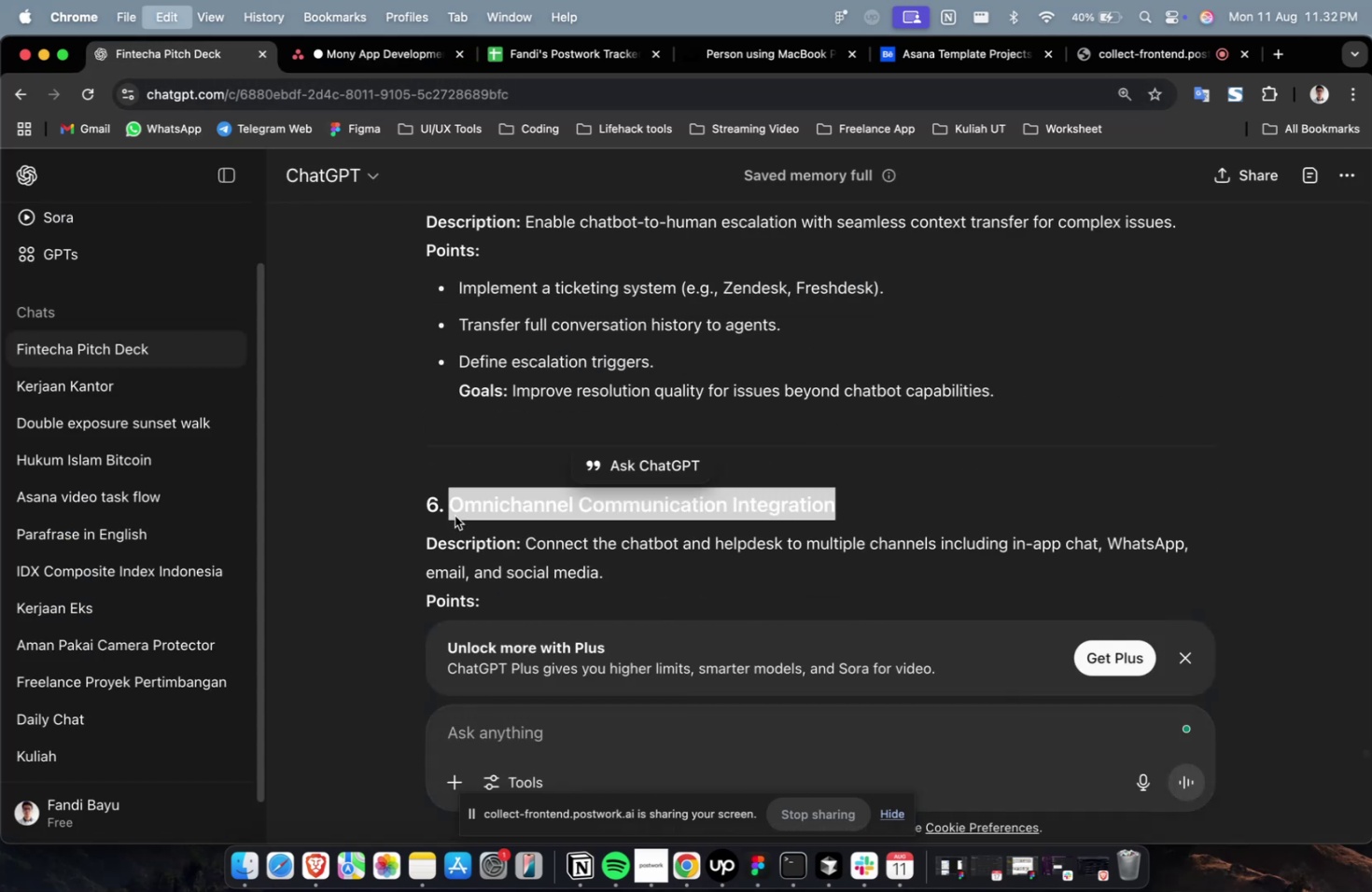 
key(Meta+C)
 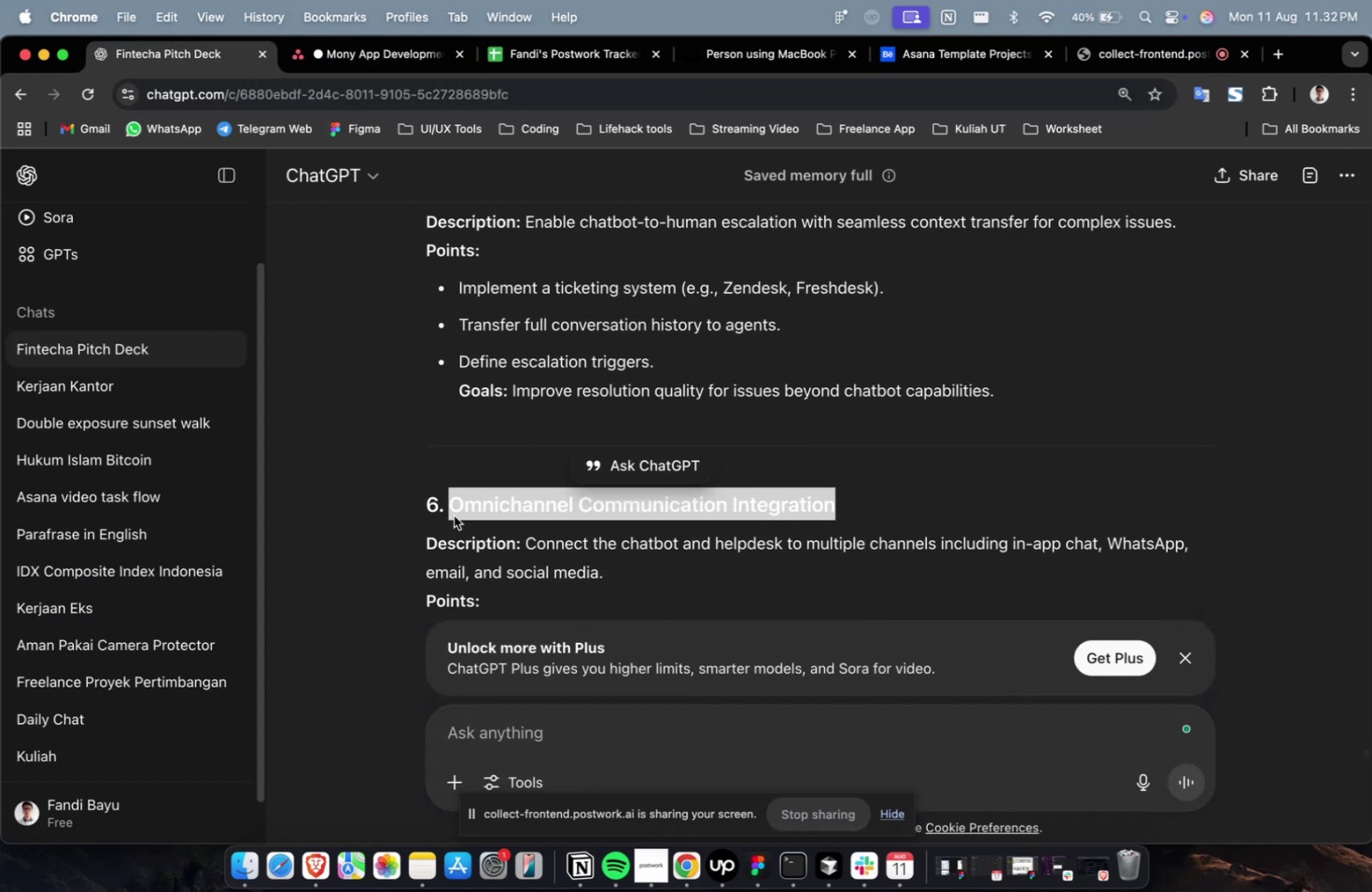 
key(Meta+C)
 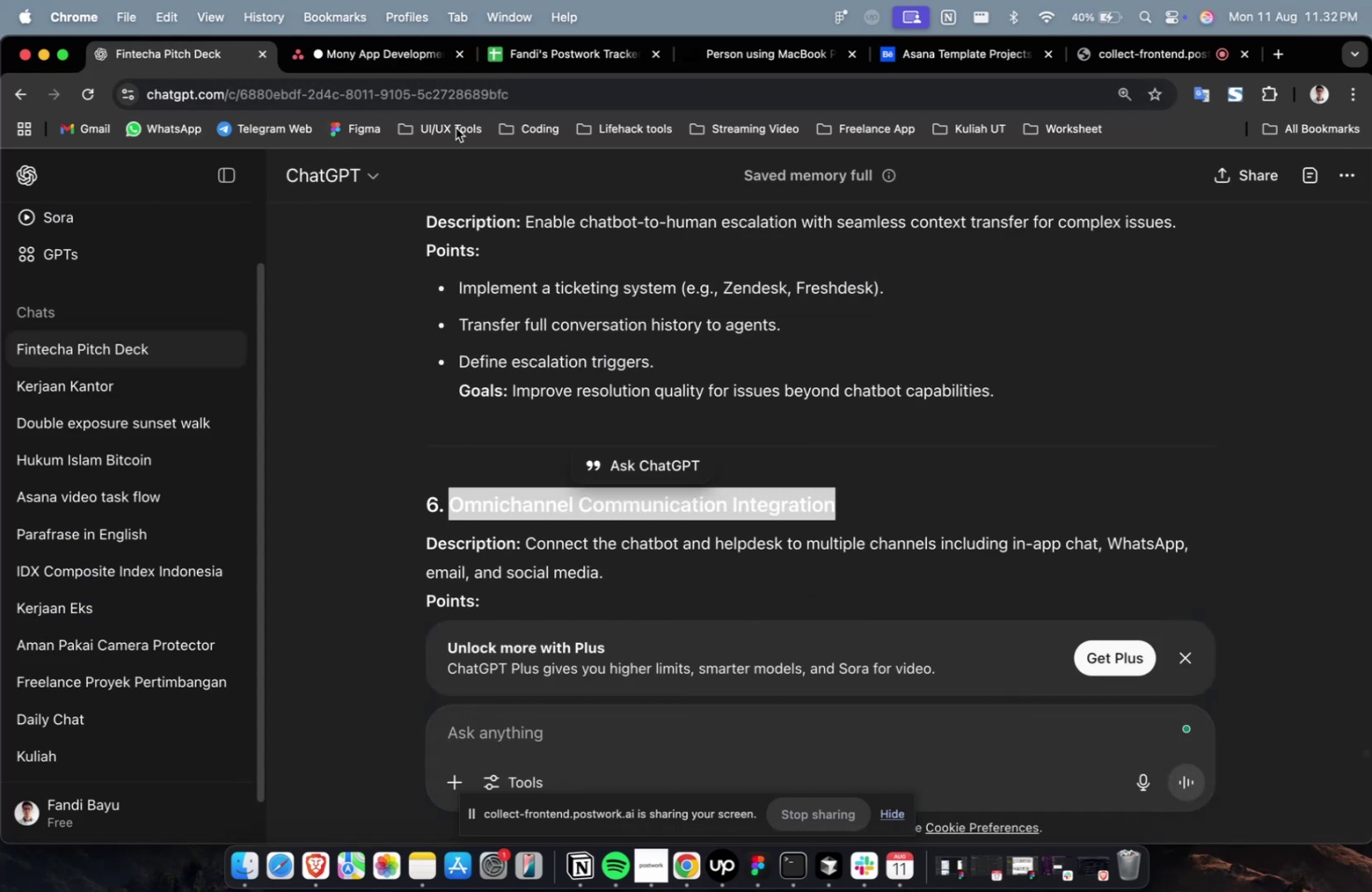 
left_click([403, 59])
 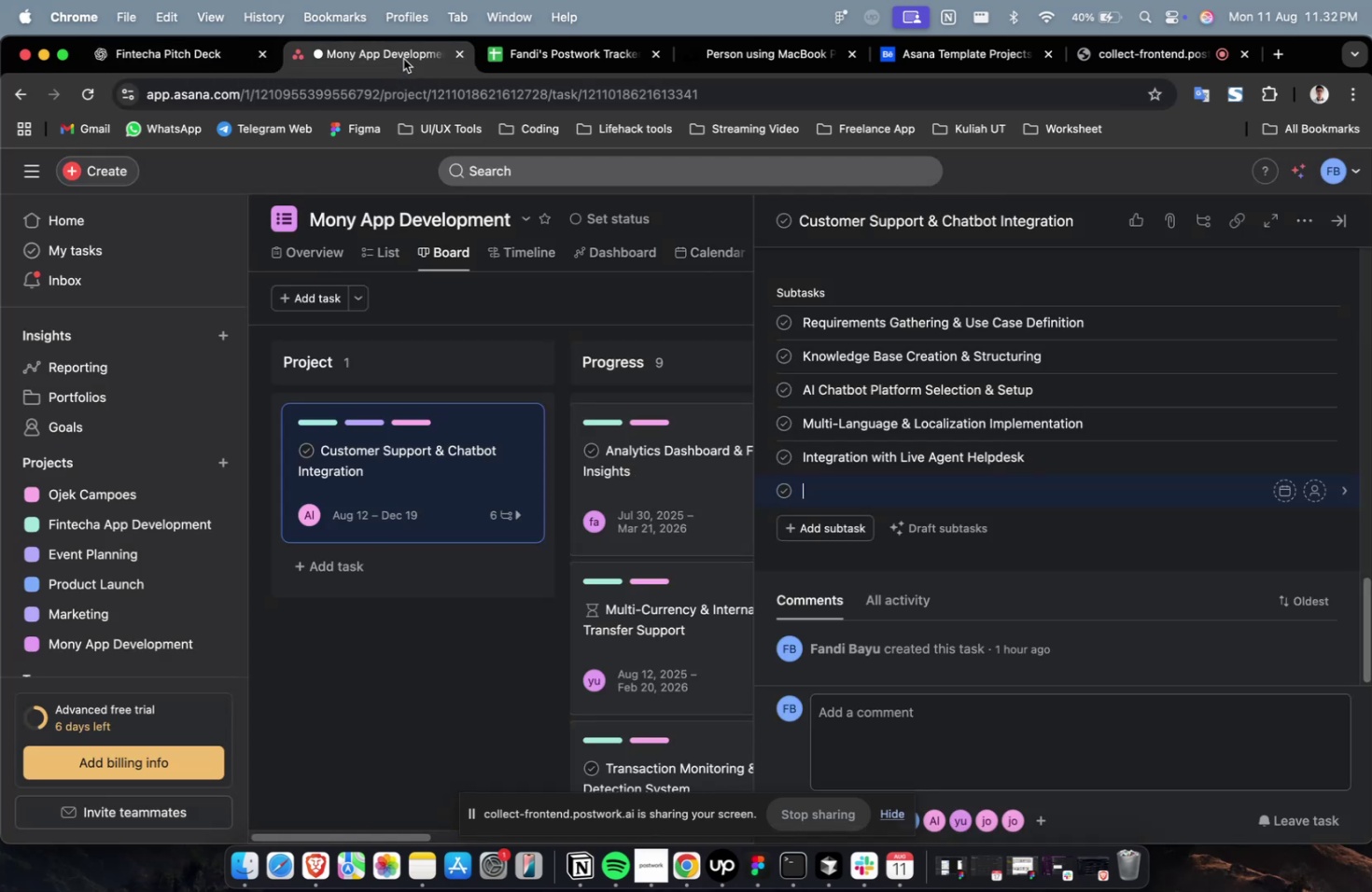 
key(Meta+V)
 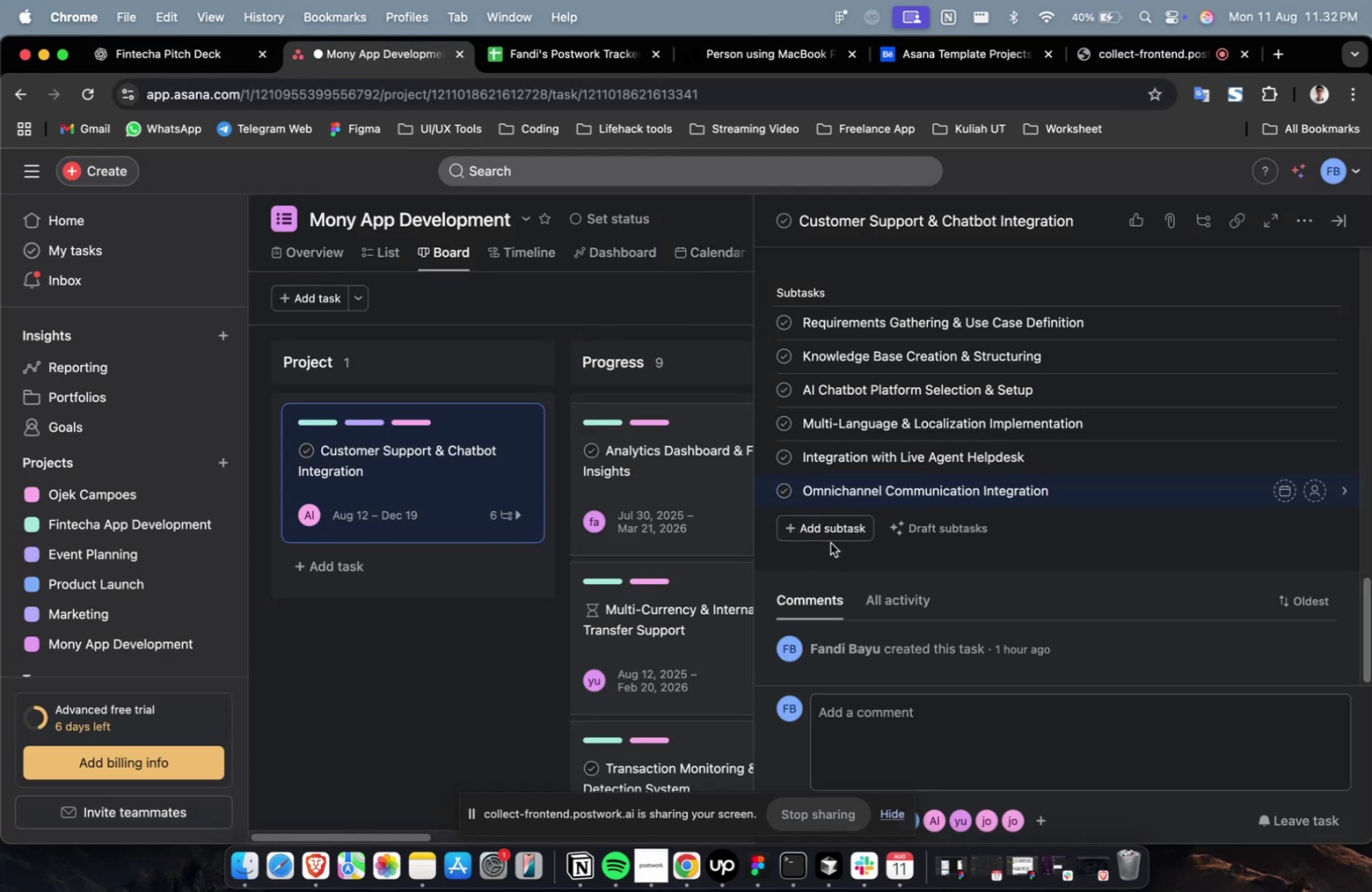 
left_click([825, 532])
 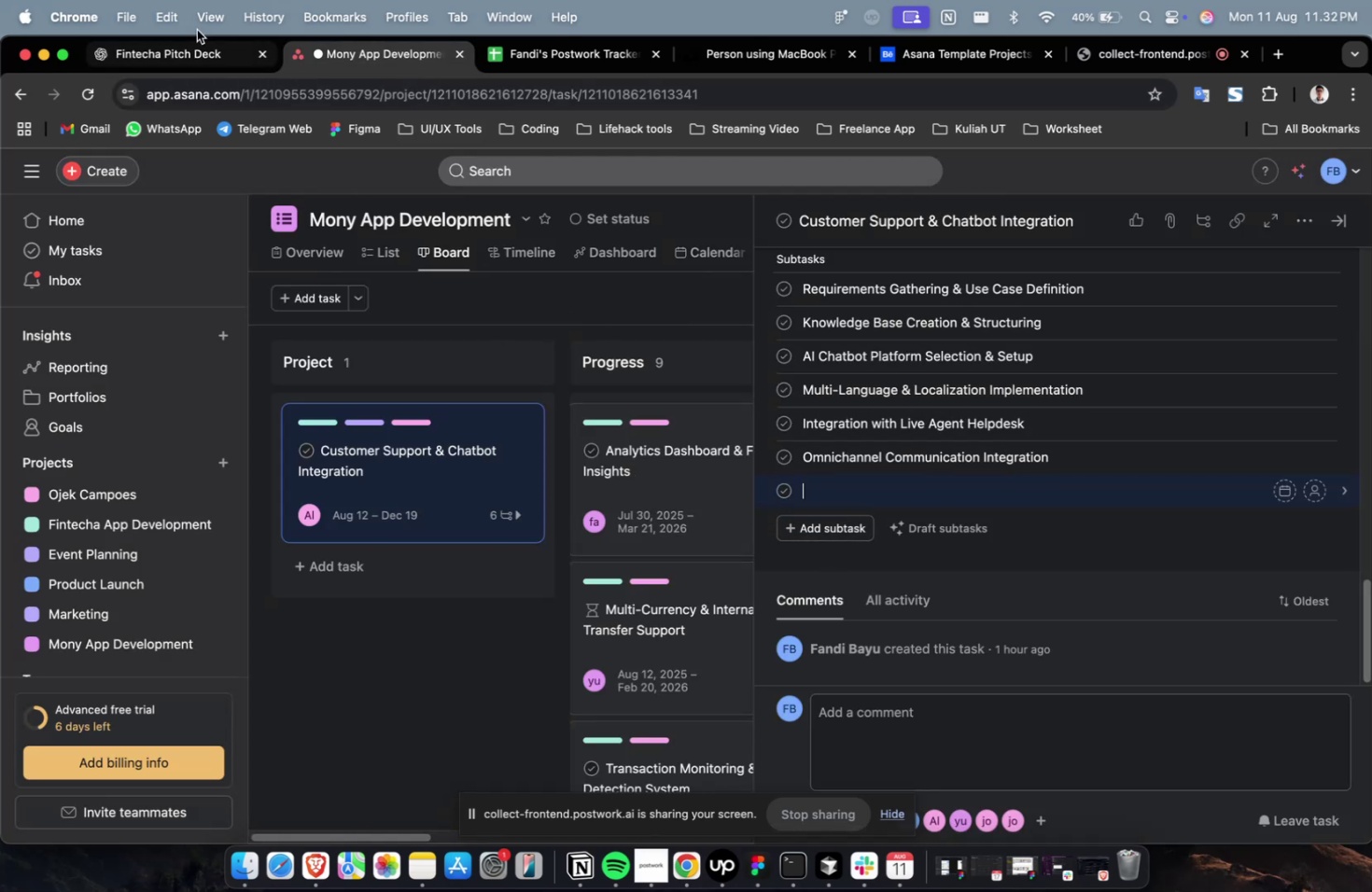 
left_click([188, 58])
 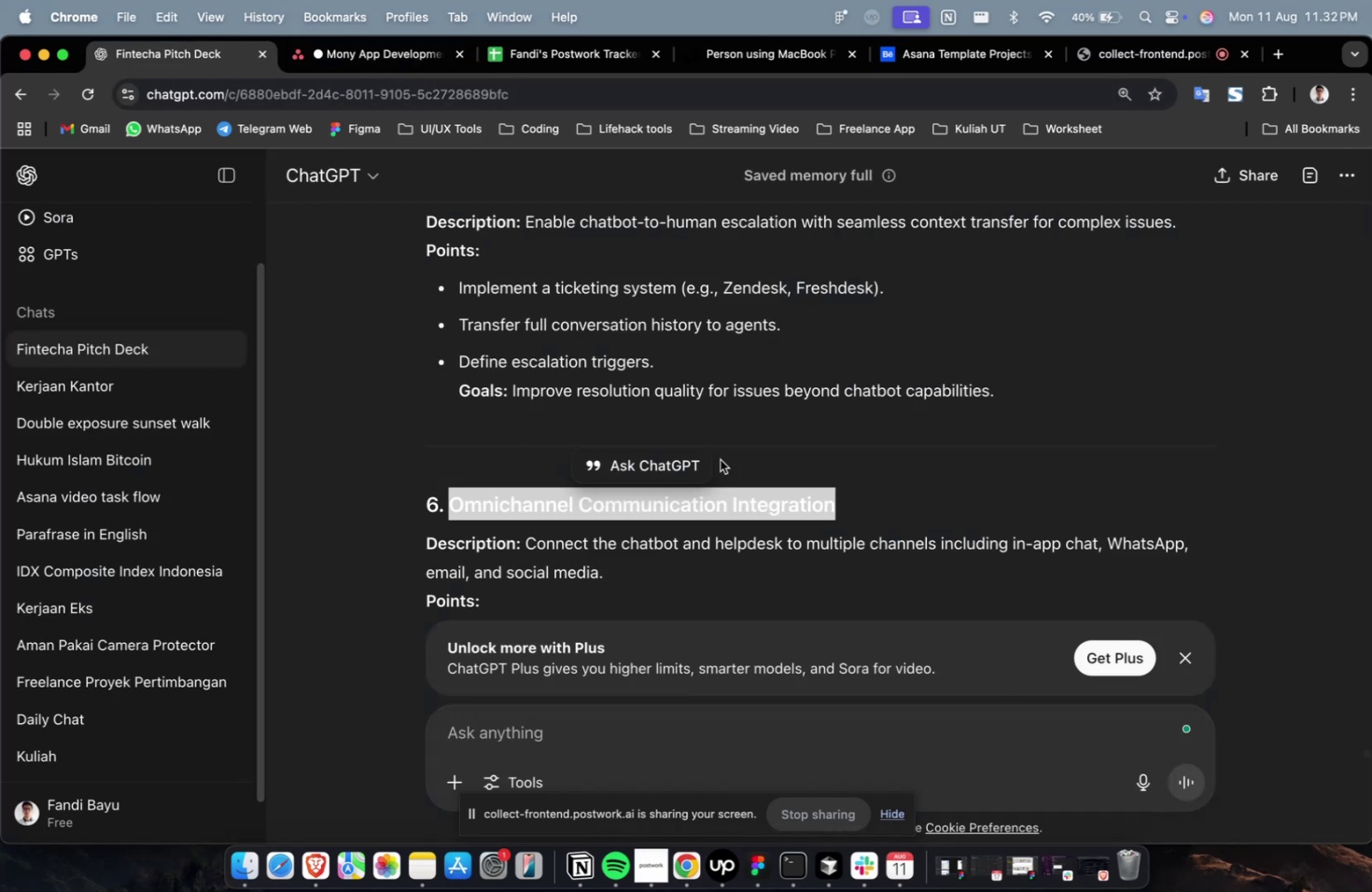 
scroll: coordinate [857, 489], scroll_direction: down, amount: 10.0
 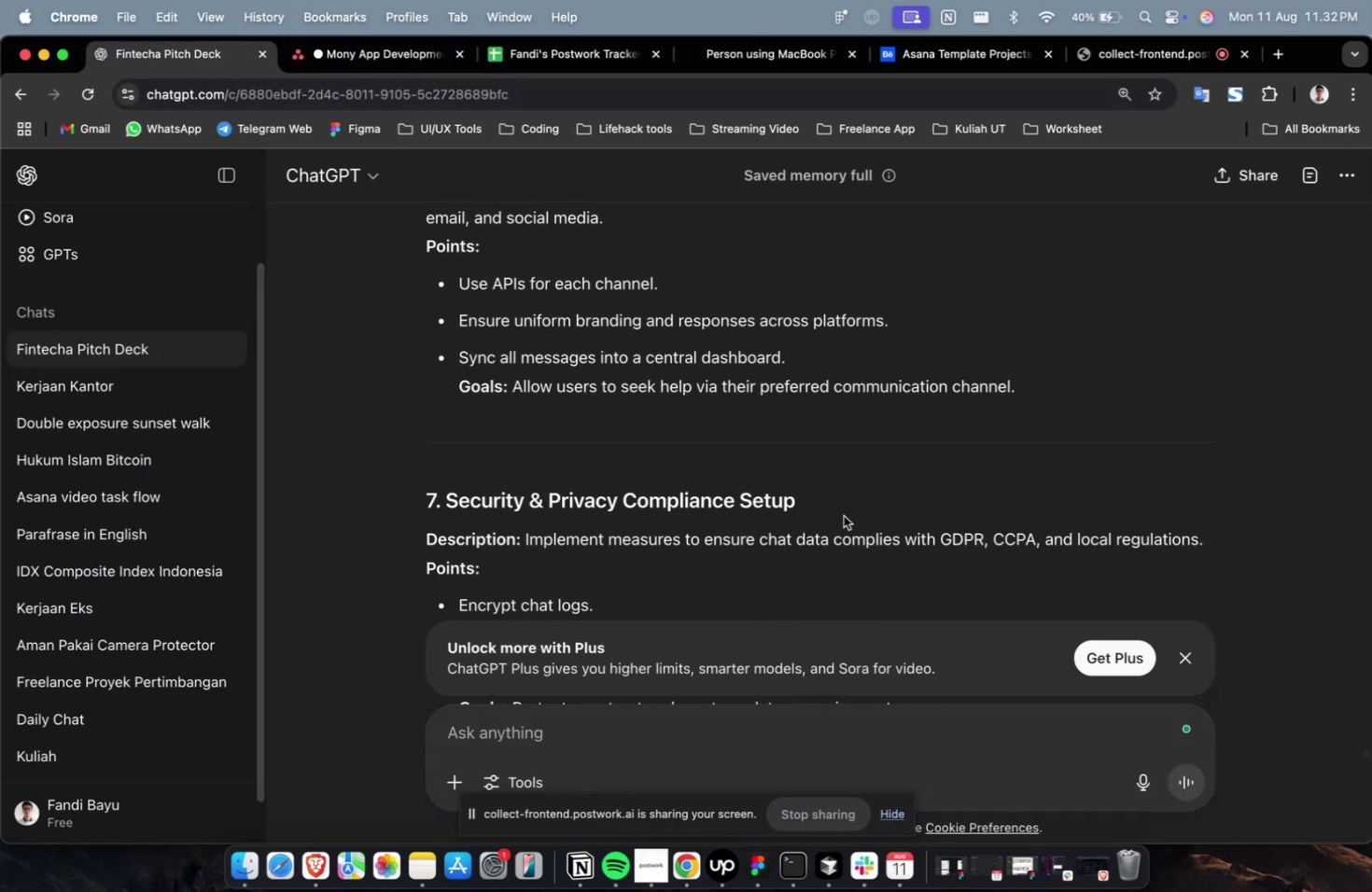 
left_click_drag(start_coordinate=[832, 511], to_coordinate=[450, 512])
 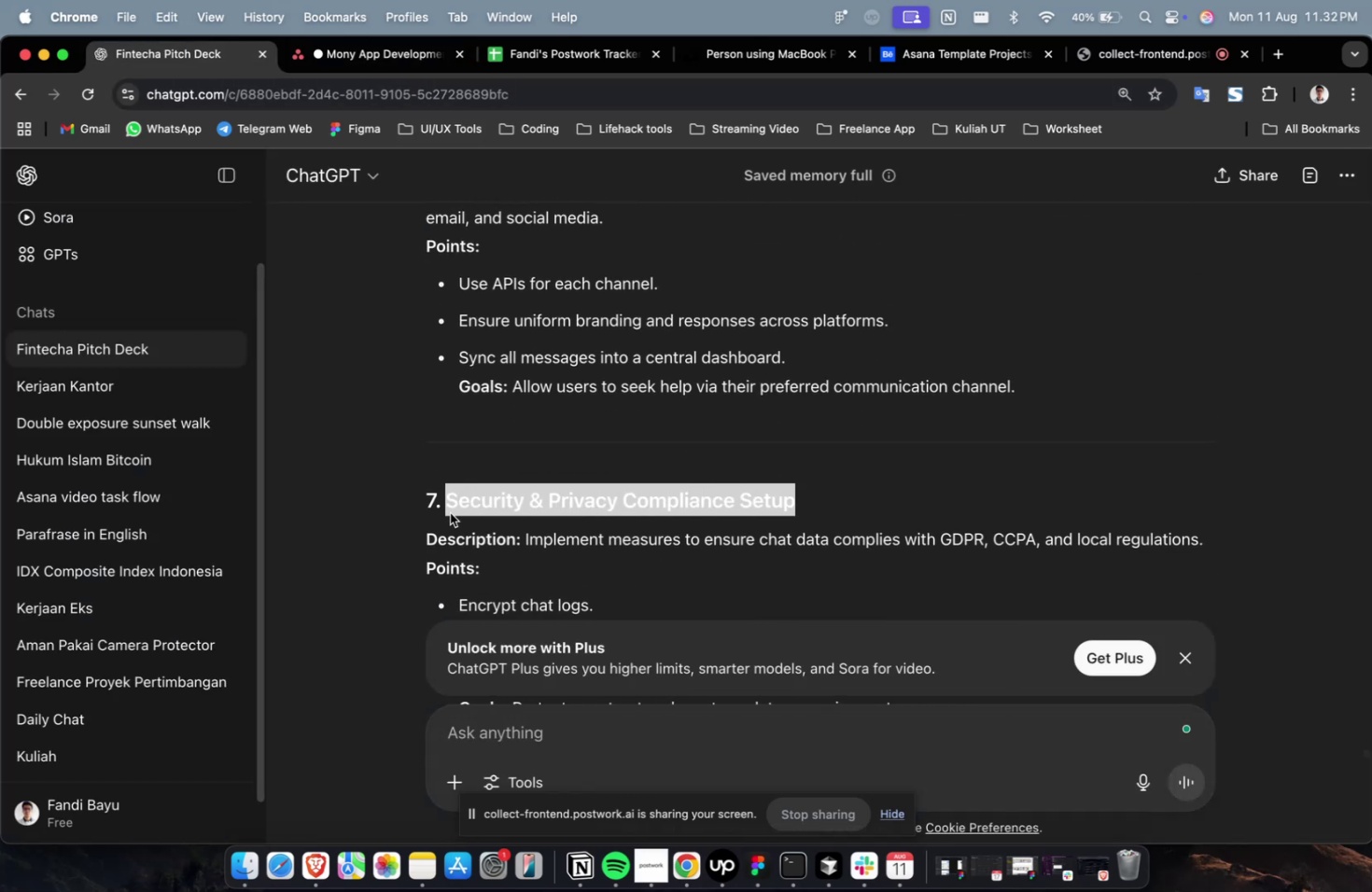 
key(Meta+C)
 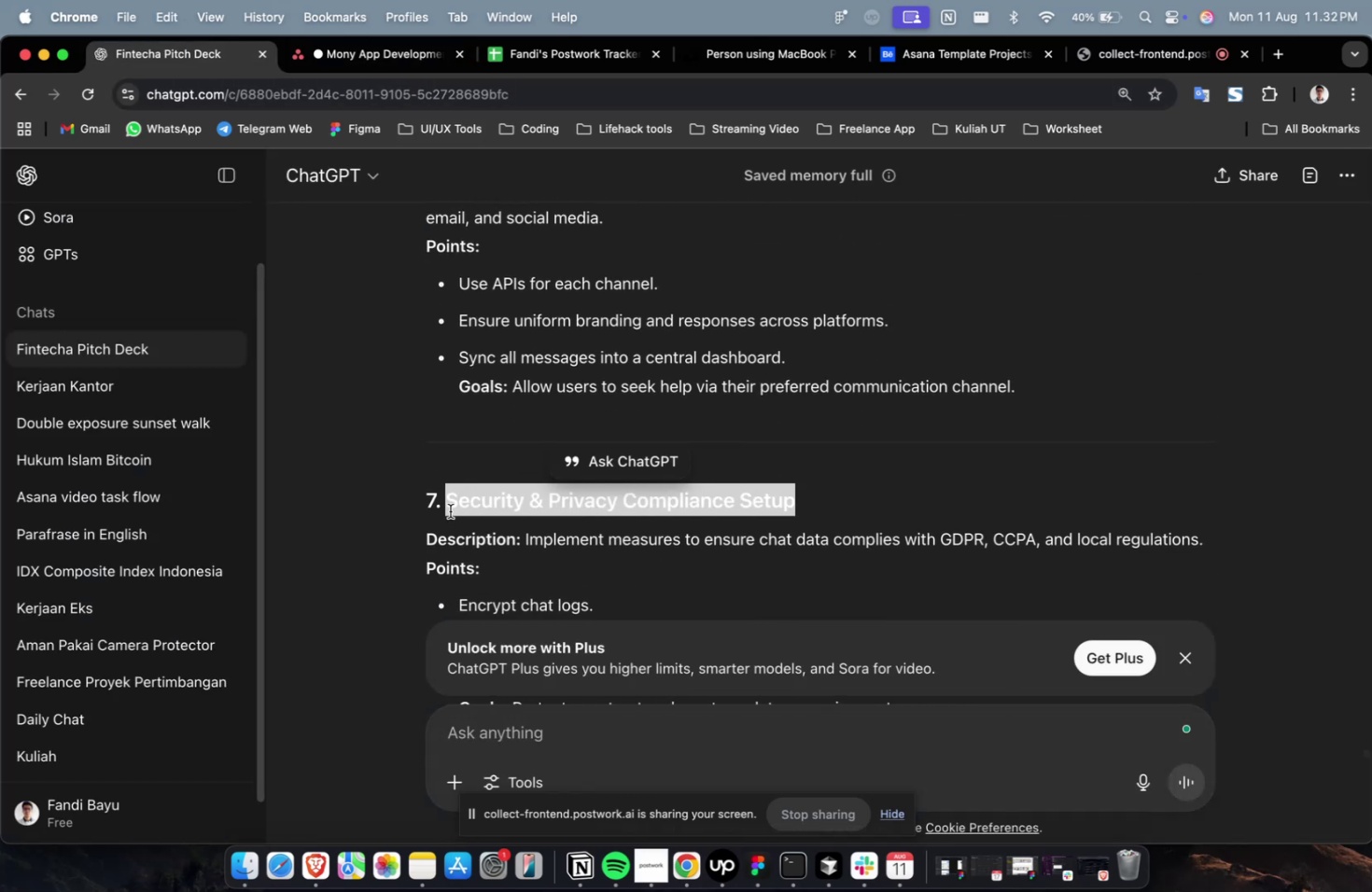 
key(Meta+C)
 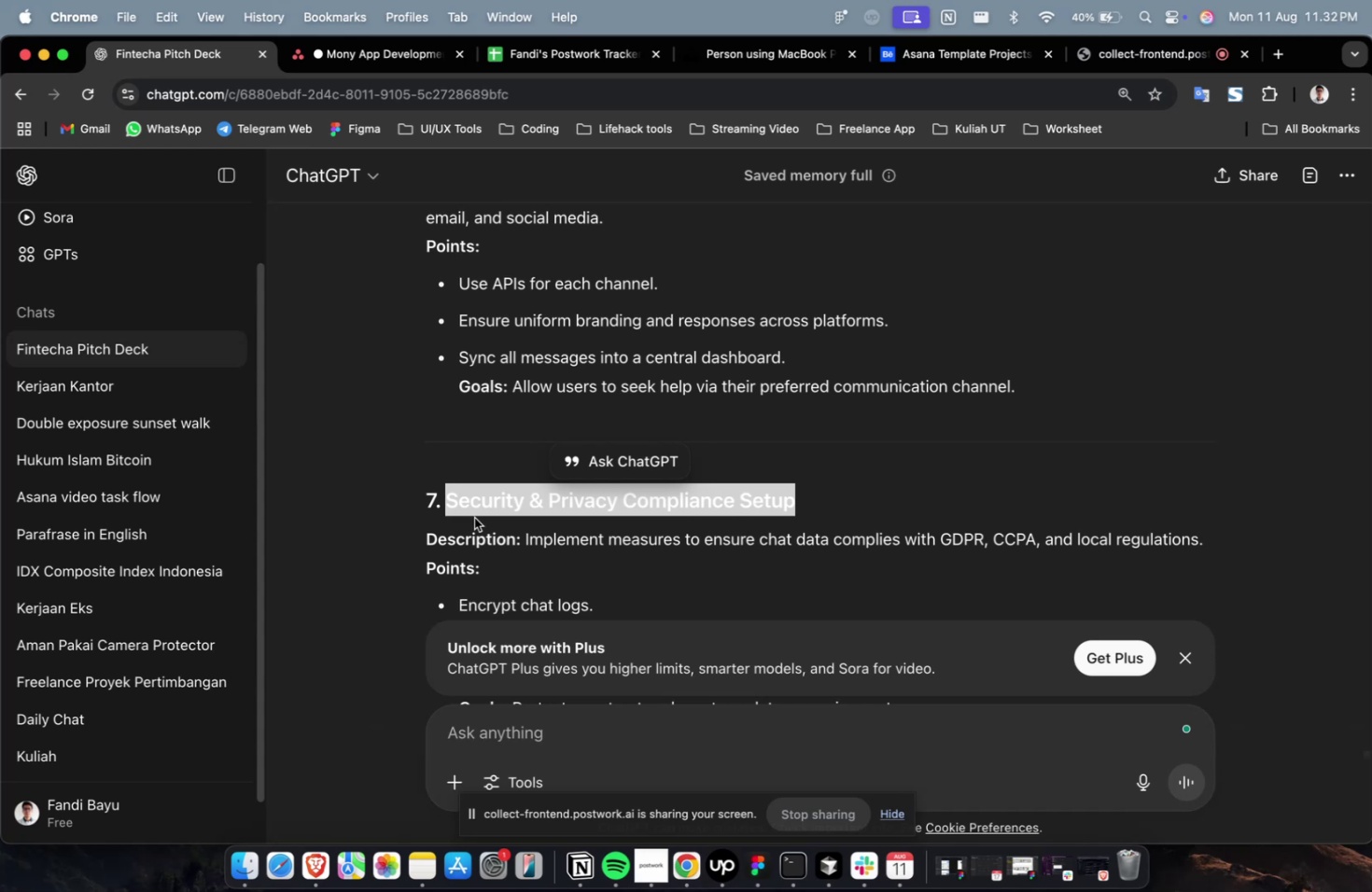 
left_click([388, 58])
 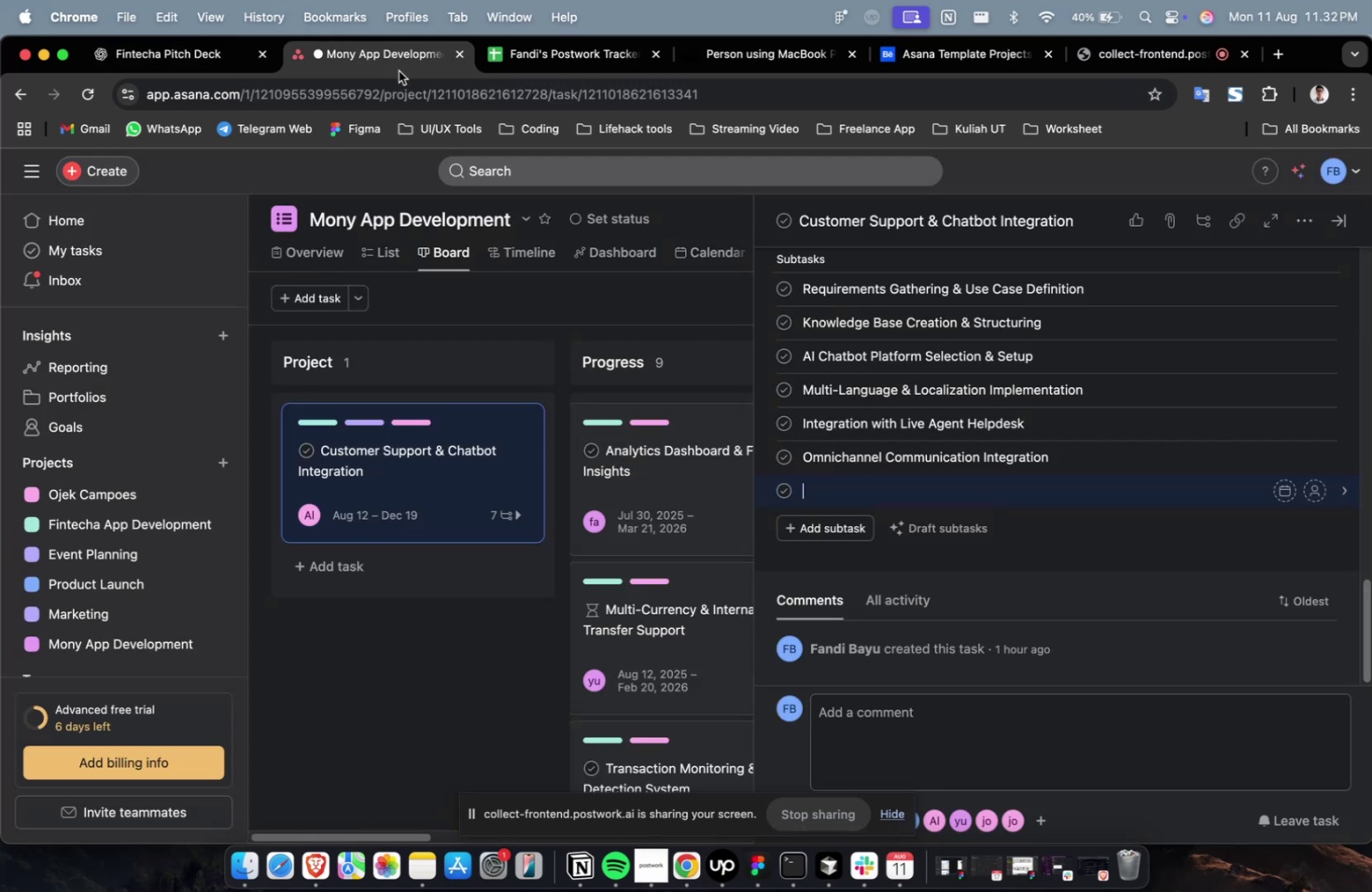 
key(Meta+V)
 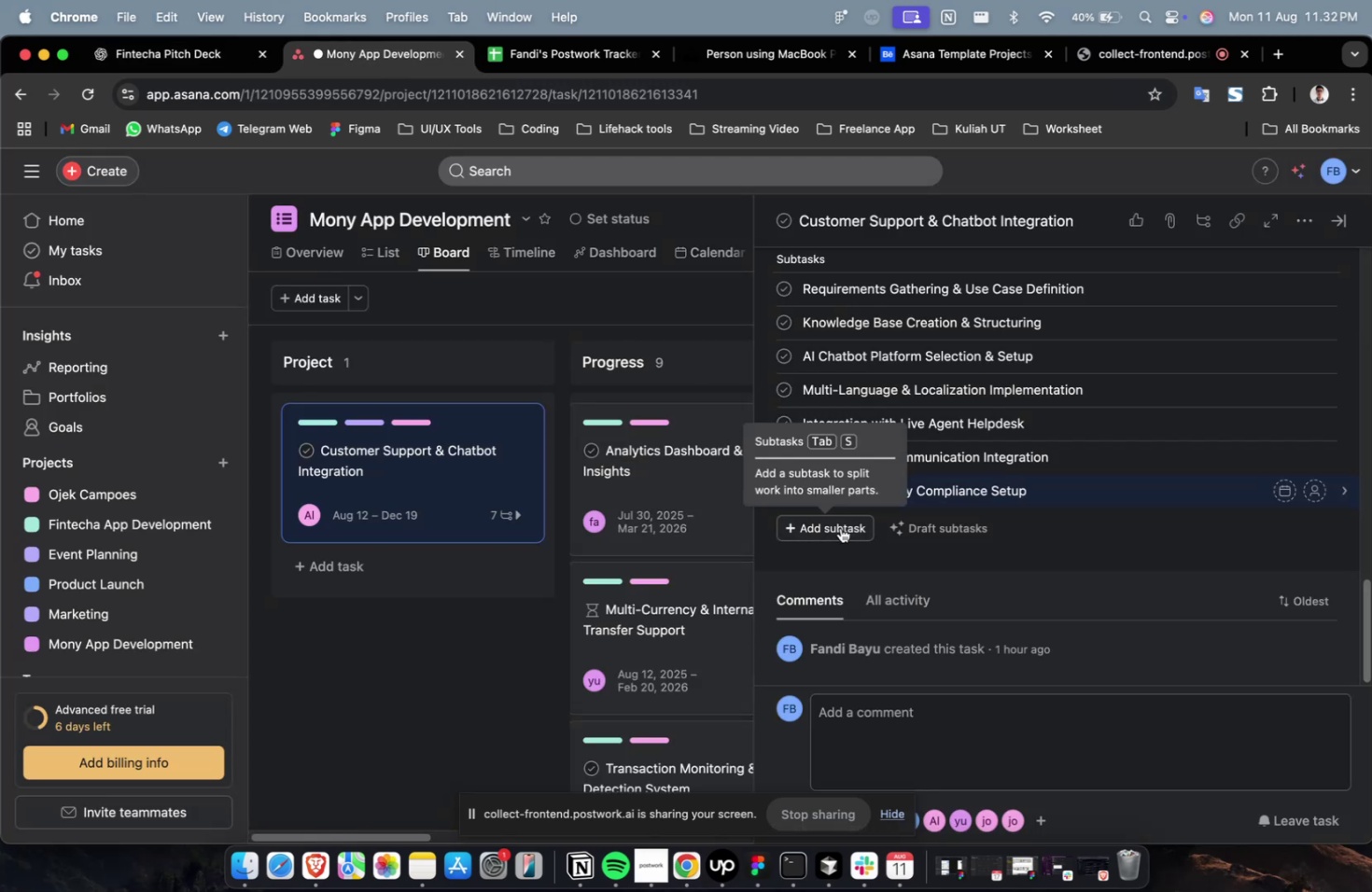 
left_click([840, 527])
 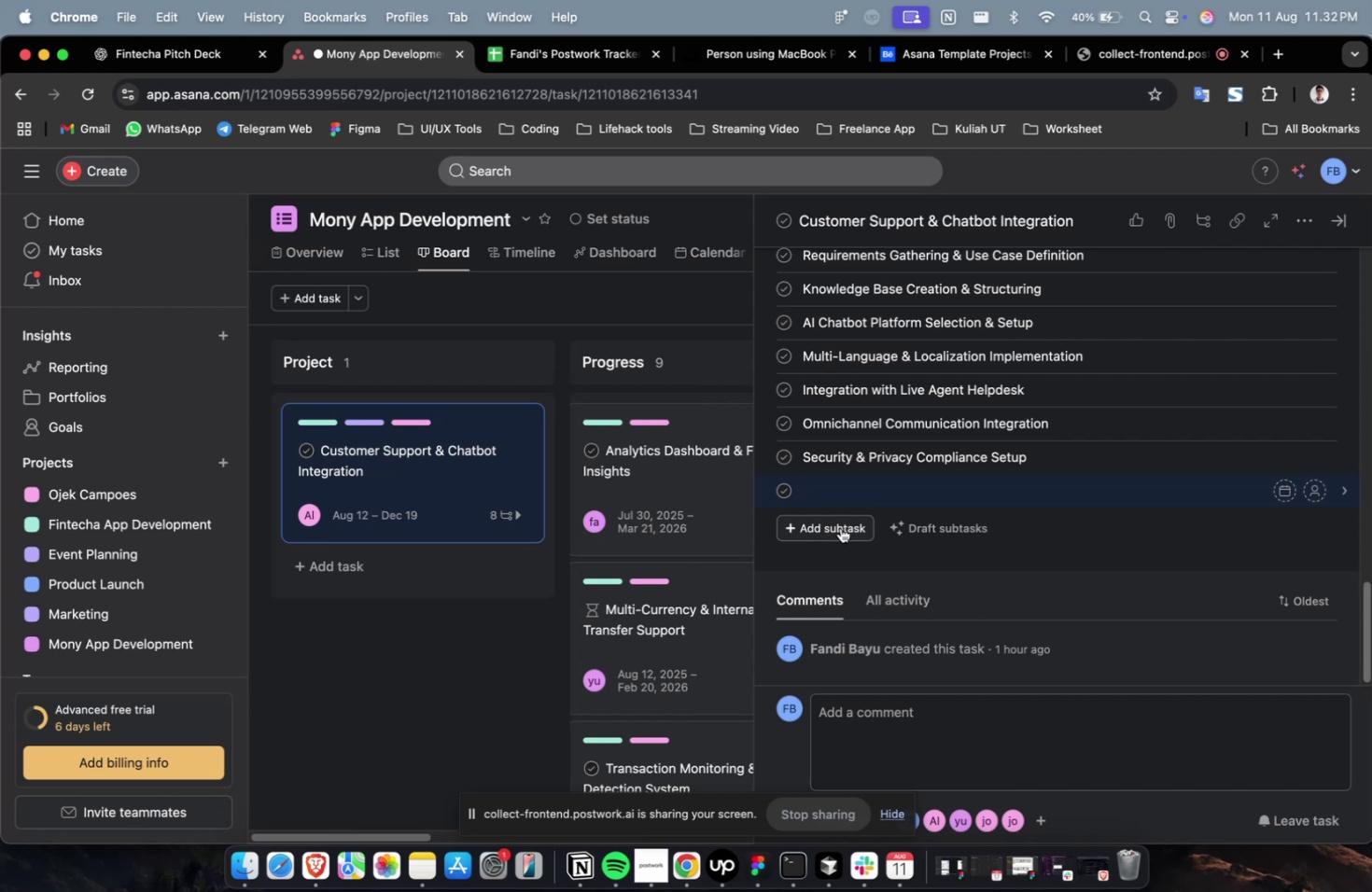 
wait(16.7)
 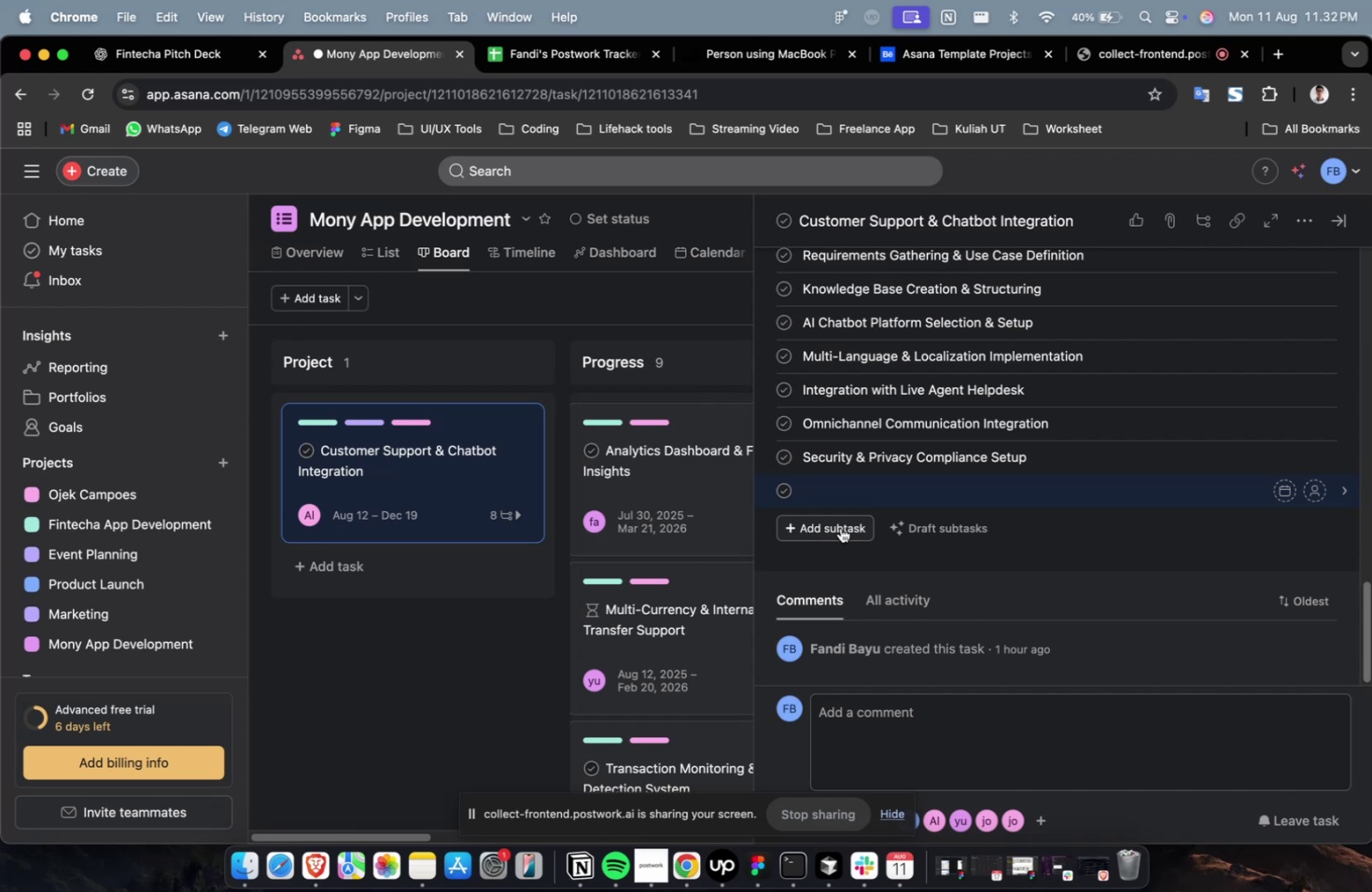 
scroll: coordinate [891, 564], scroll_direction: down, amount: 7.0
 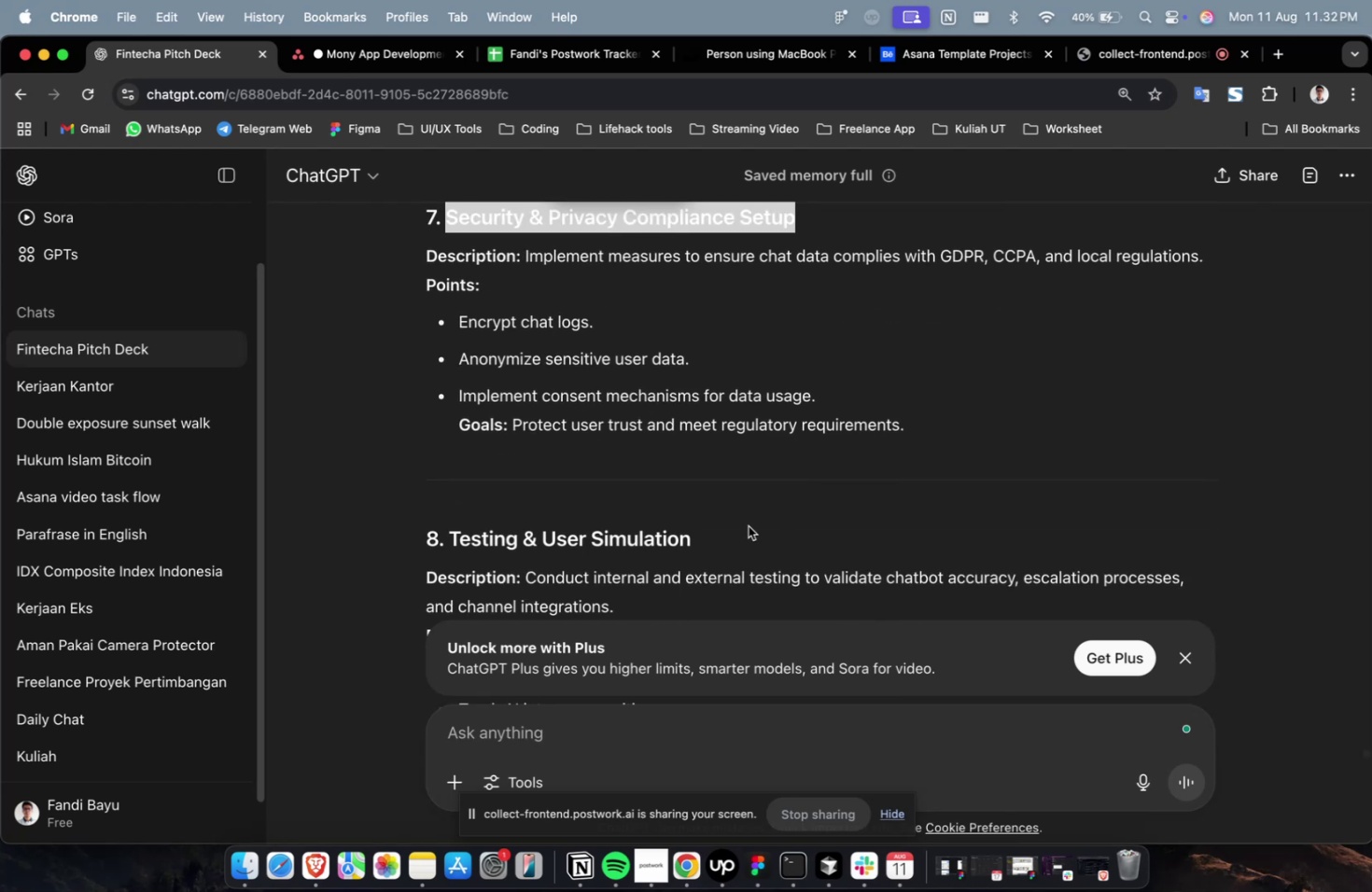 
left_click_drag(start_coordinate=[708, 530], to_coordinate=[455, 537])
 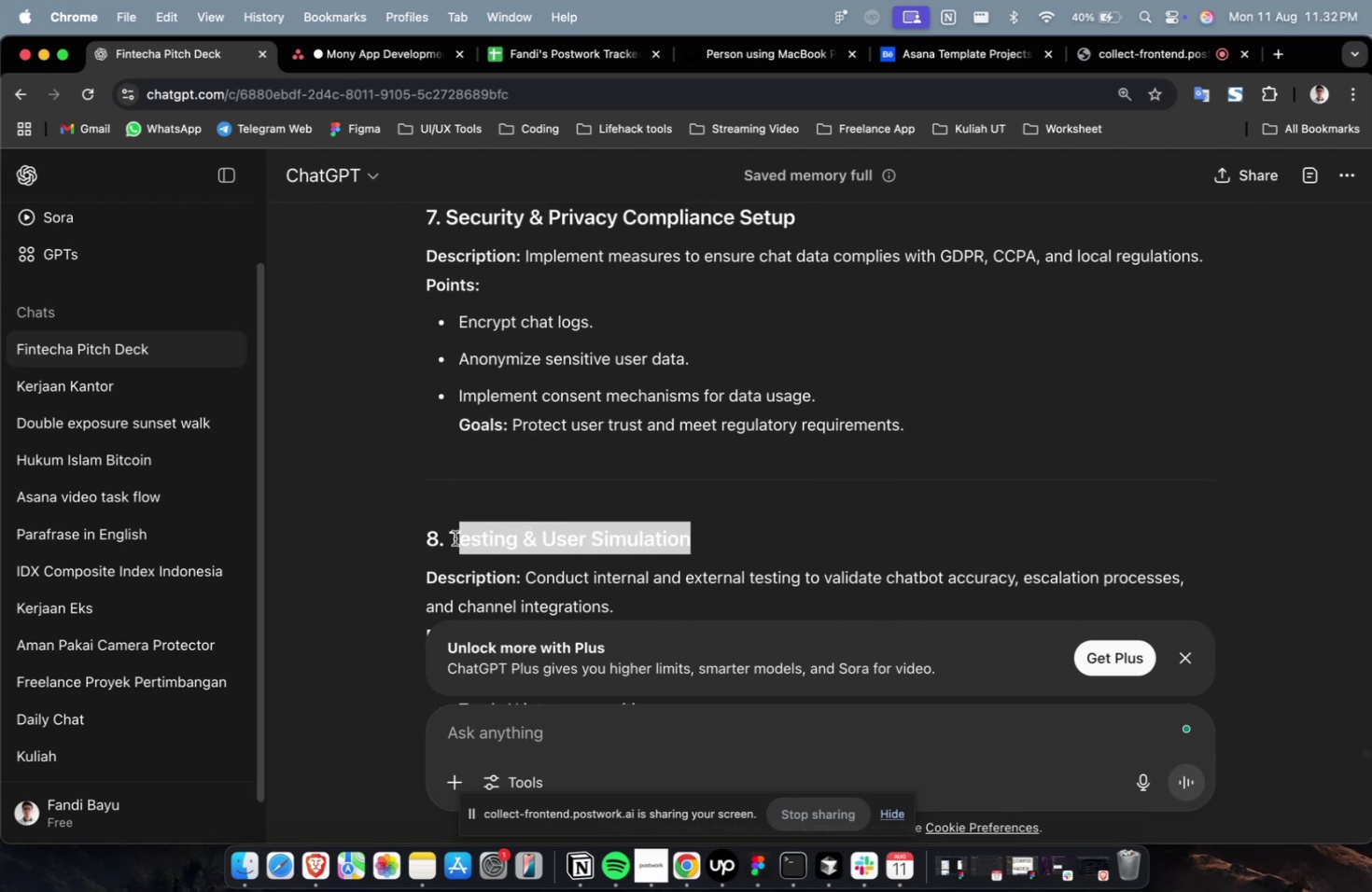 
key(Meta+CommandLeft)
 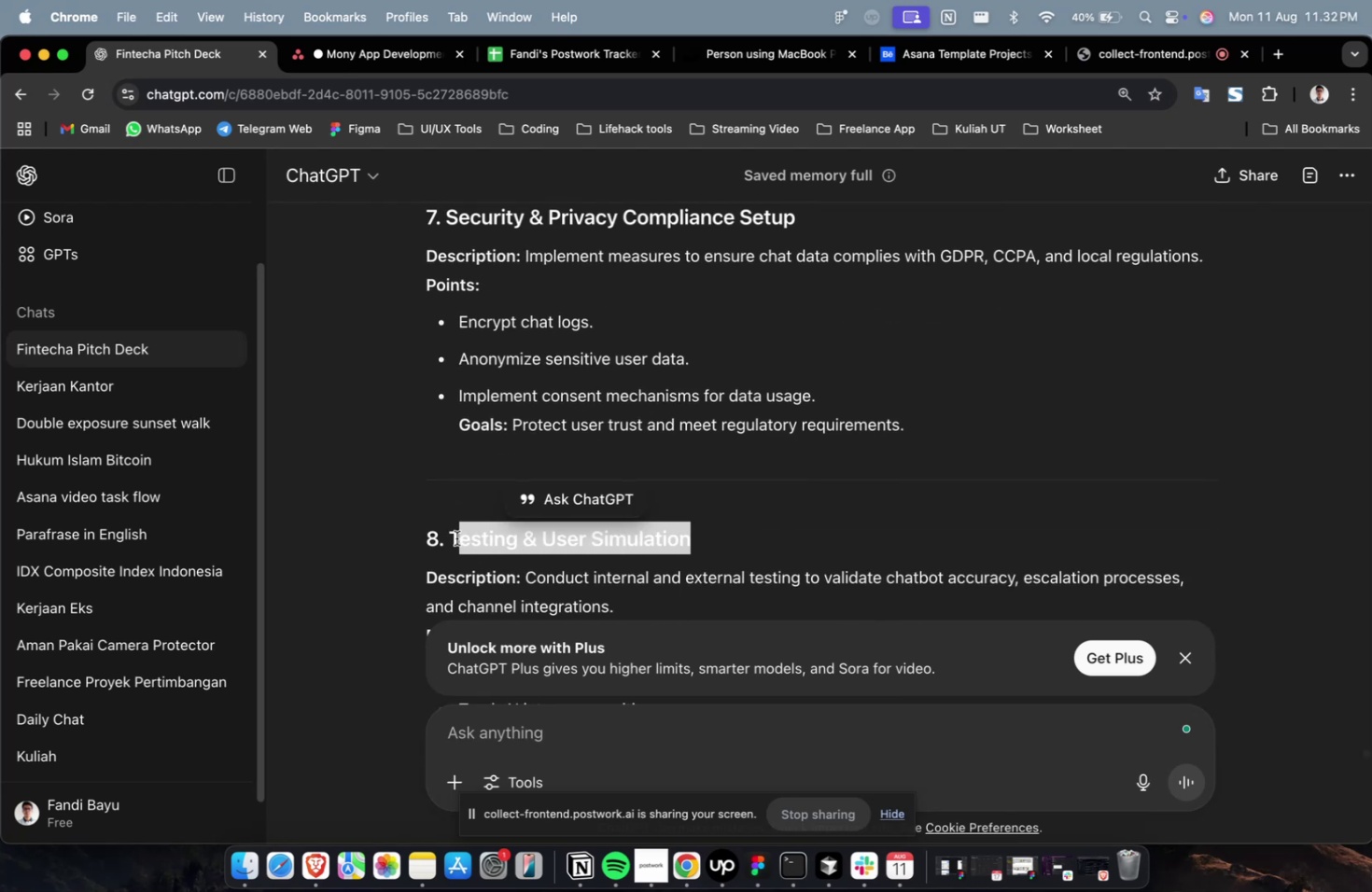 
left_click_drag(start_coordinate=[453, 537], to_coordinate=[721, 533])
 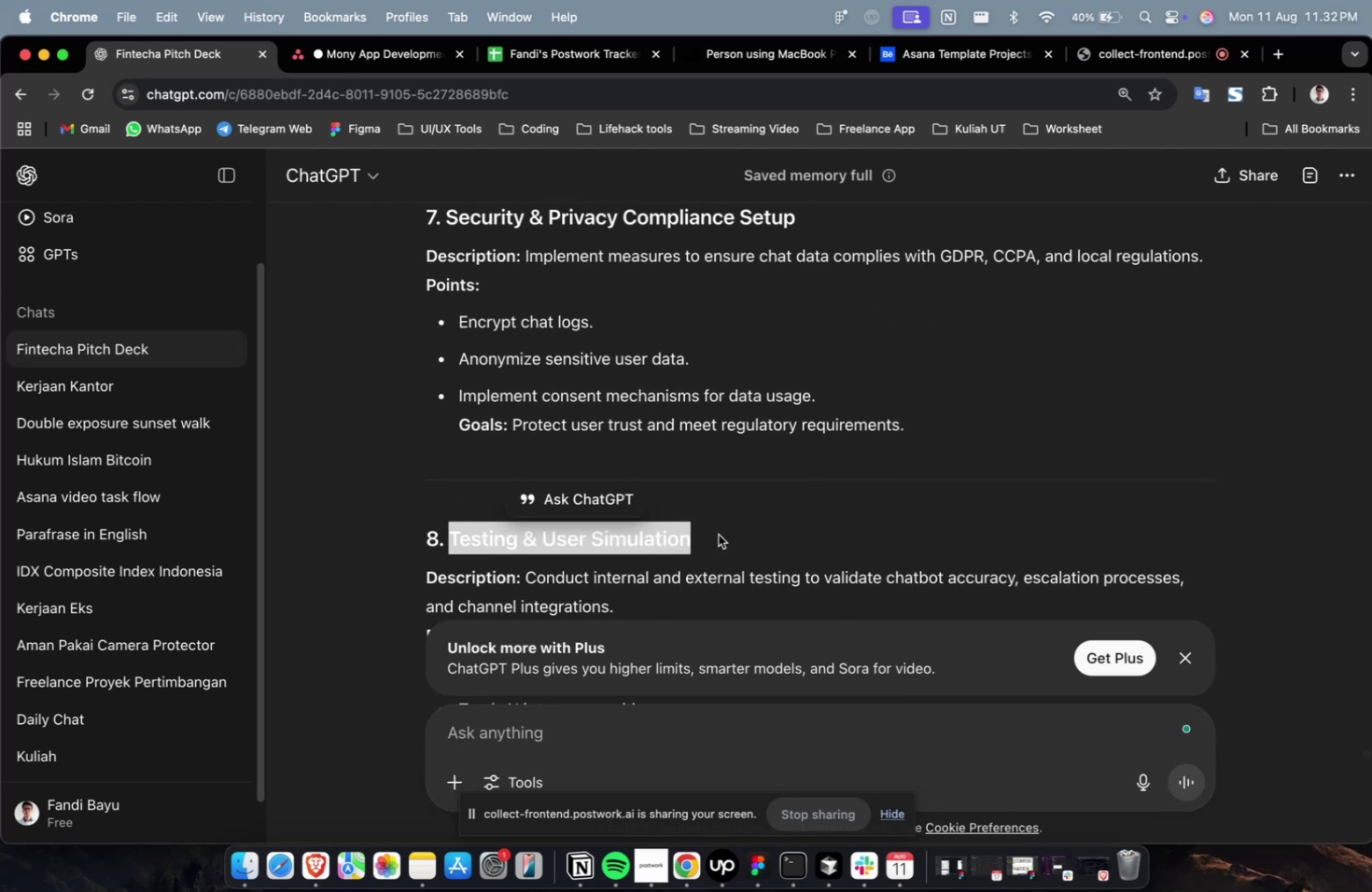 
key(Meta+C)
 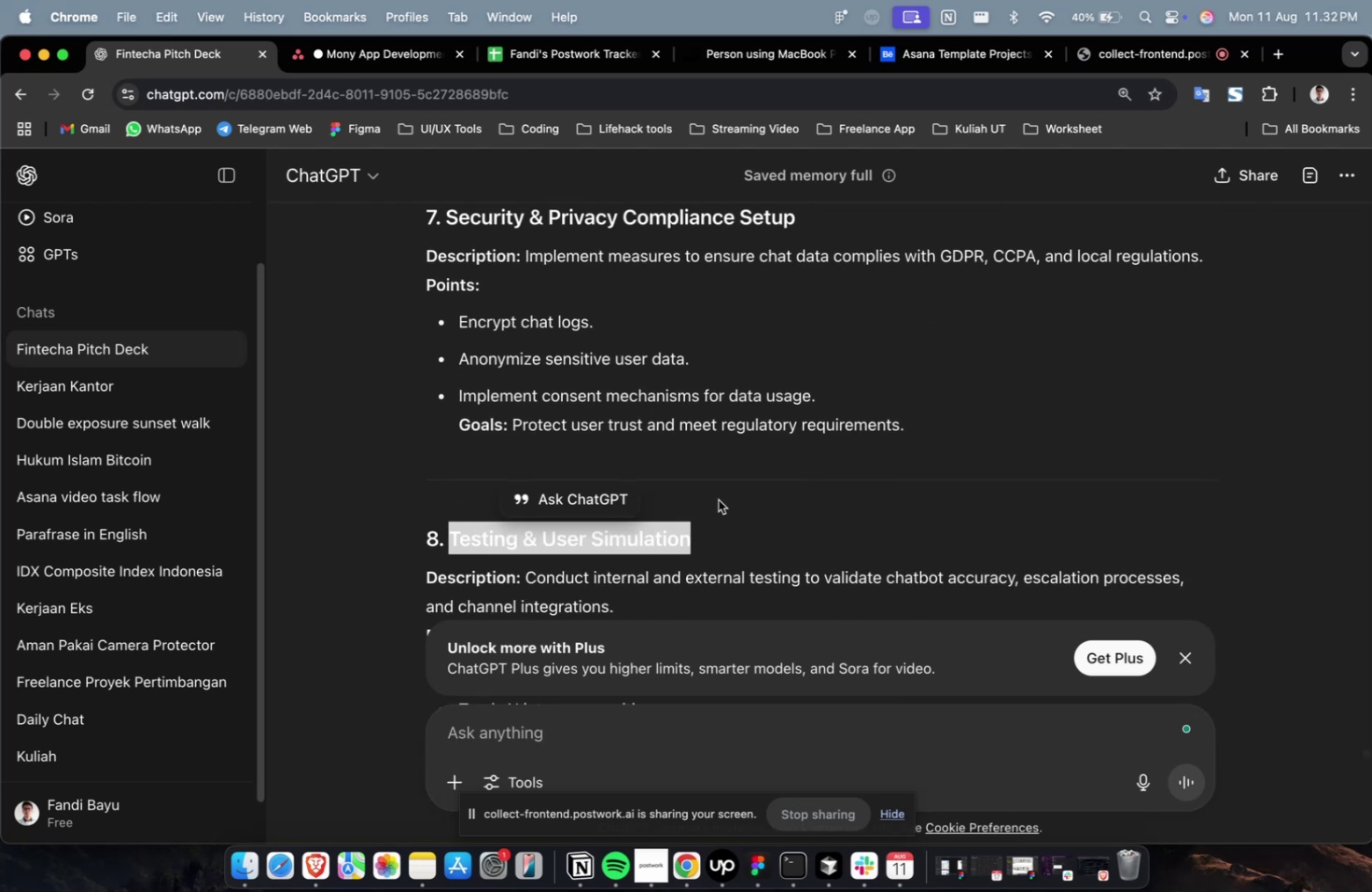 
key(Meta+C)
 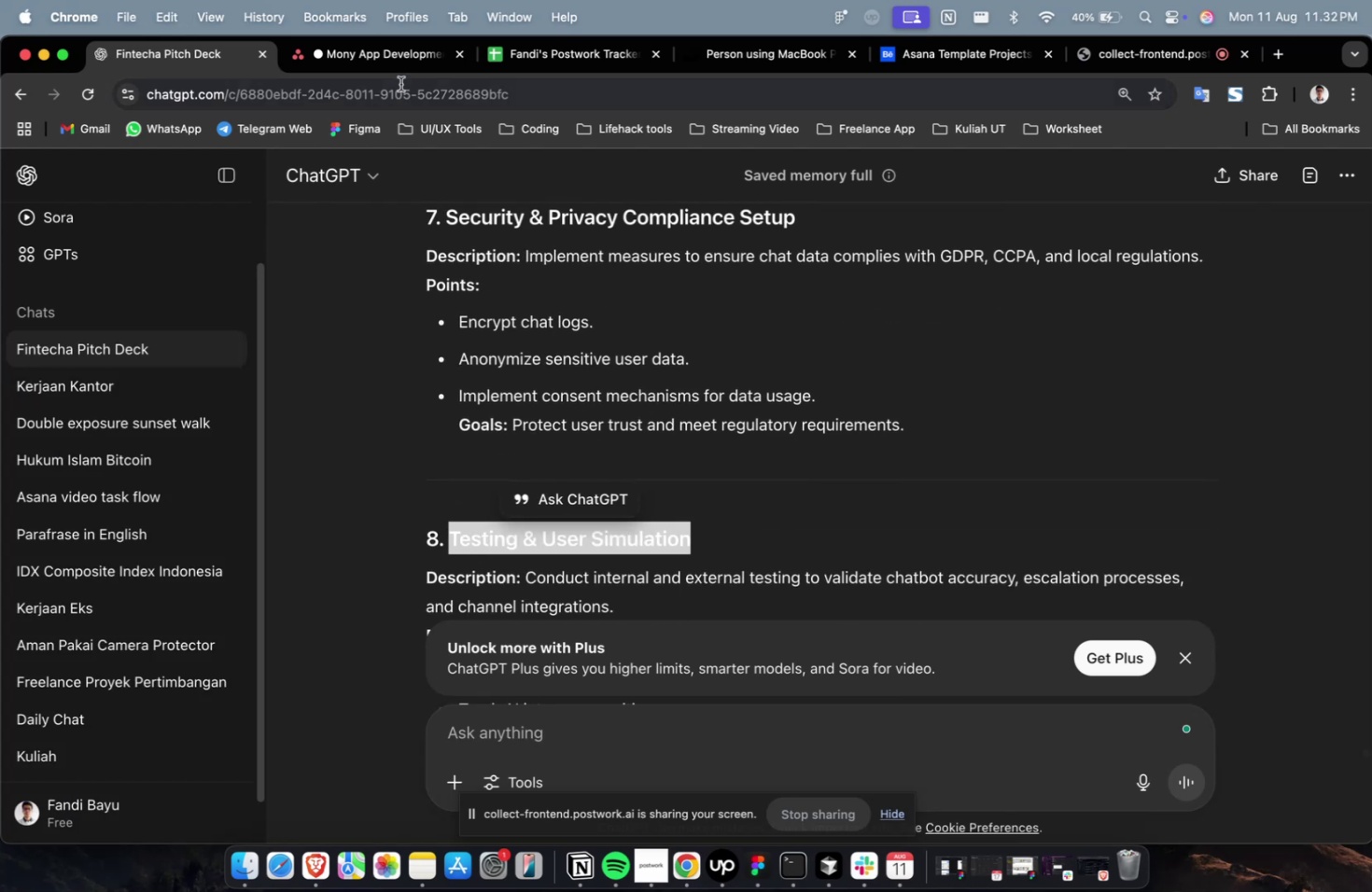 
left_click([394, 68])
 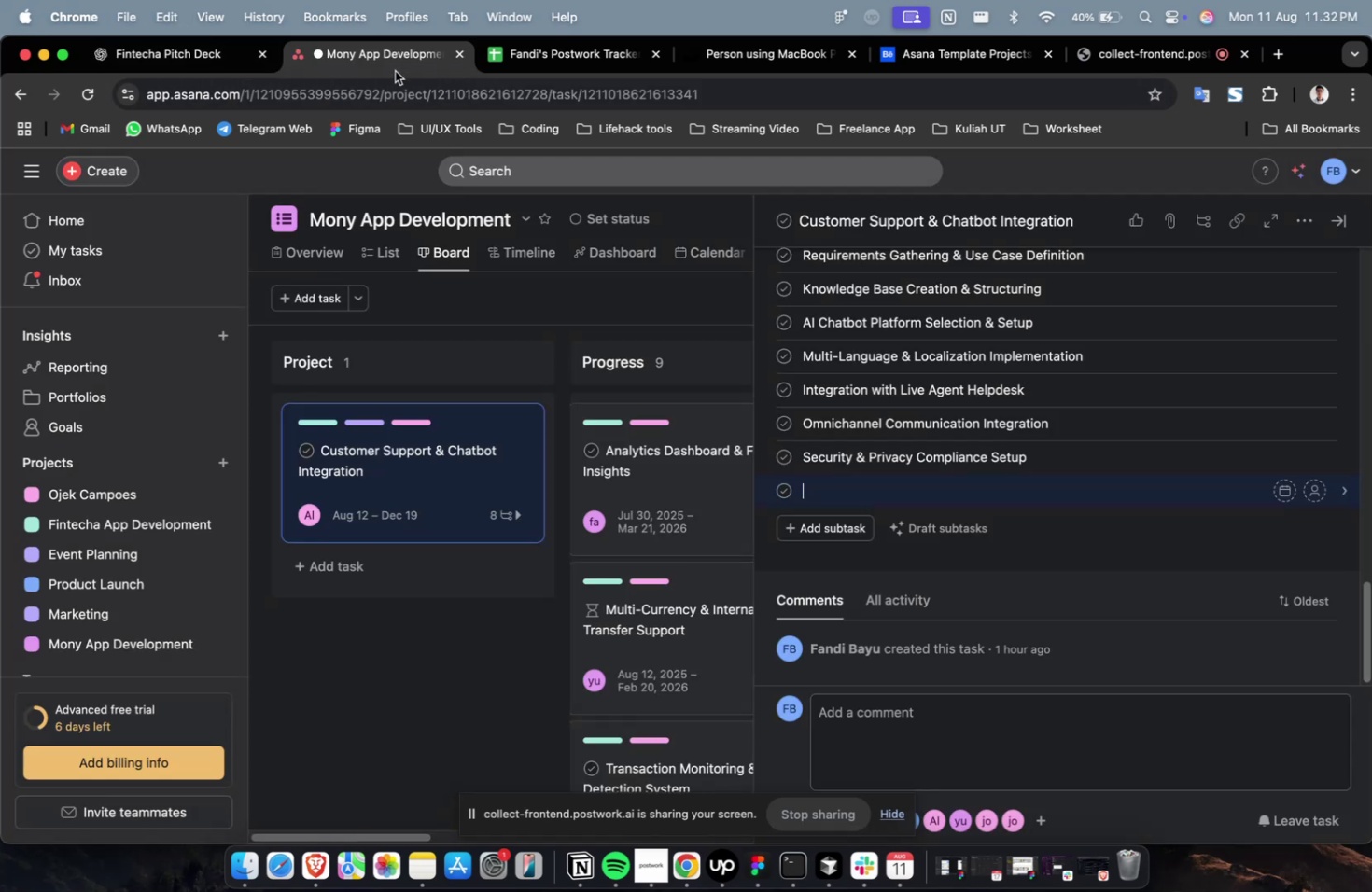 
key(Meta+V)
 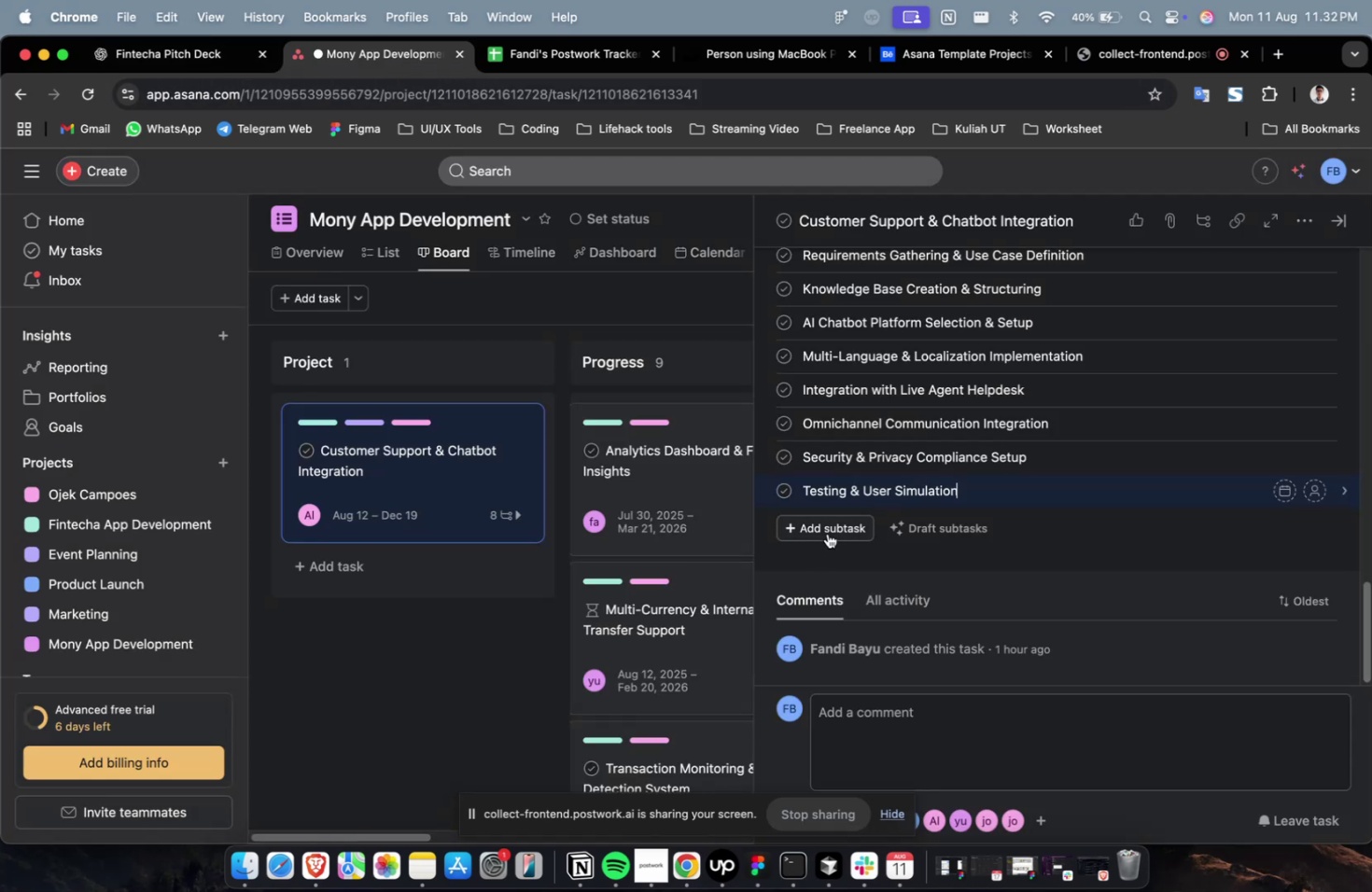 
left_click([827, 529])
 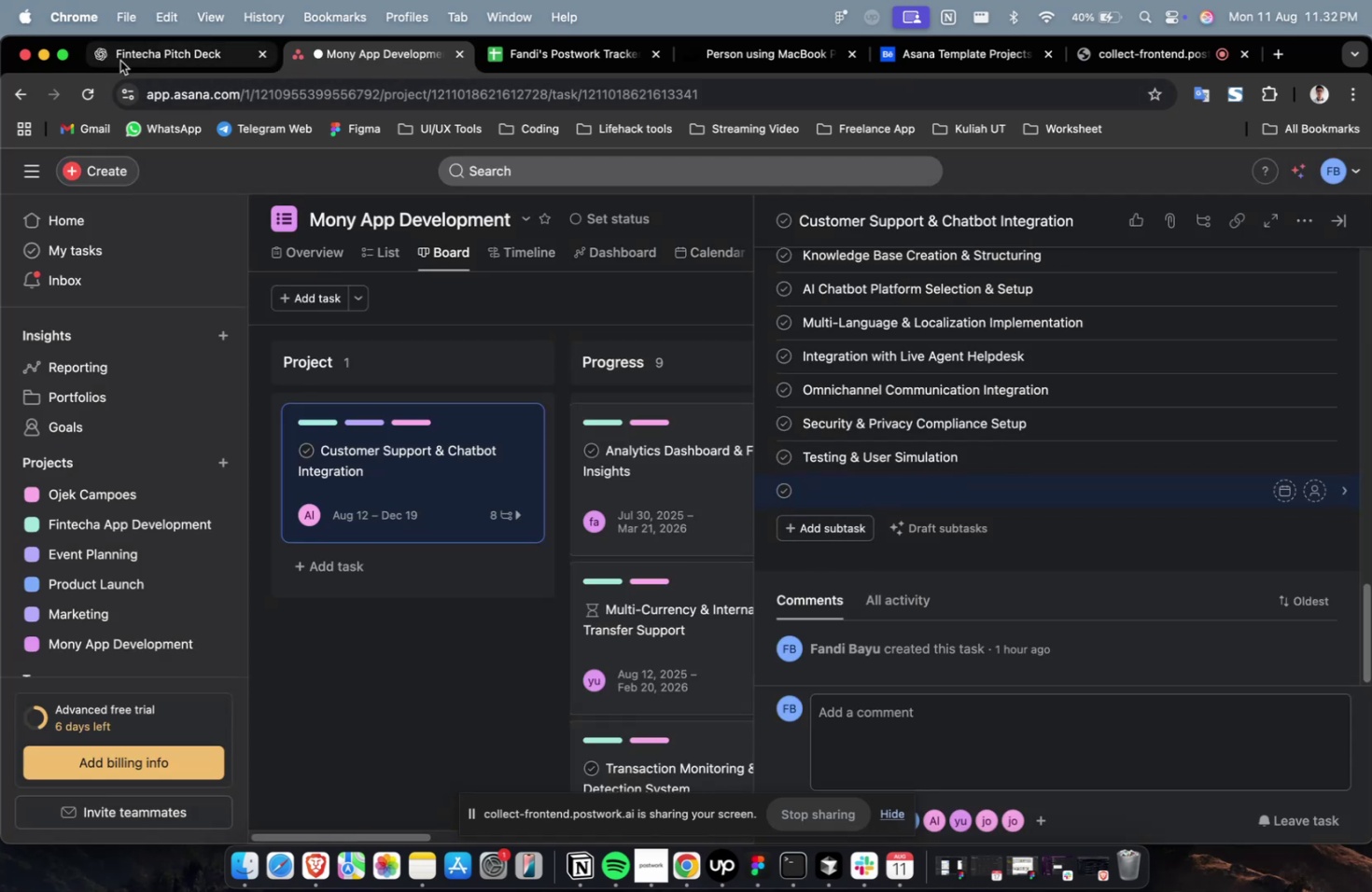 
left_click([143, 63])
 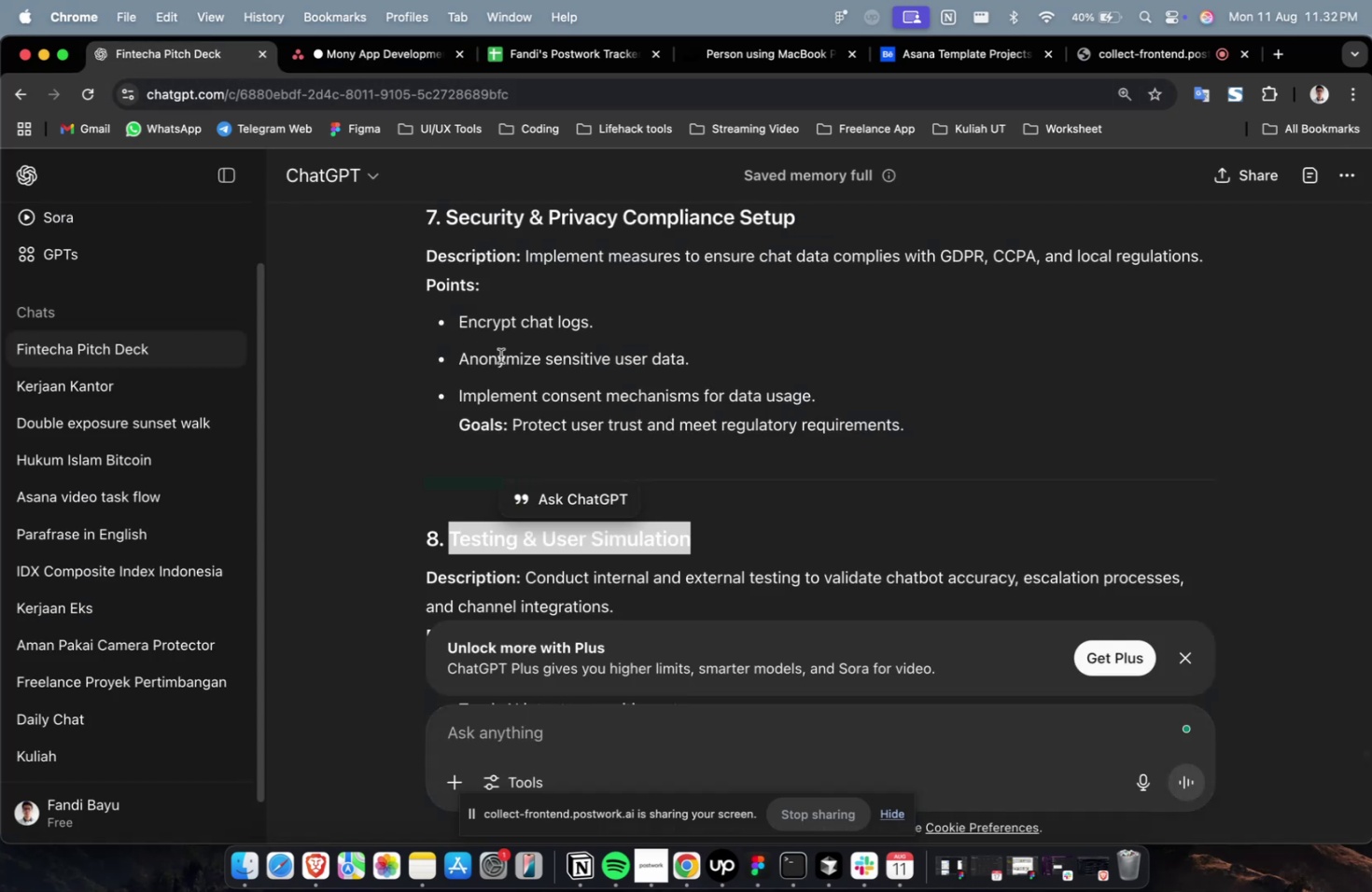 
scroll: coordinate [508, 360], scroll_direction: down, amount: 11.0
 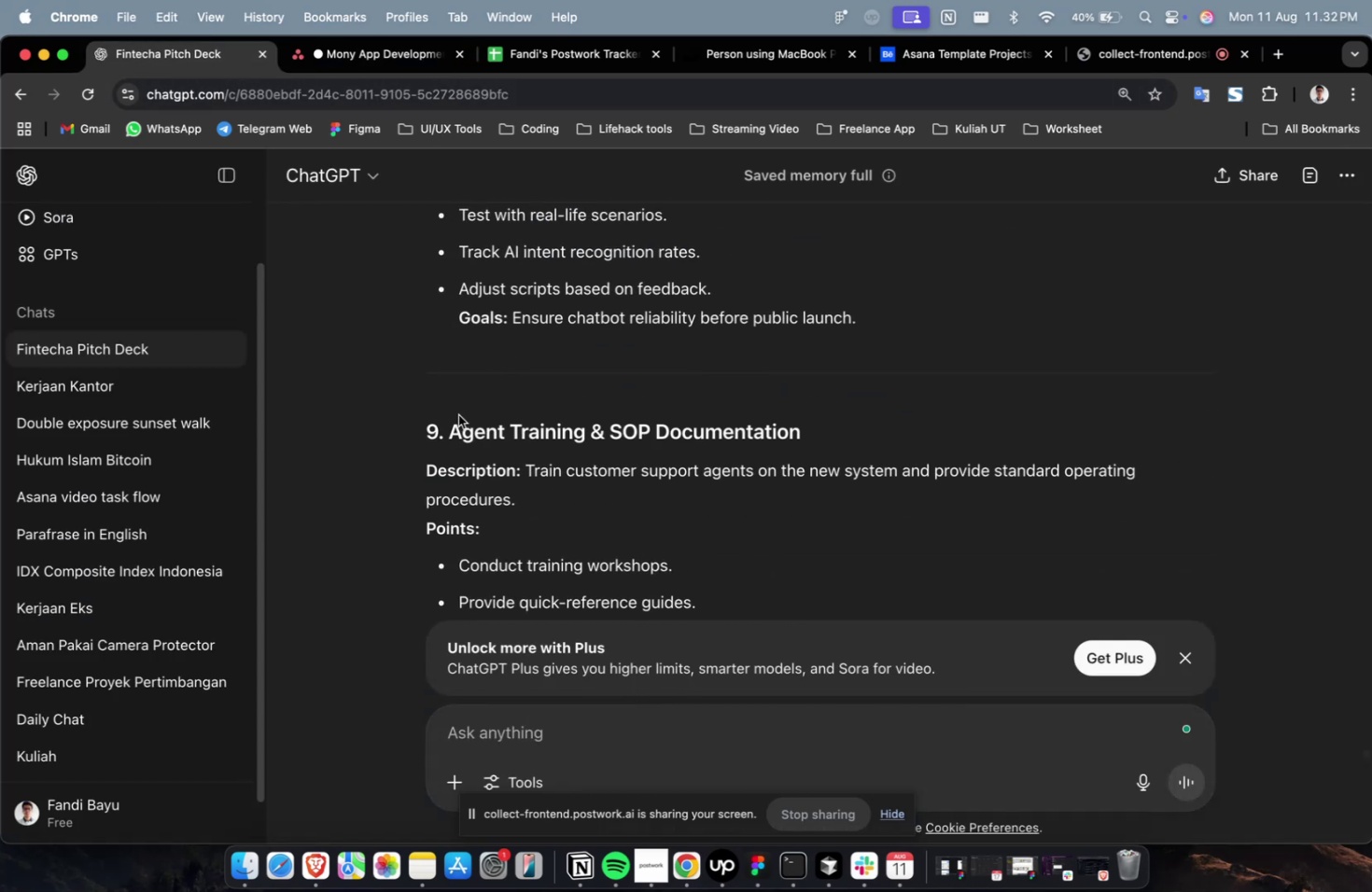 
left_click_drag(start_coordinate=[448, 428], to_coordinate=[908, 423])
 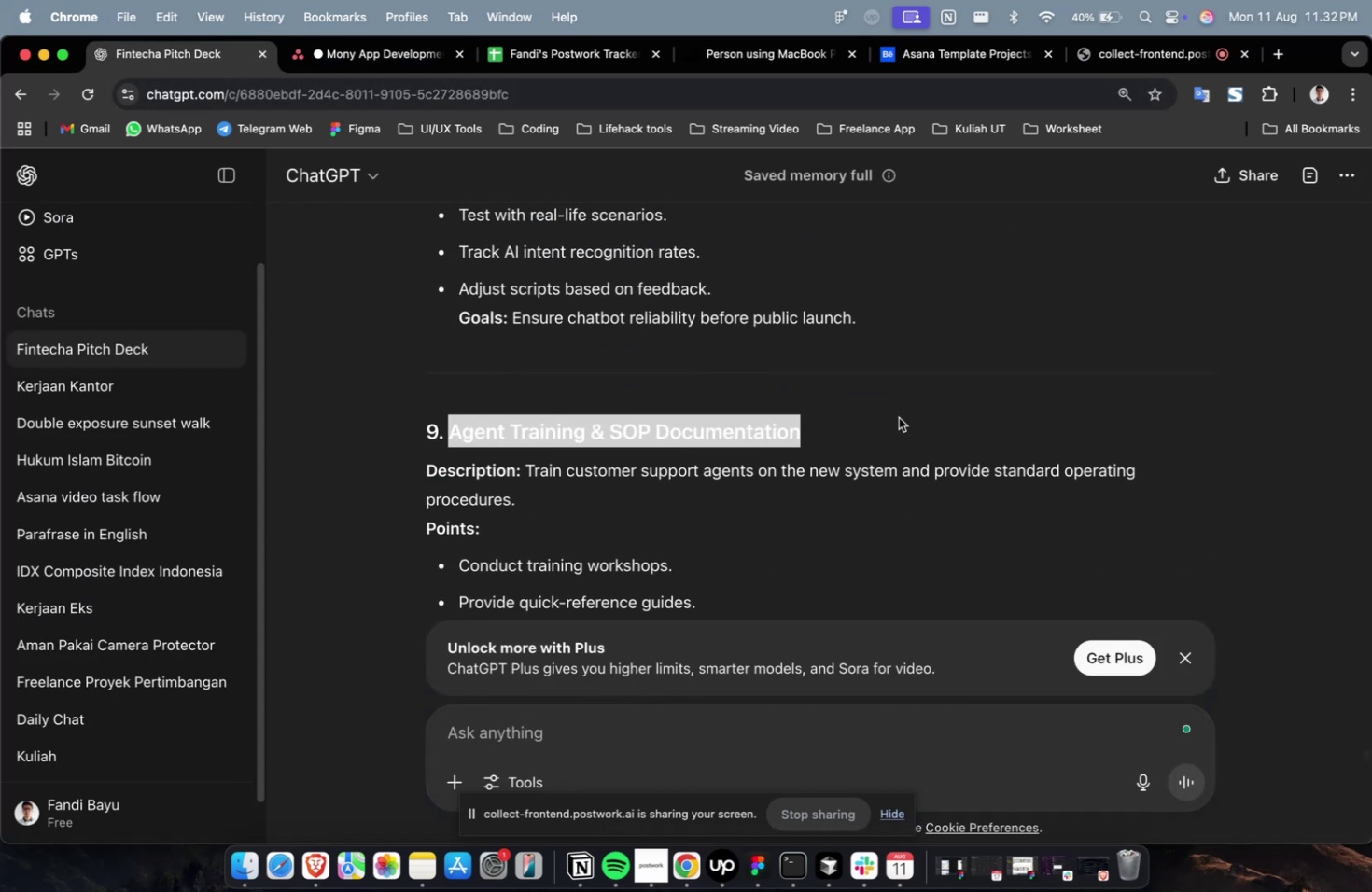 
key(Meta+CommandLeft)
 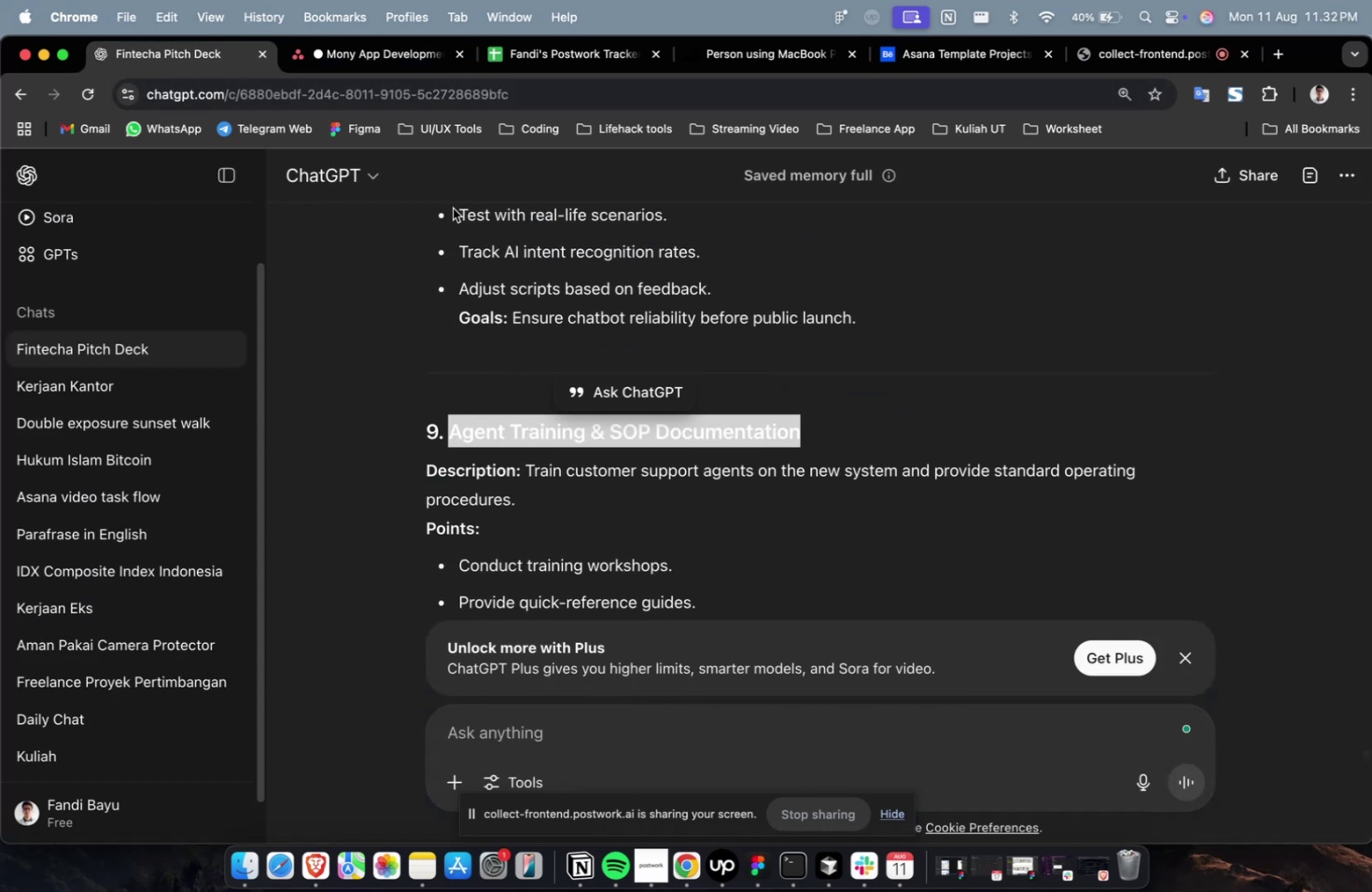 
key(Meta+C)
 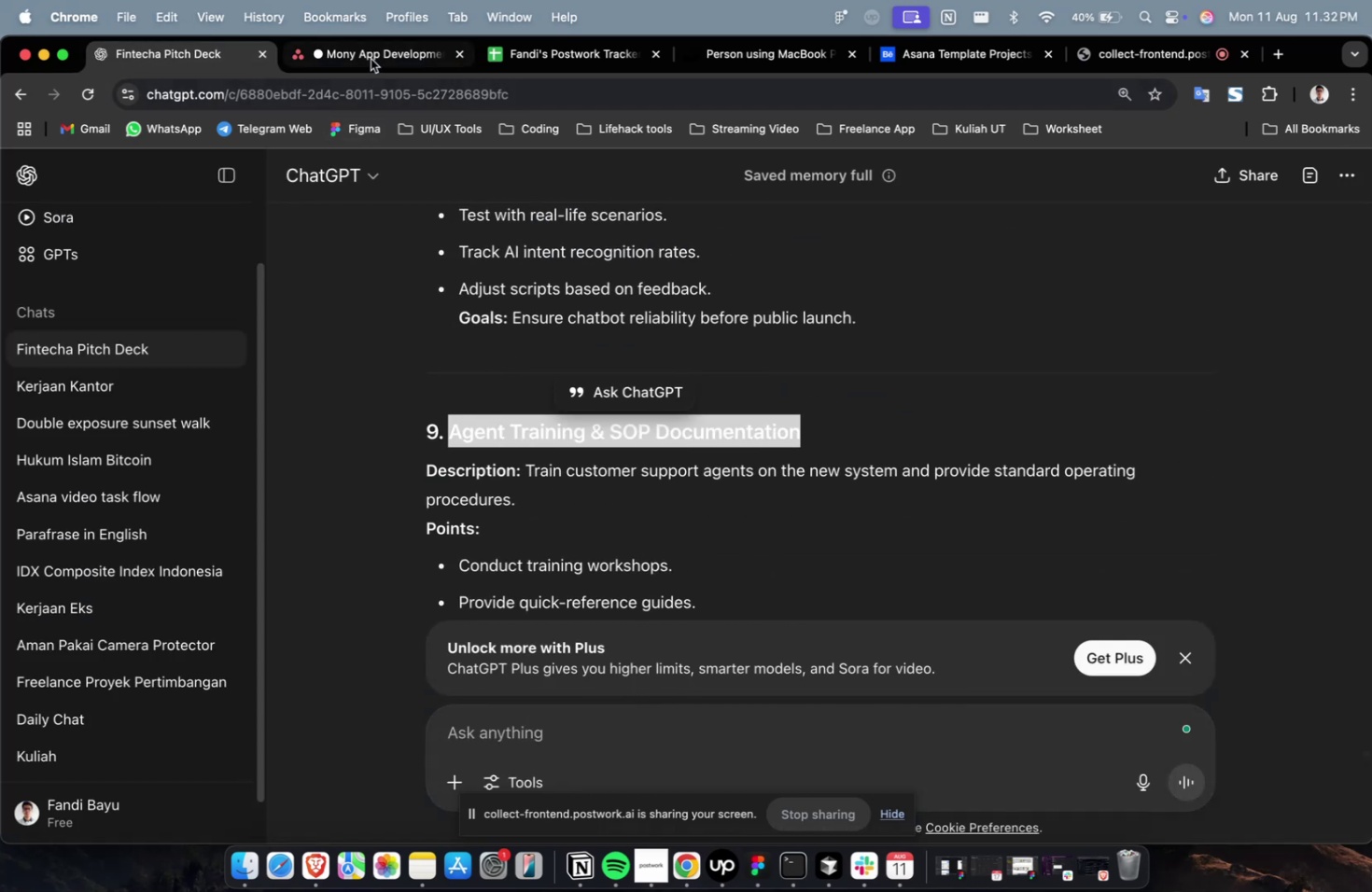 
left_click([371, 59])
 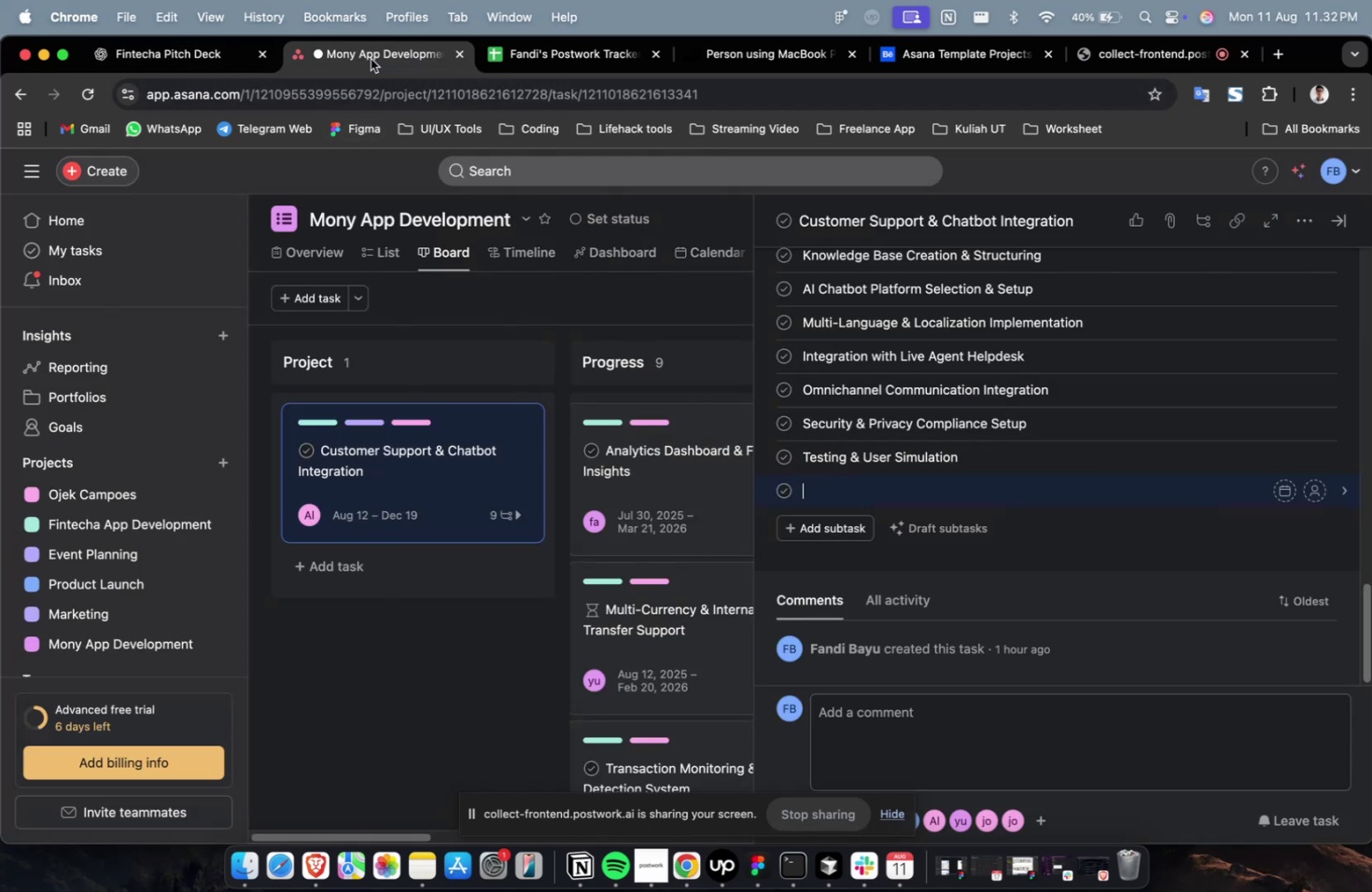 
key(Meta+V)
 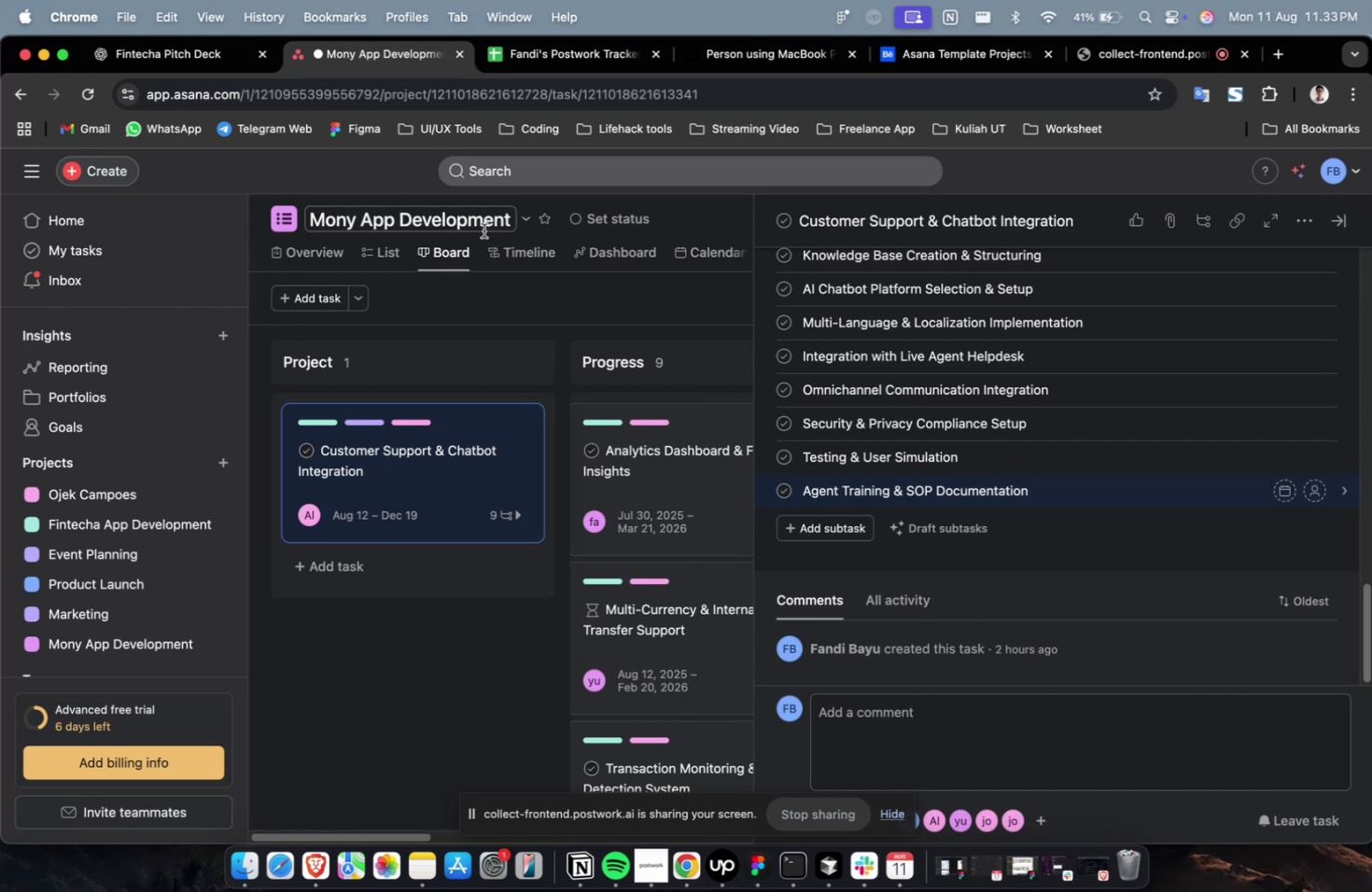 
wait(64.64)
 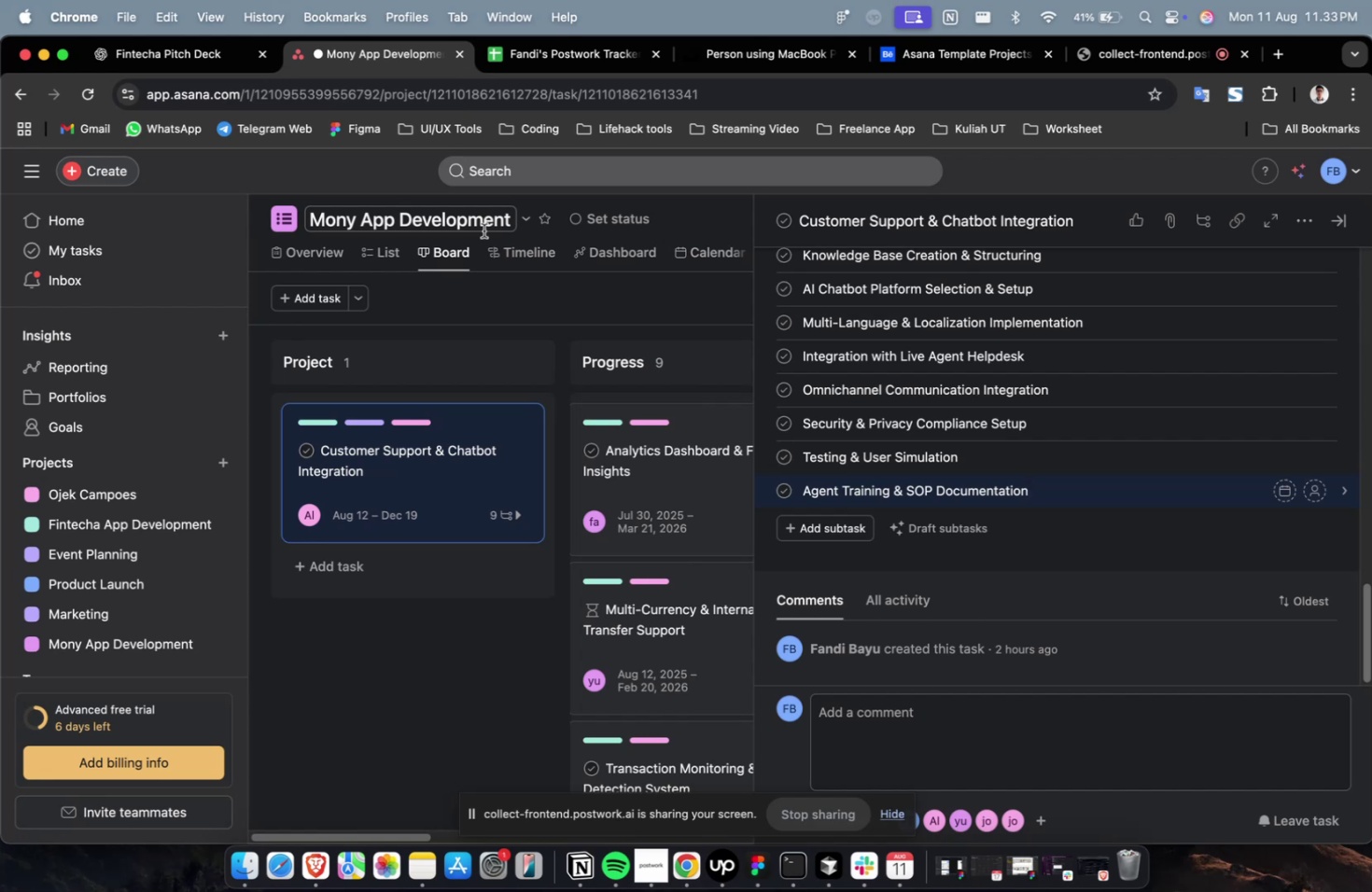 
left_click([171, 65])
 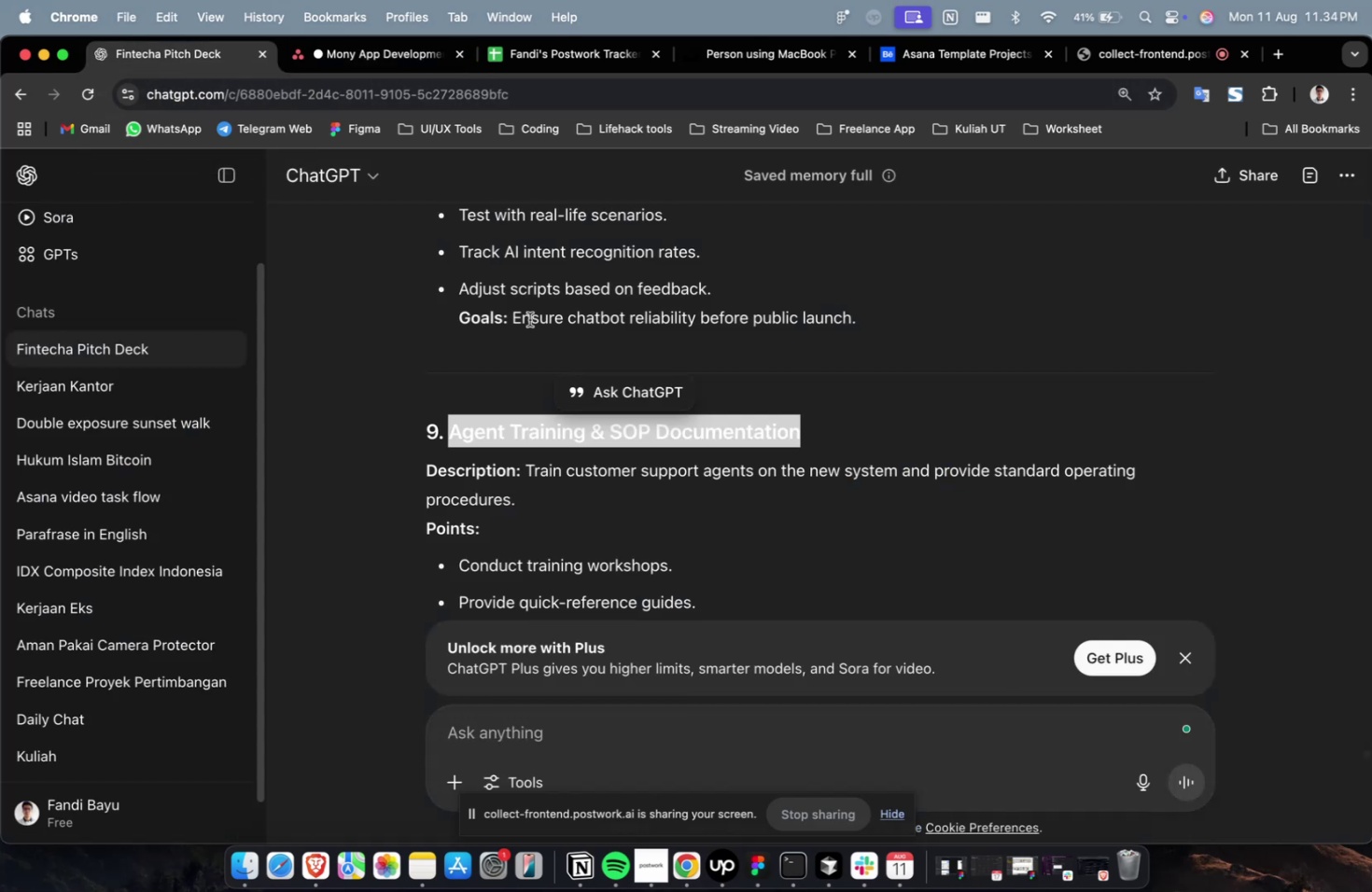 
scroll: coordinate [530, 319], scroll_direction: down, amount: 8.0
 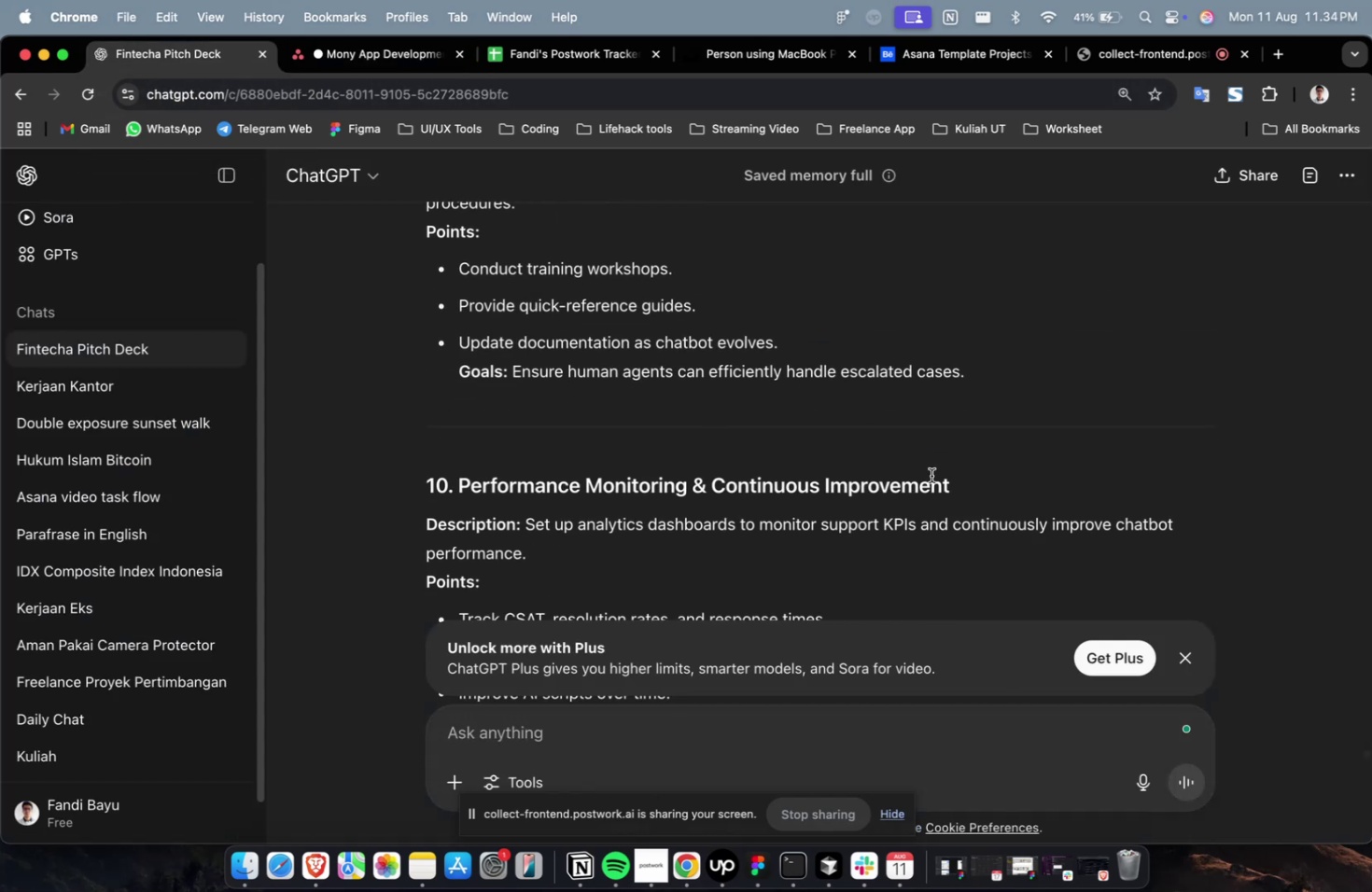 
left_click_drag(start_coordinate=[952, 483], to_coordinate=[460, 495])
 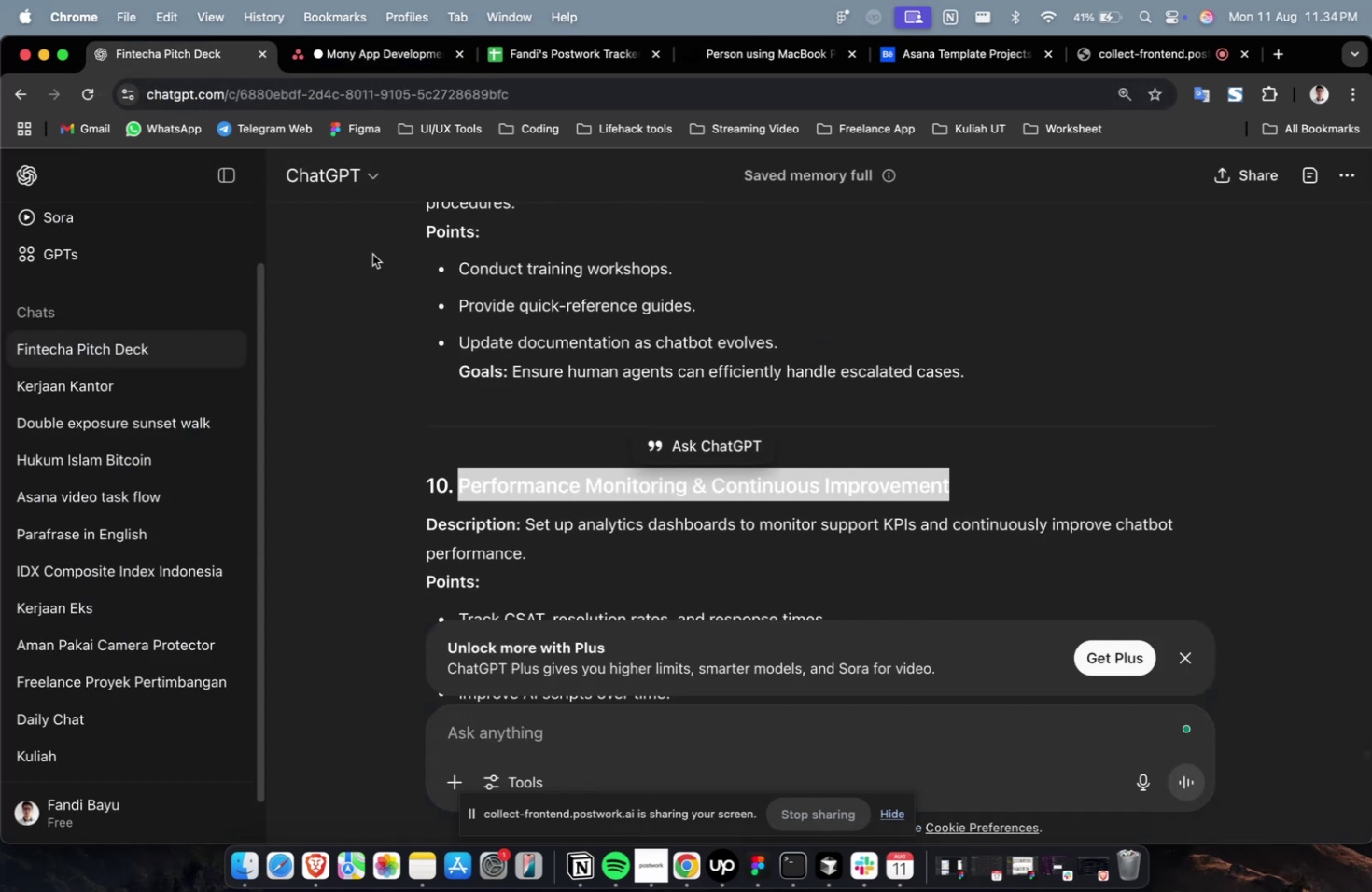 
key(Meta+C)
 